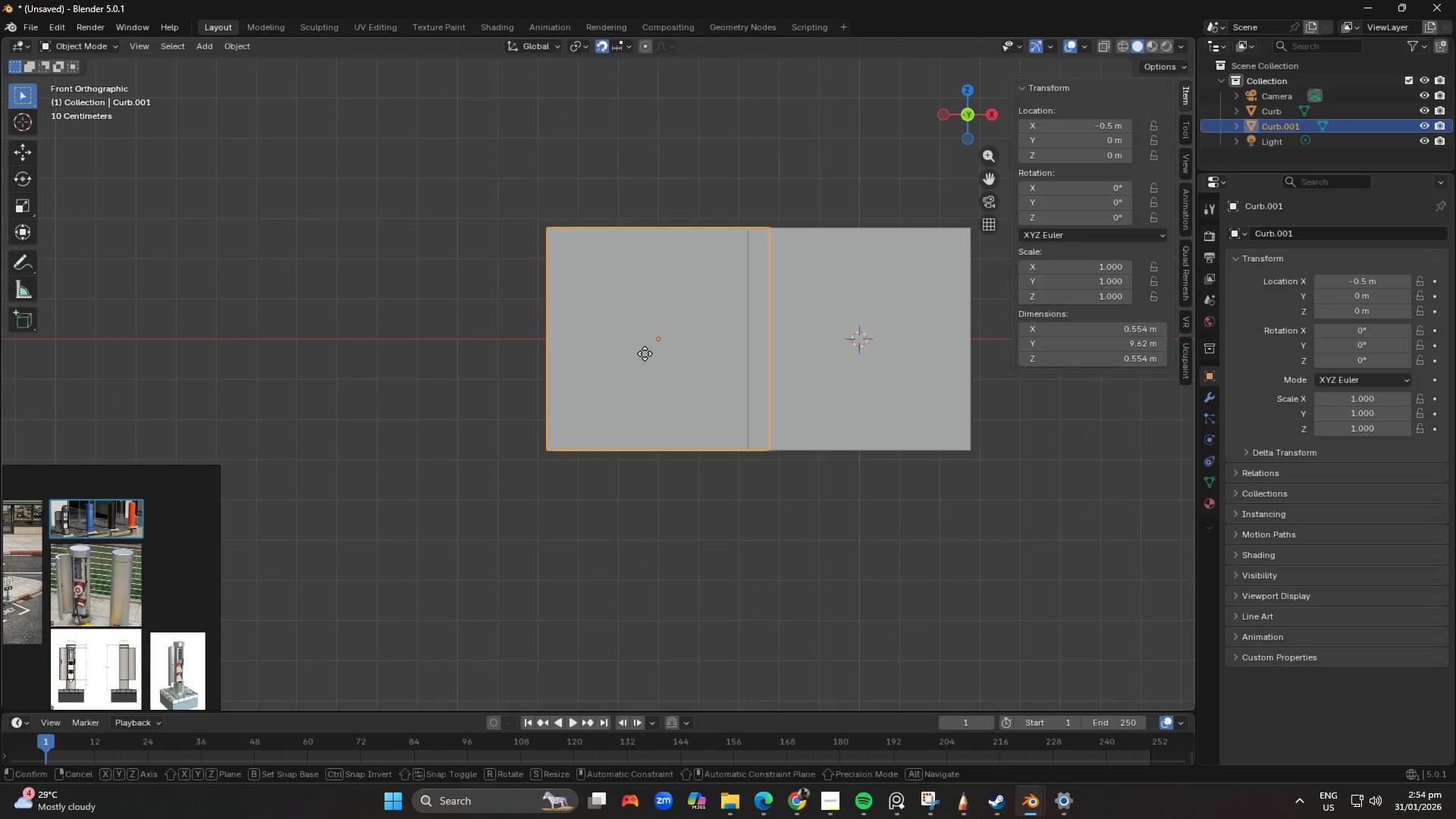 
hold_key(key=ShiftLeft, duration=1.5)
 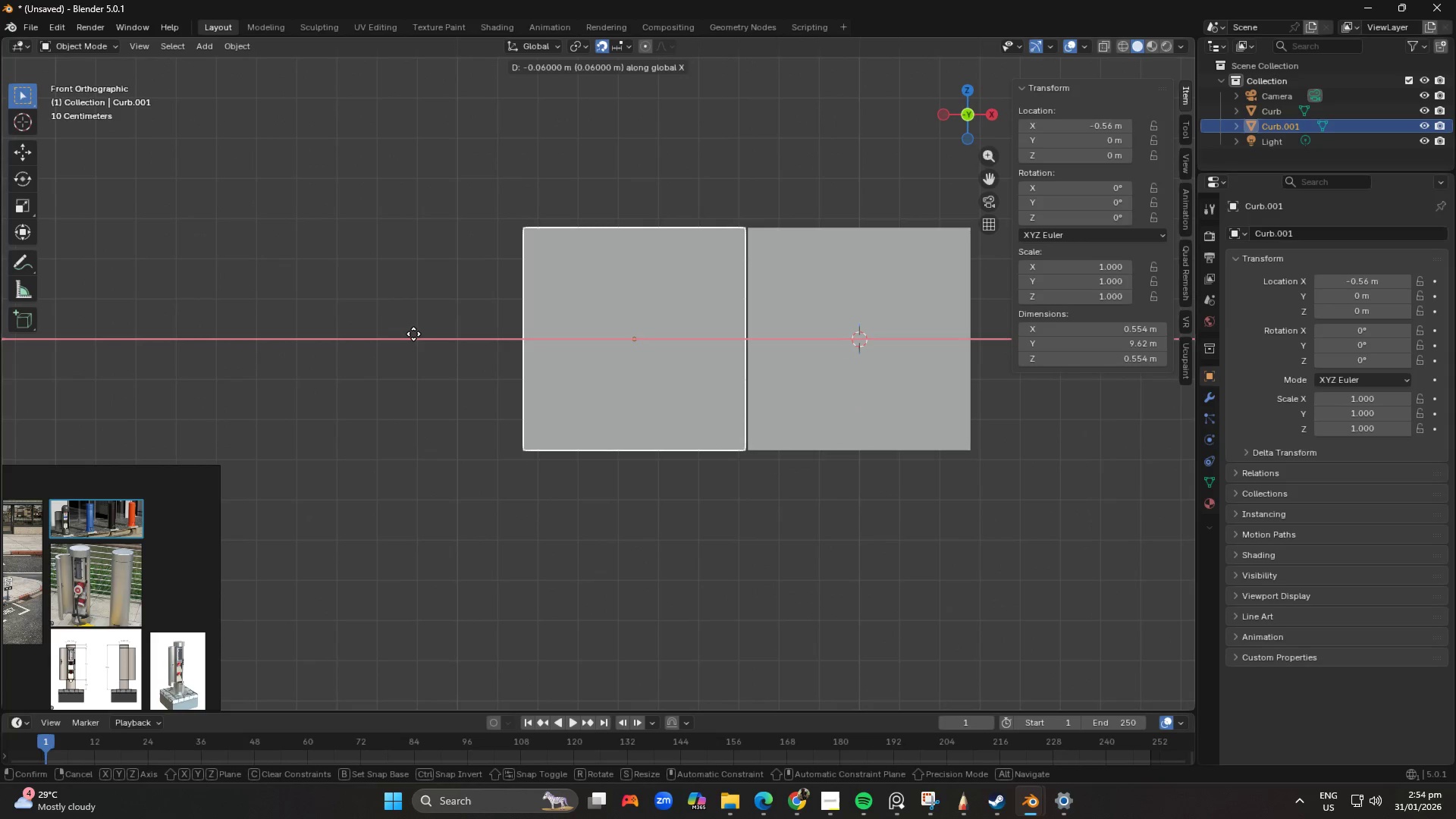 
hold_key(key=ShiftLeft, duration=1.51)
 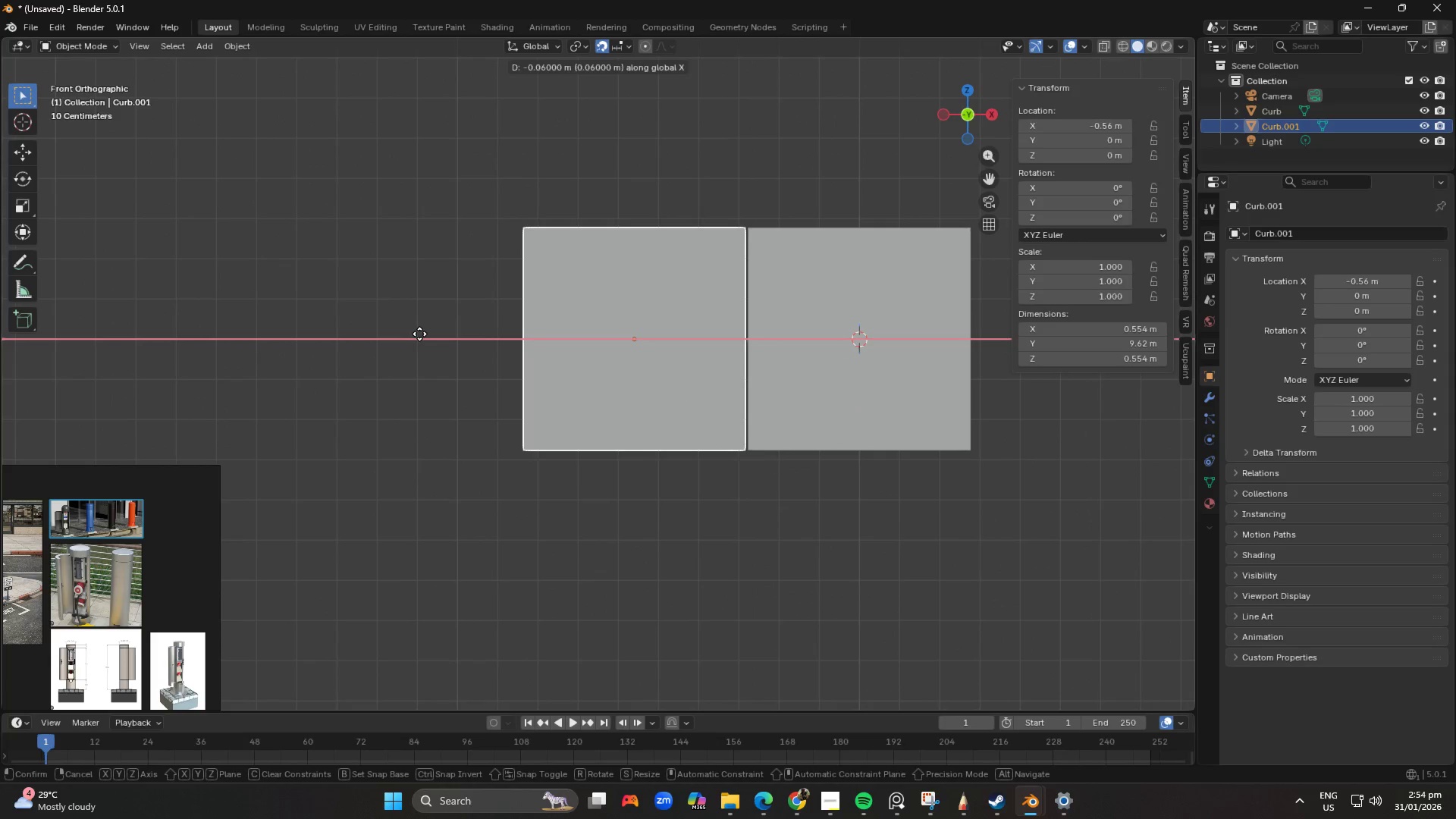 
hold_key(key=ShiftLeft, duration=1.52)
 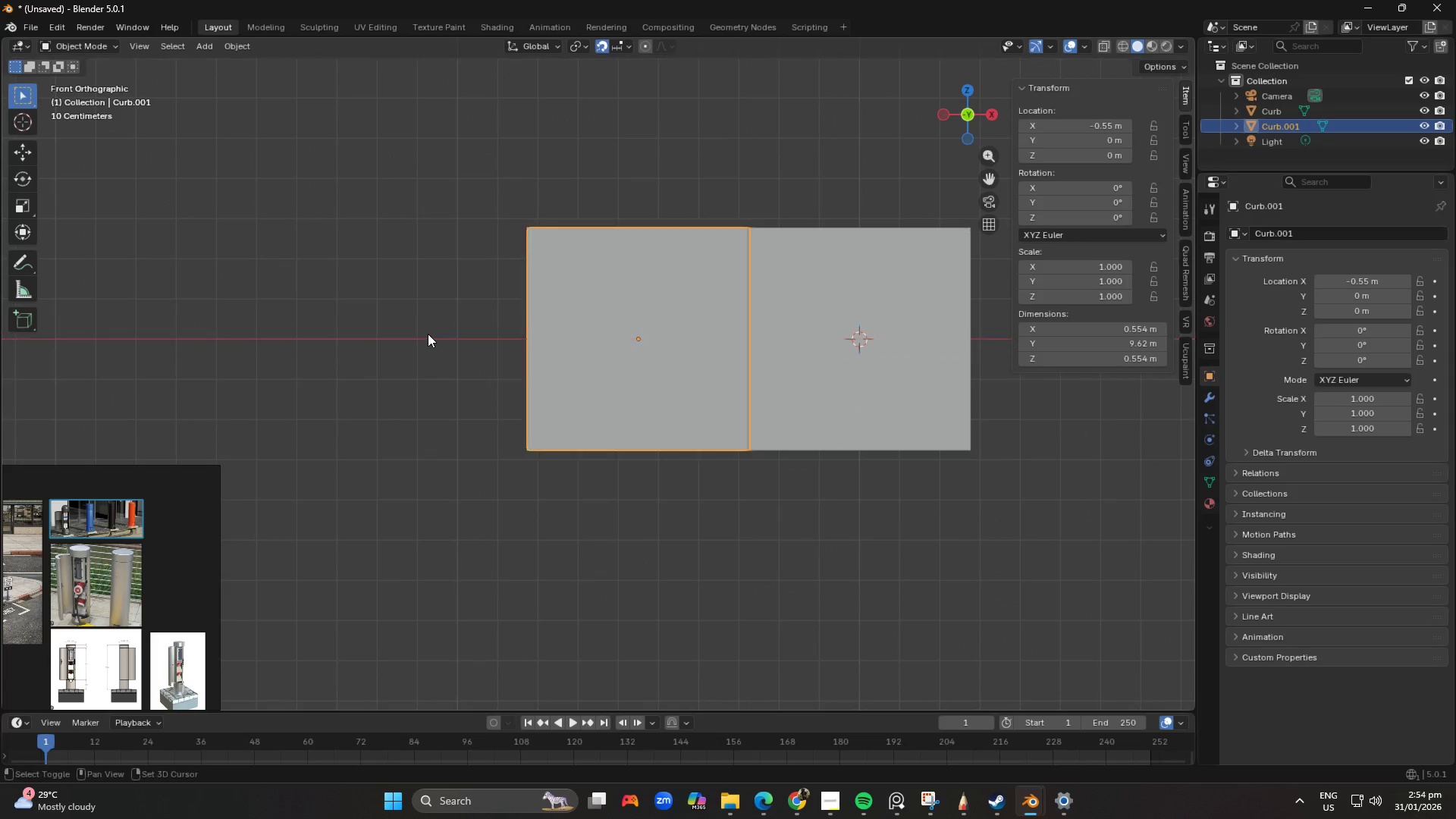 
left_click([428, 334])
 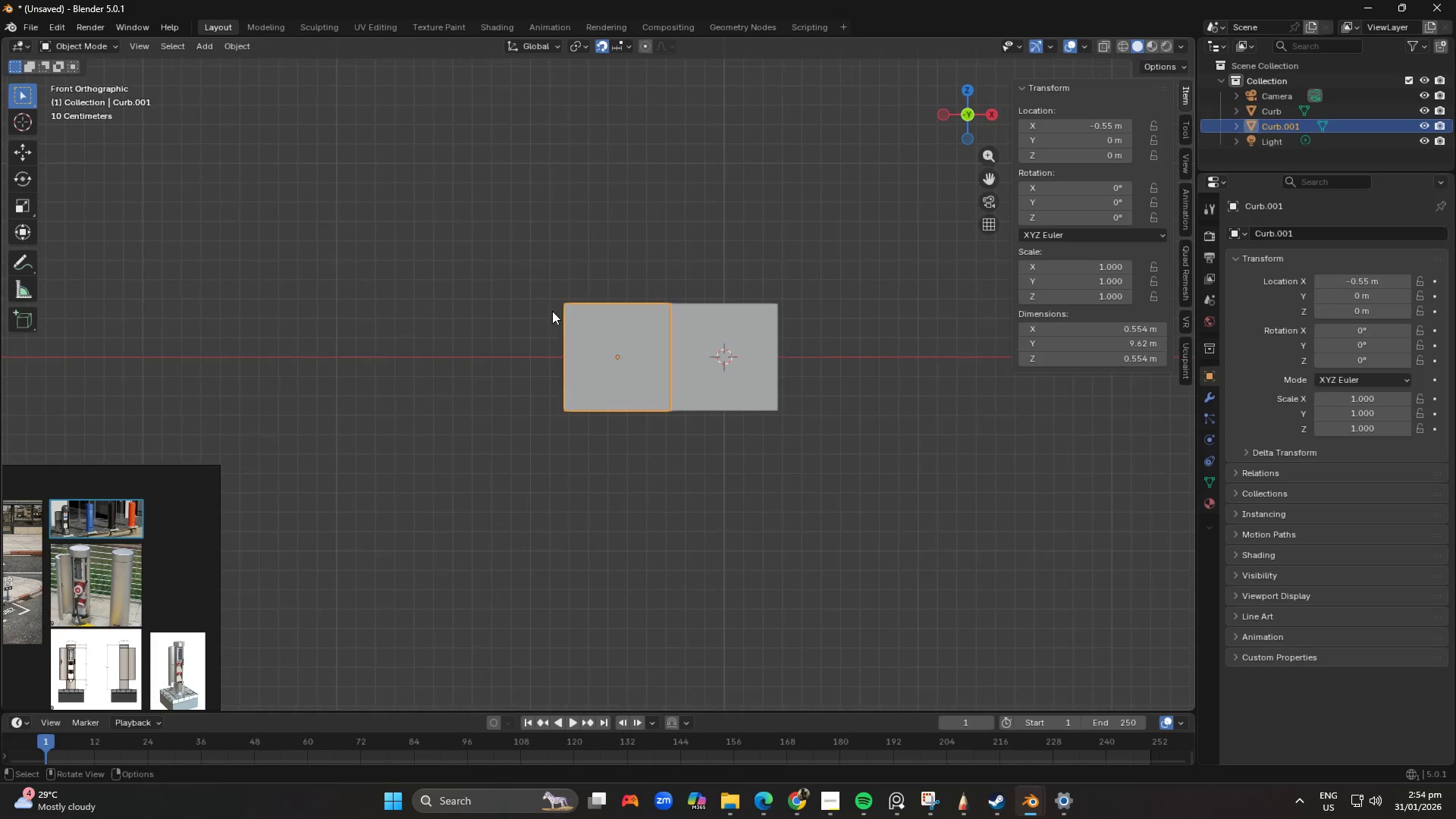 
key(Shift+ShiftLeft)
 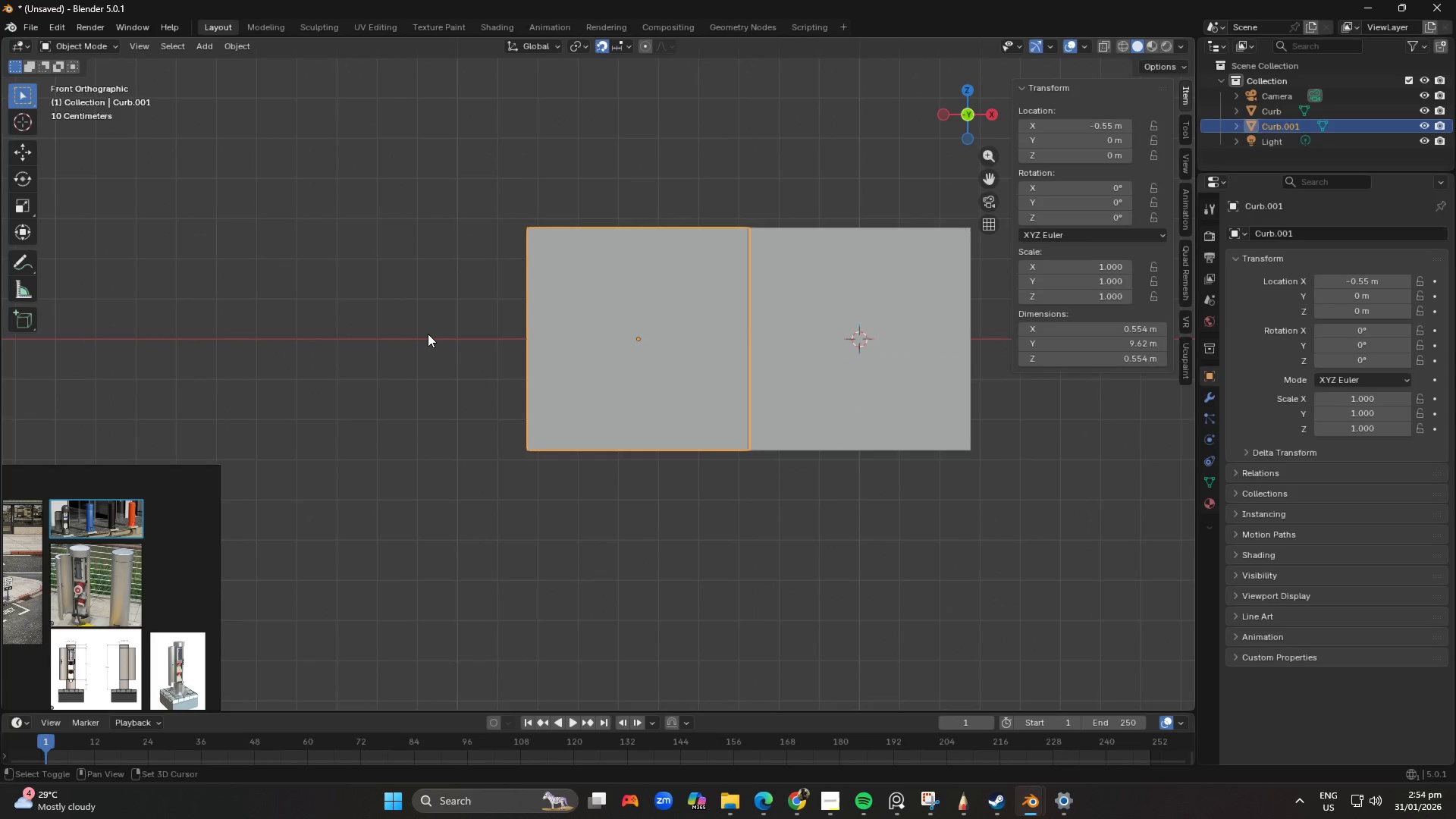 
key(Shift+ShiftLeft)
 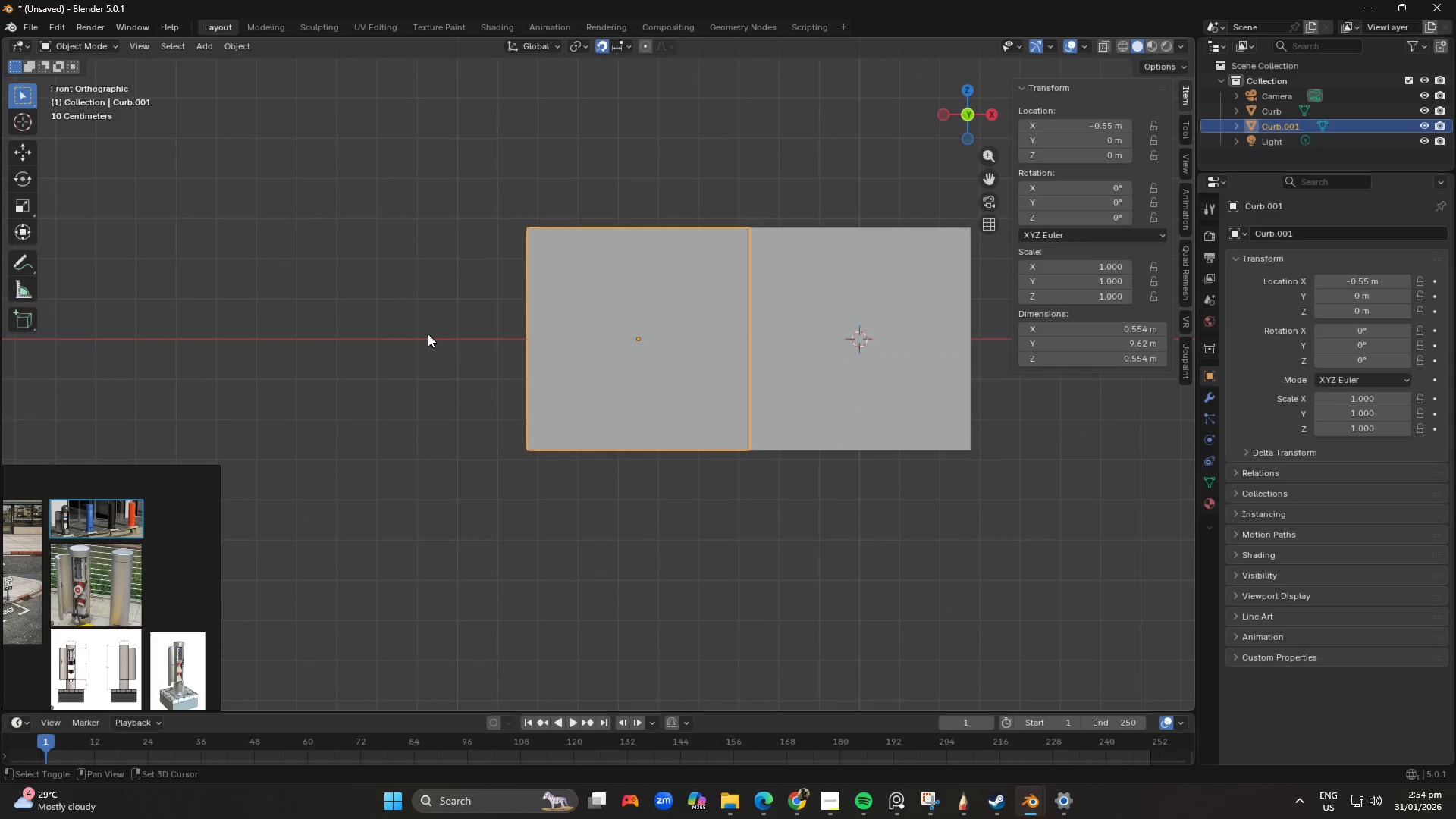 
key(Shift+ShiftLeft)
 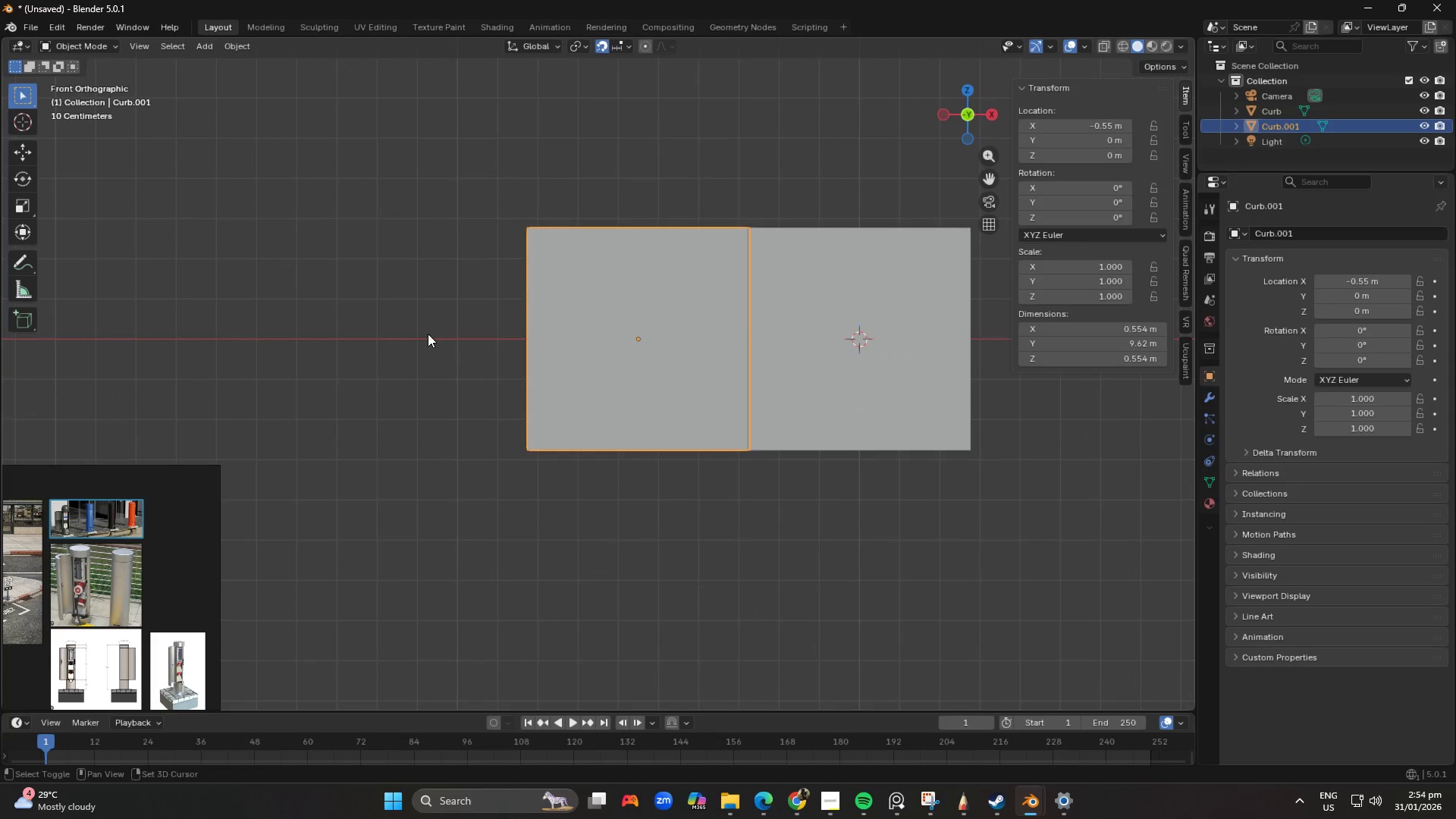 
key(Shift+ShiftLeft)
 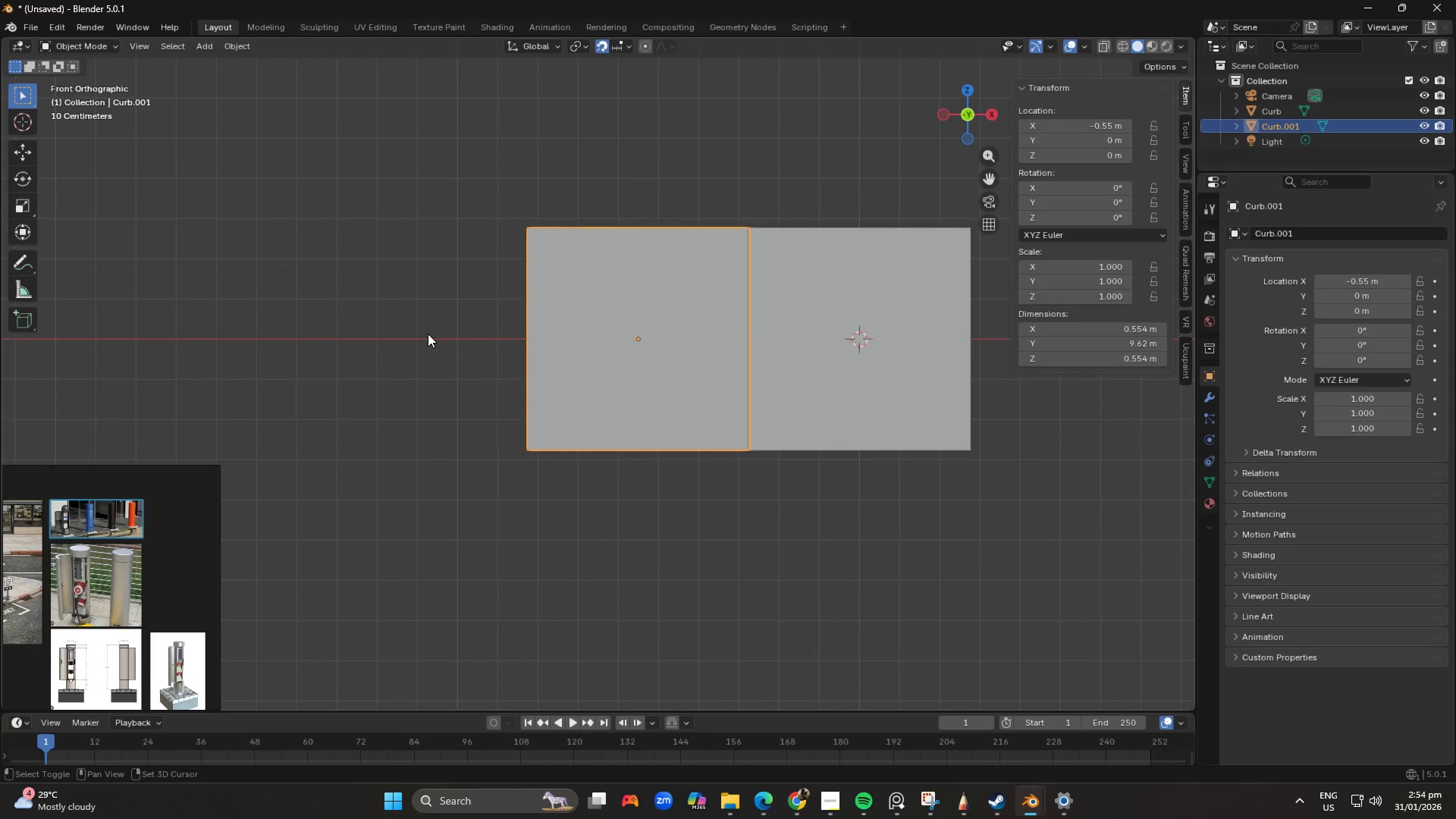 
key(Shift+ShiftLeft)
 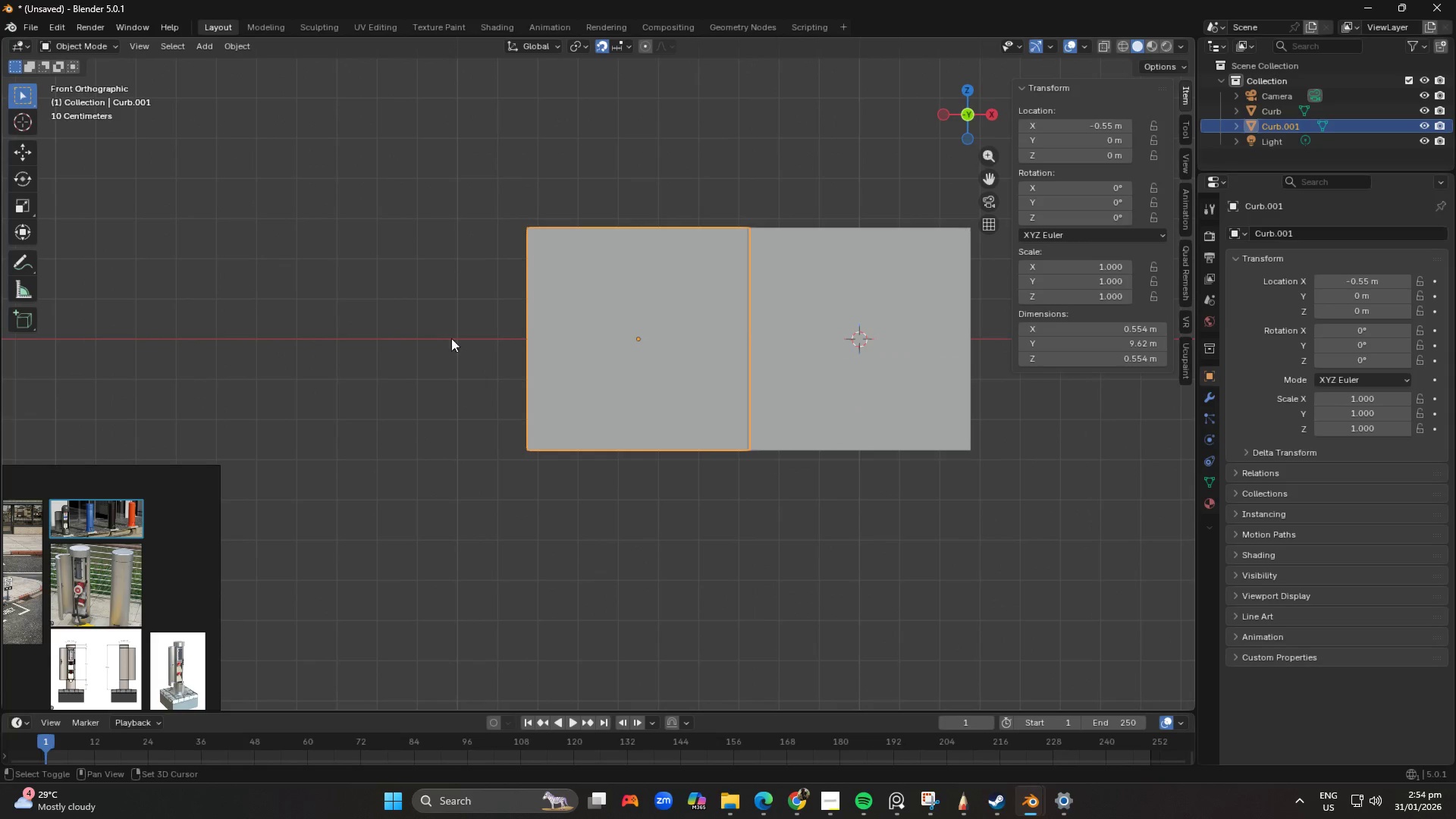 
key(Shift+ShiftLeft)
 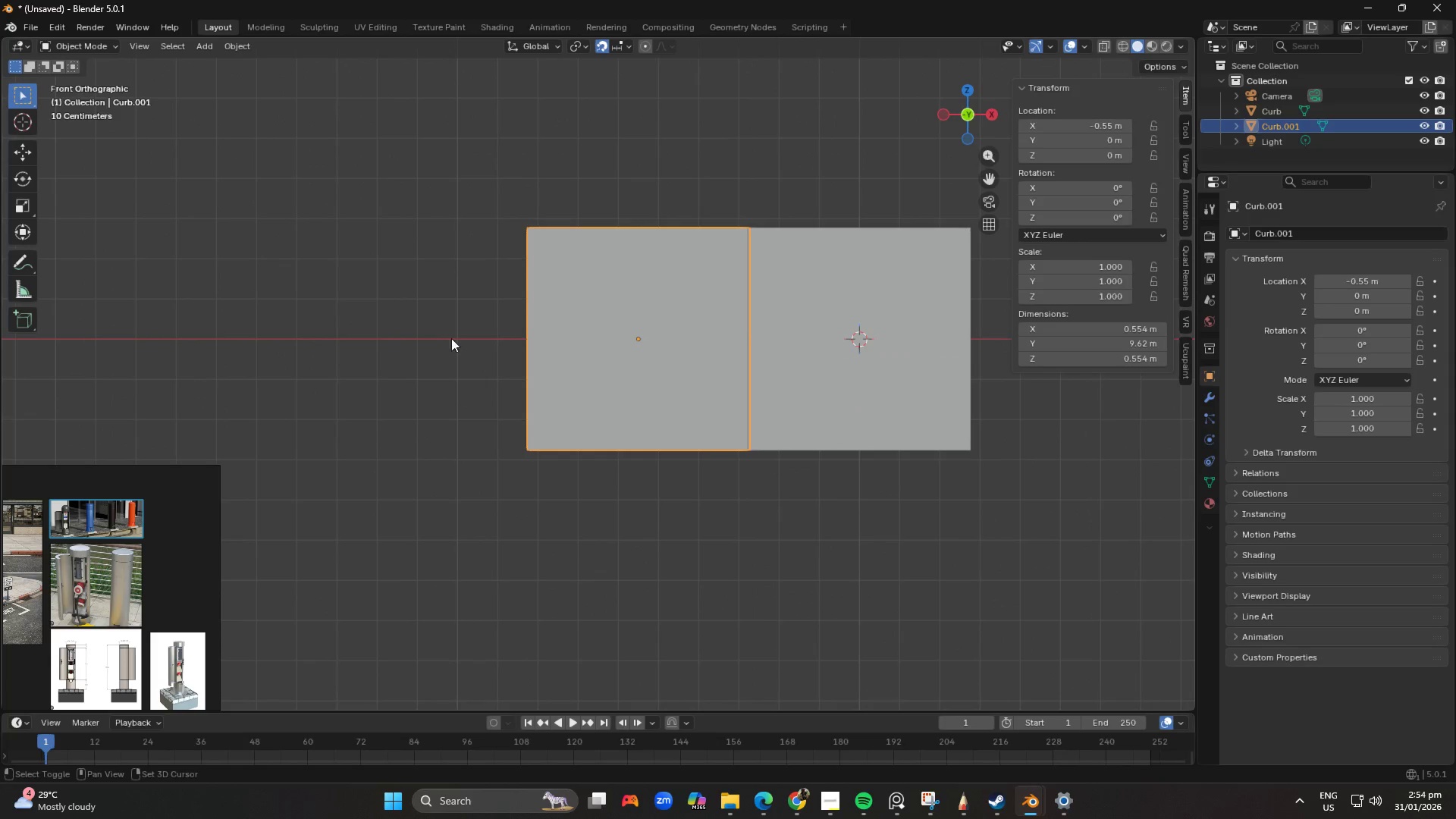 
key(Shift+ShiftLeft)
 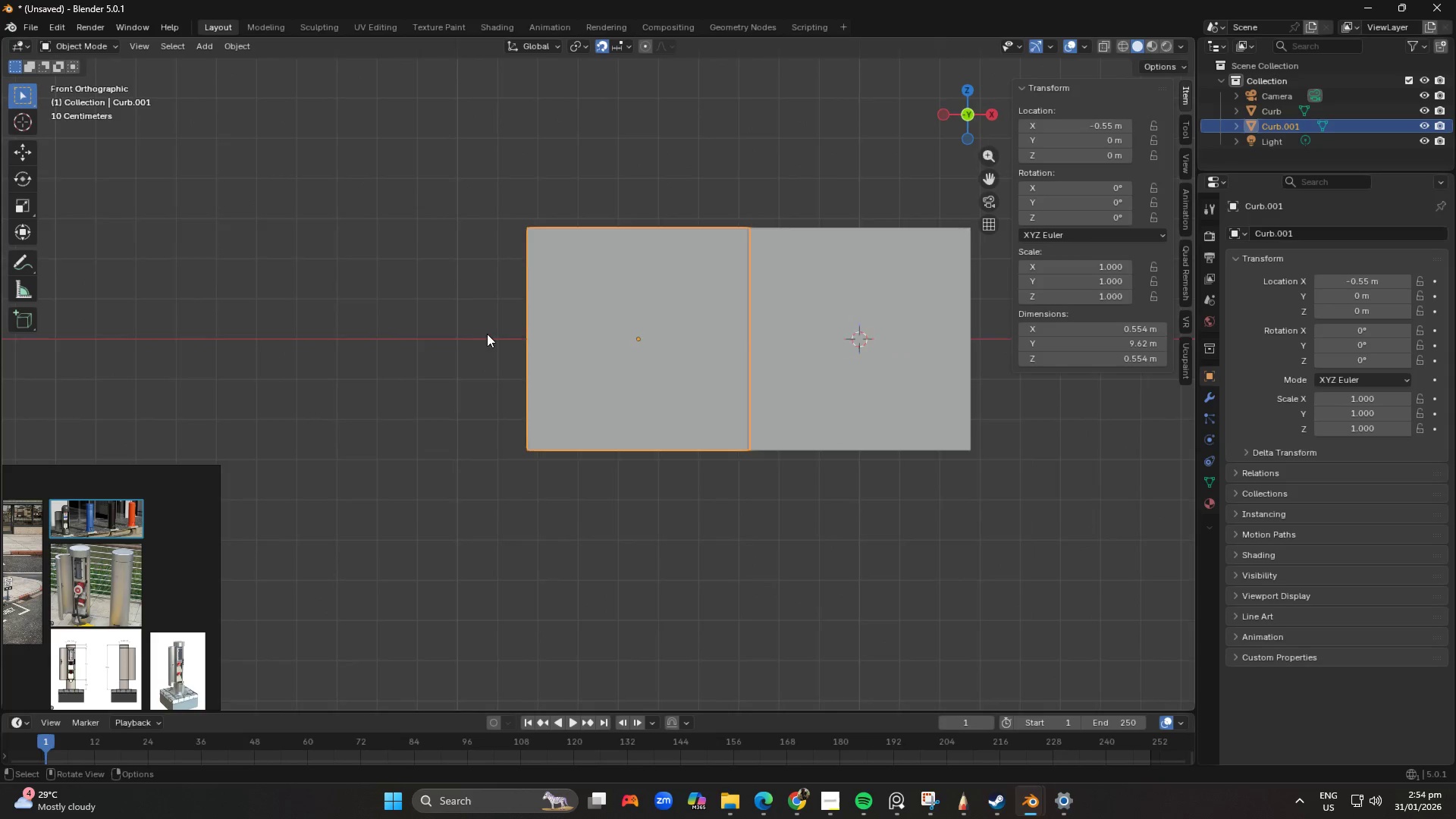 
scroll: coordinate [558, 381], scroll_direction: down, amount: 10.0
 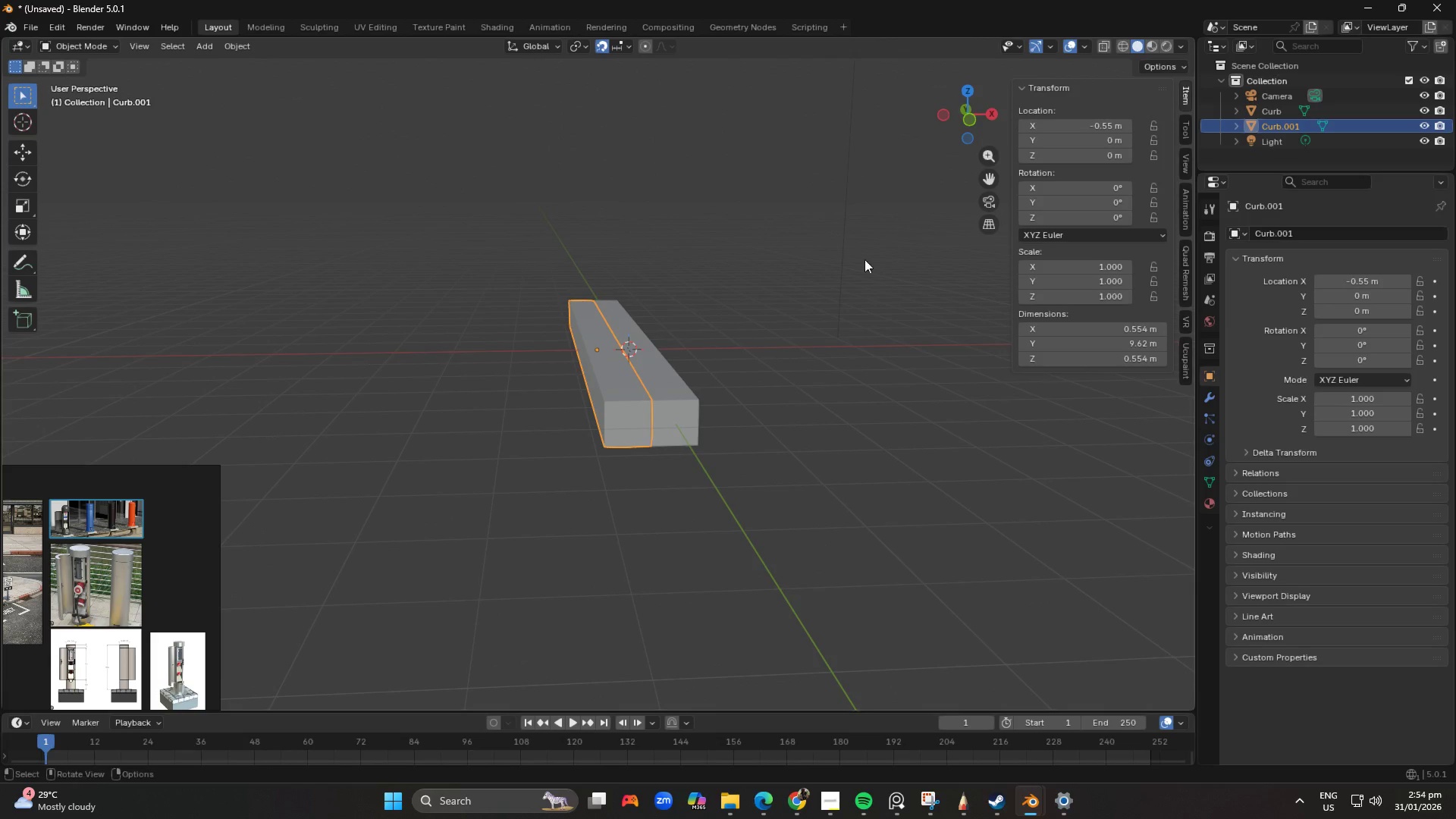 
key(Tab)
 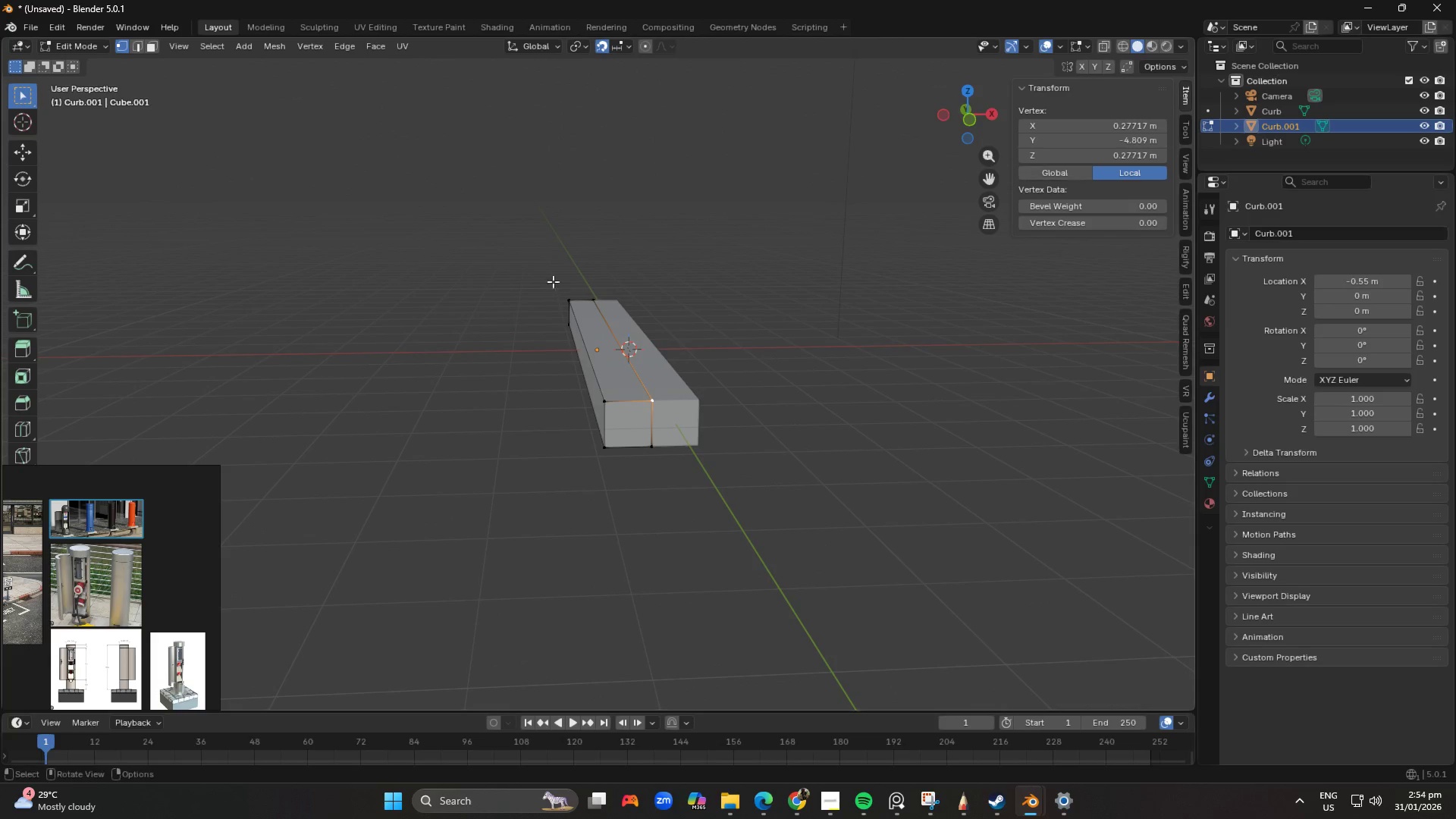 
left_click_drag(start_coordinate=[510, 244], to_coordinate=[613, 486])
 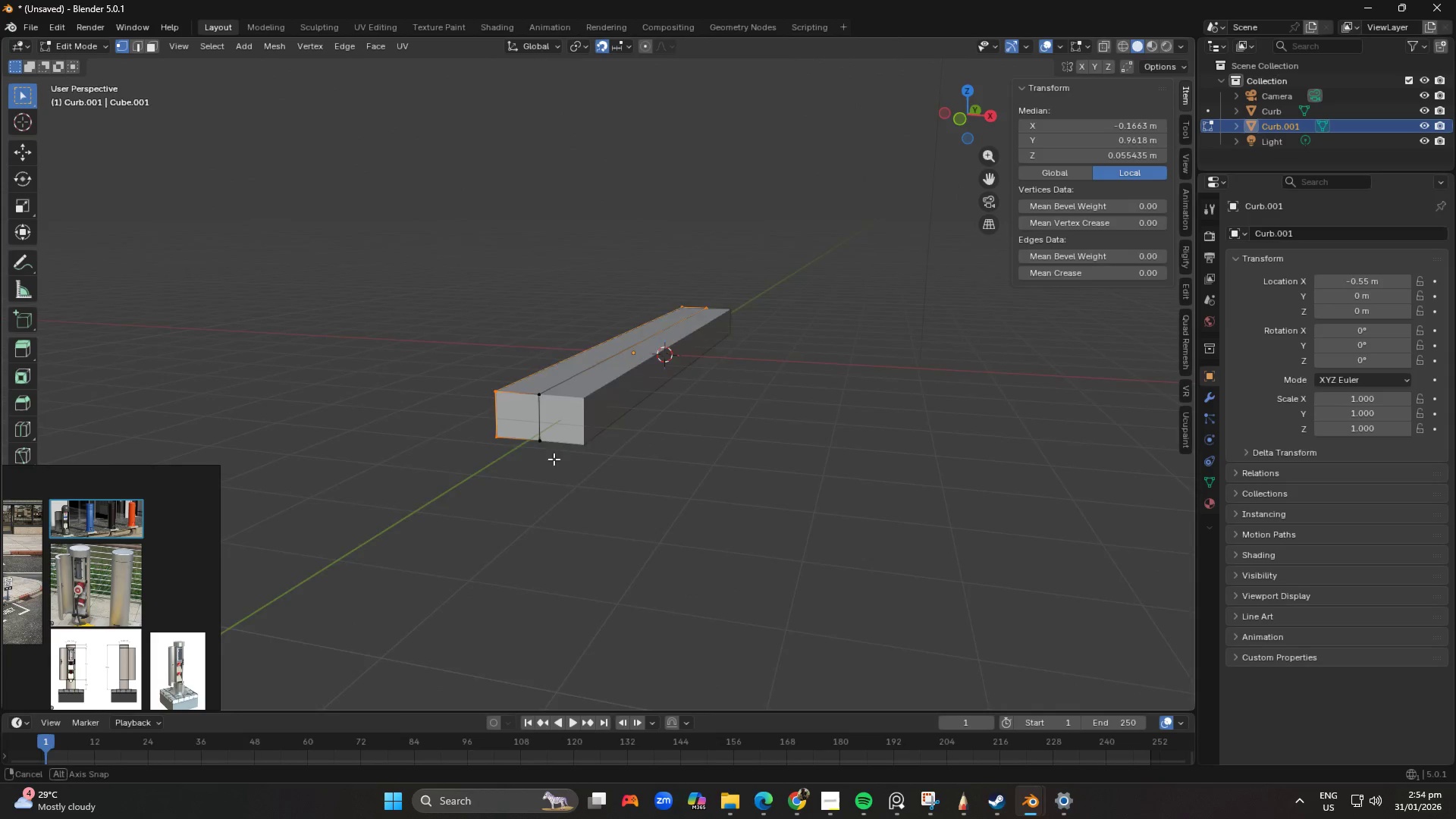 
hold_key(key=ControlLeft, duration=0.78)
left_click_drag(start_coordinate=[626, 261], to_coordinate=[677, 353])
 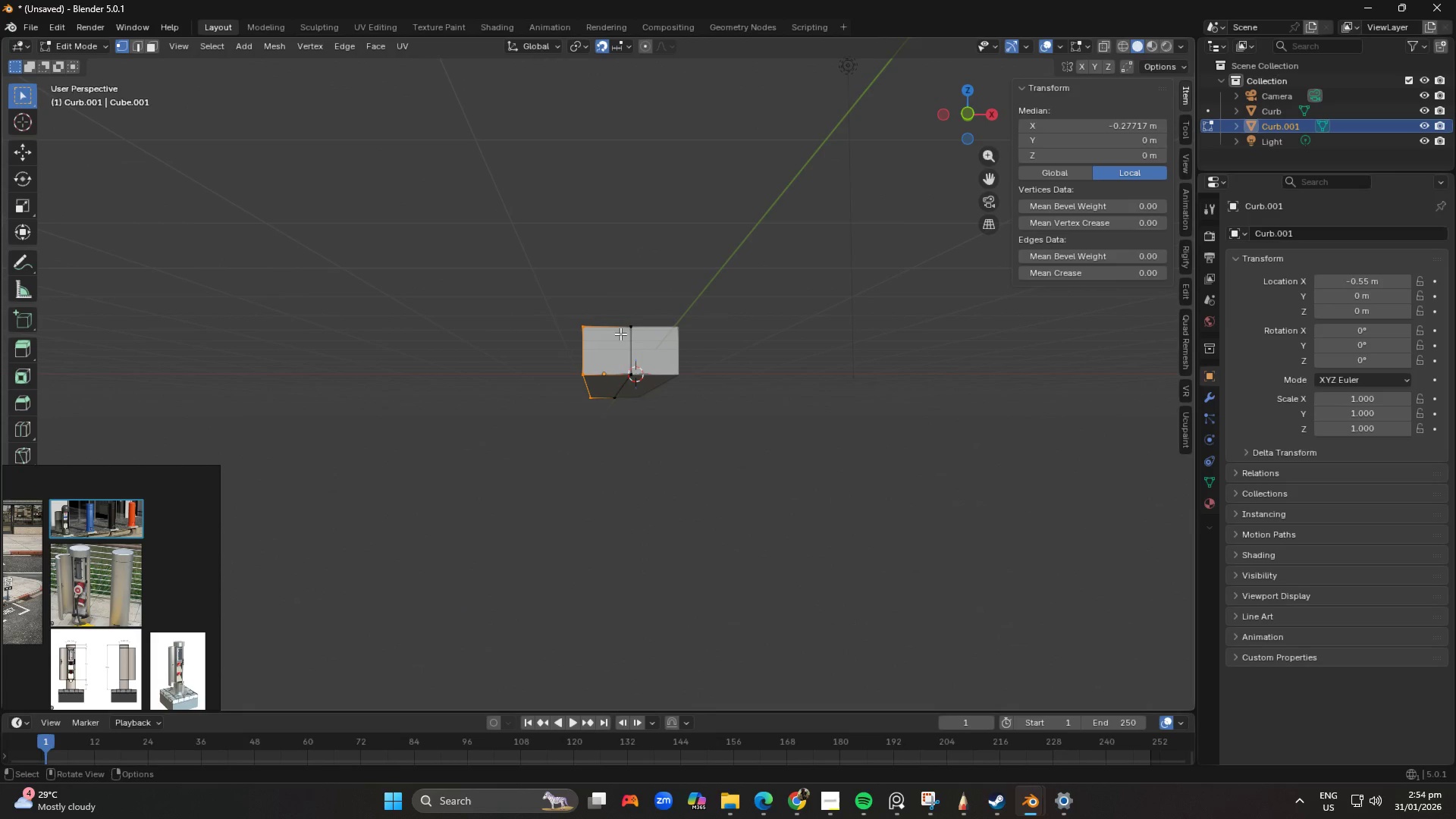 
type([End]gx)
 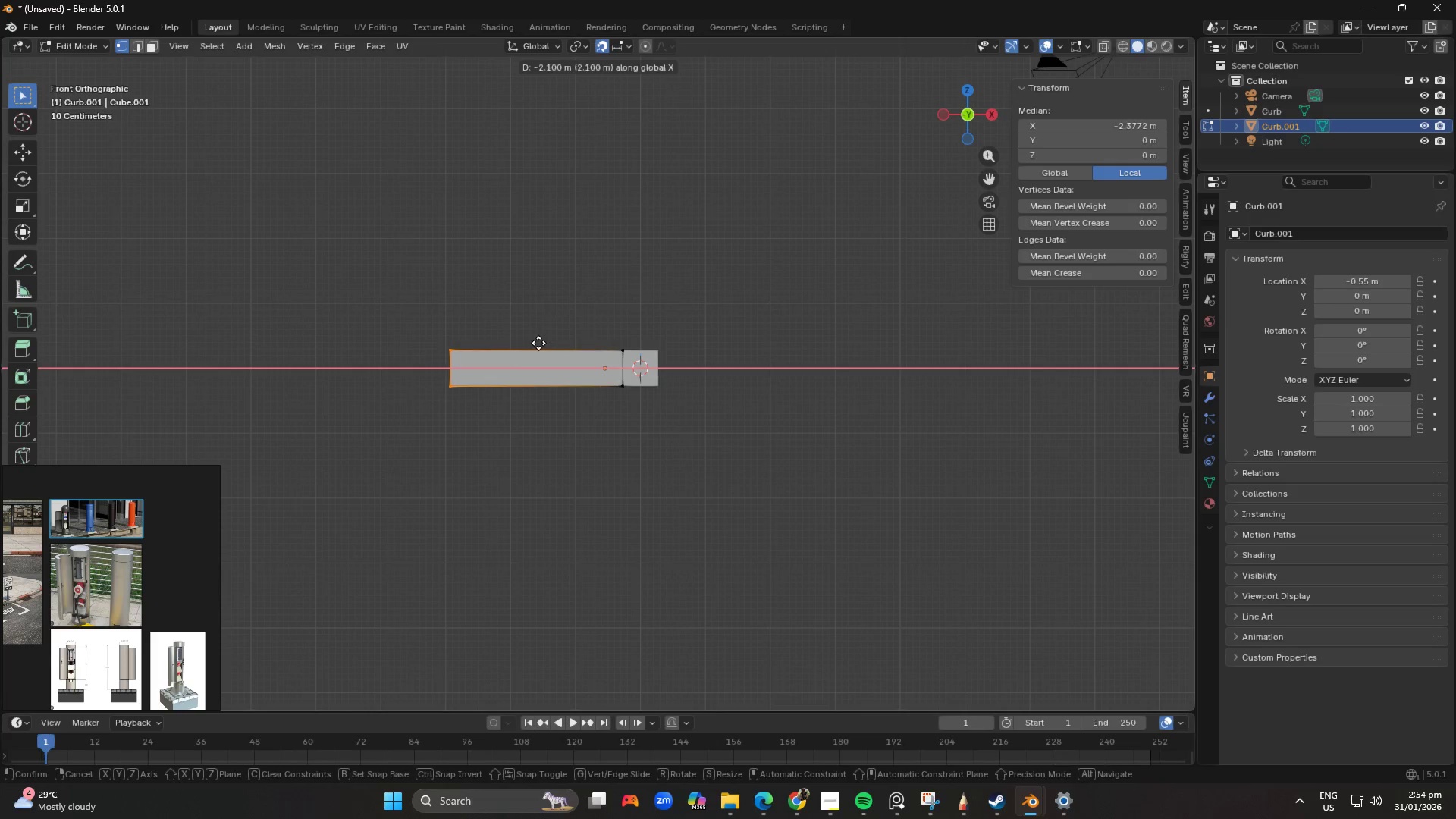 
wait(6.24)
 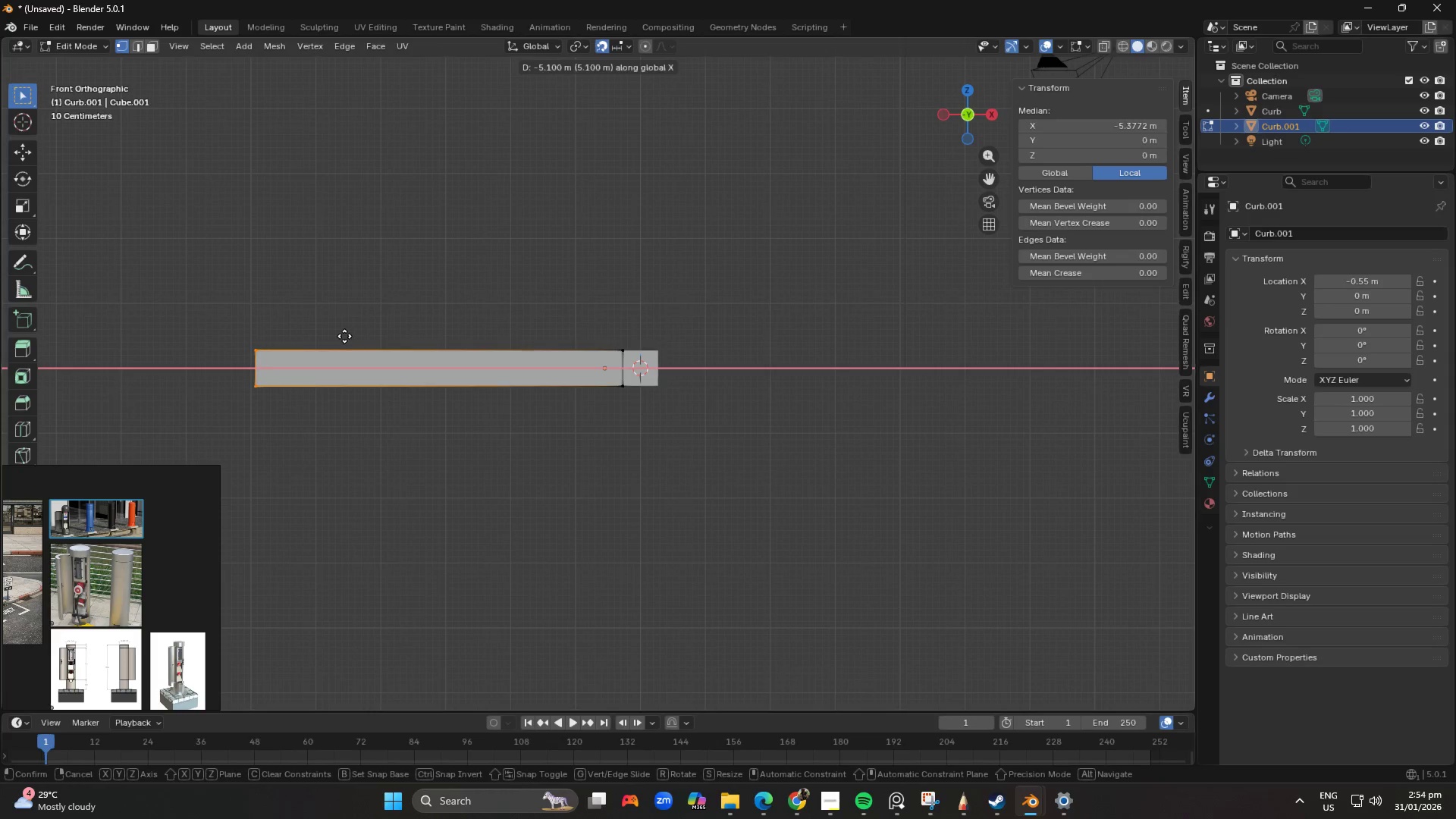 
left_click([535, 344])
 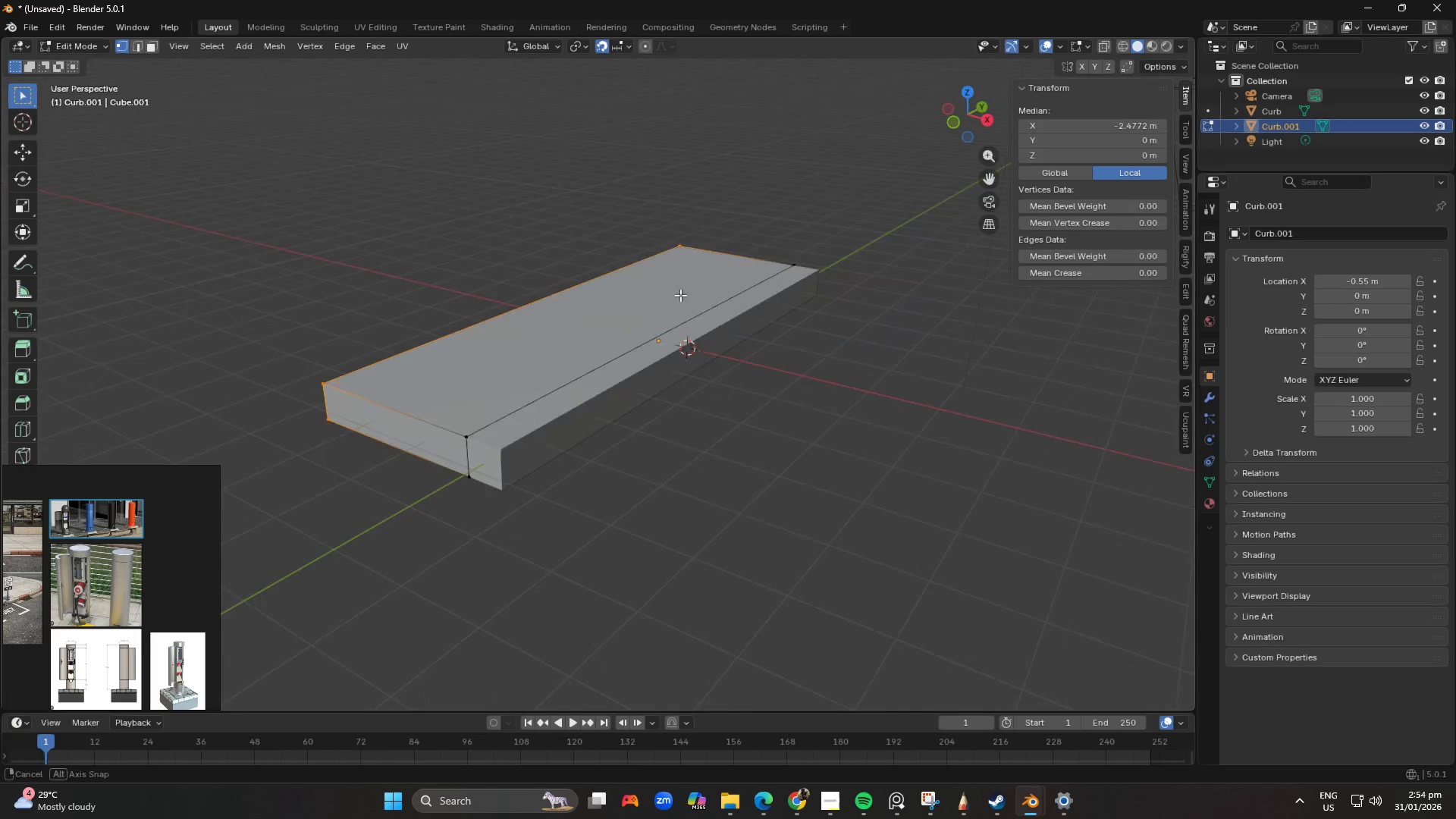 
scroll: coordinate [814, 332], scroll_direction: down, amount: 3.0
 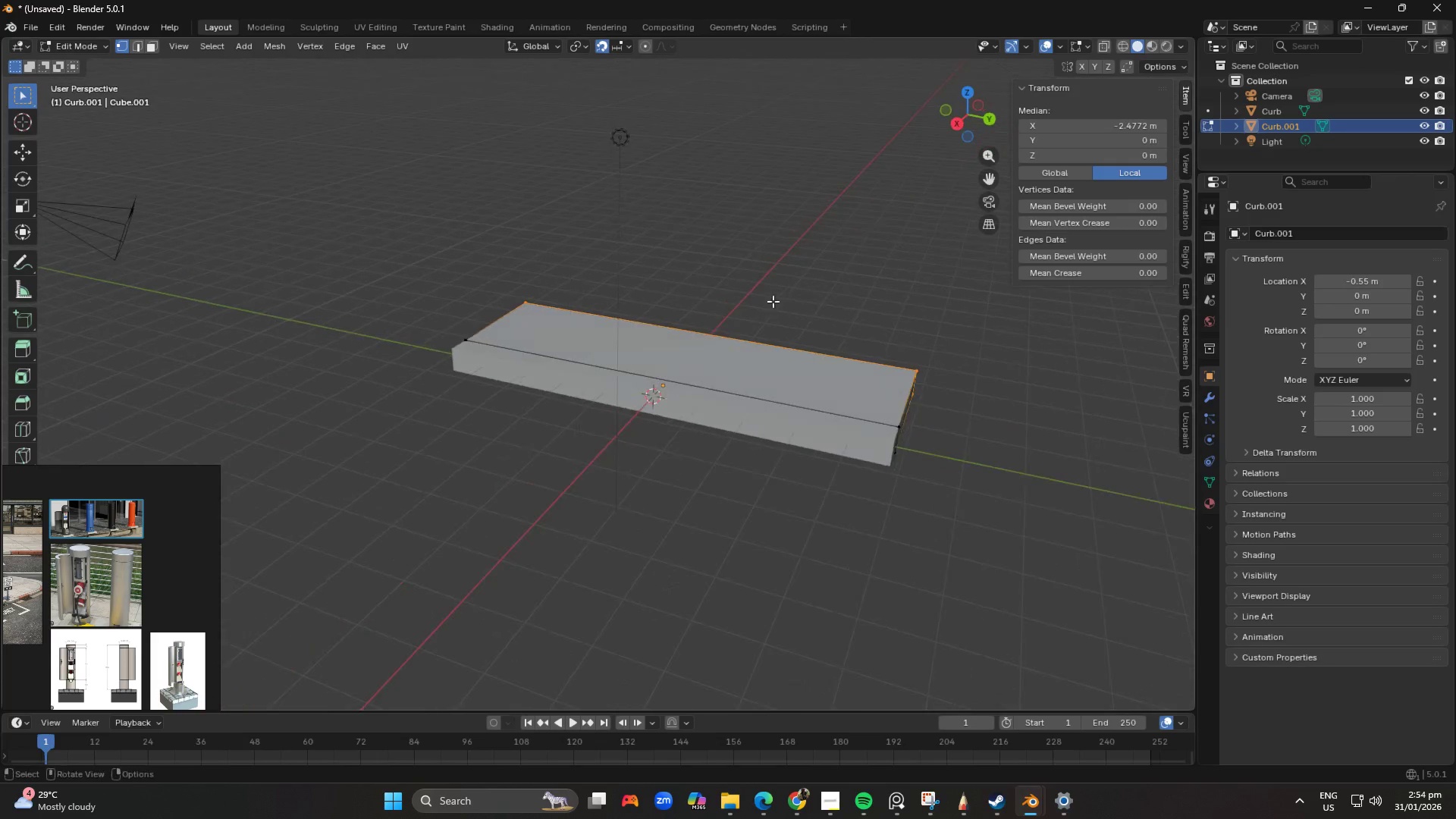 
left_click_drag(start_coordinate=[844, 297], to_coordinate=[1015, 560])
 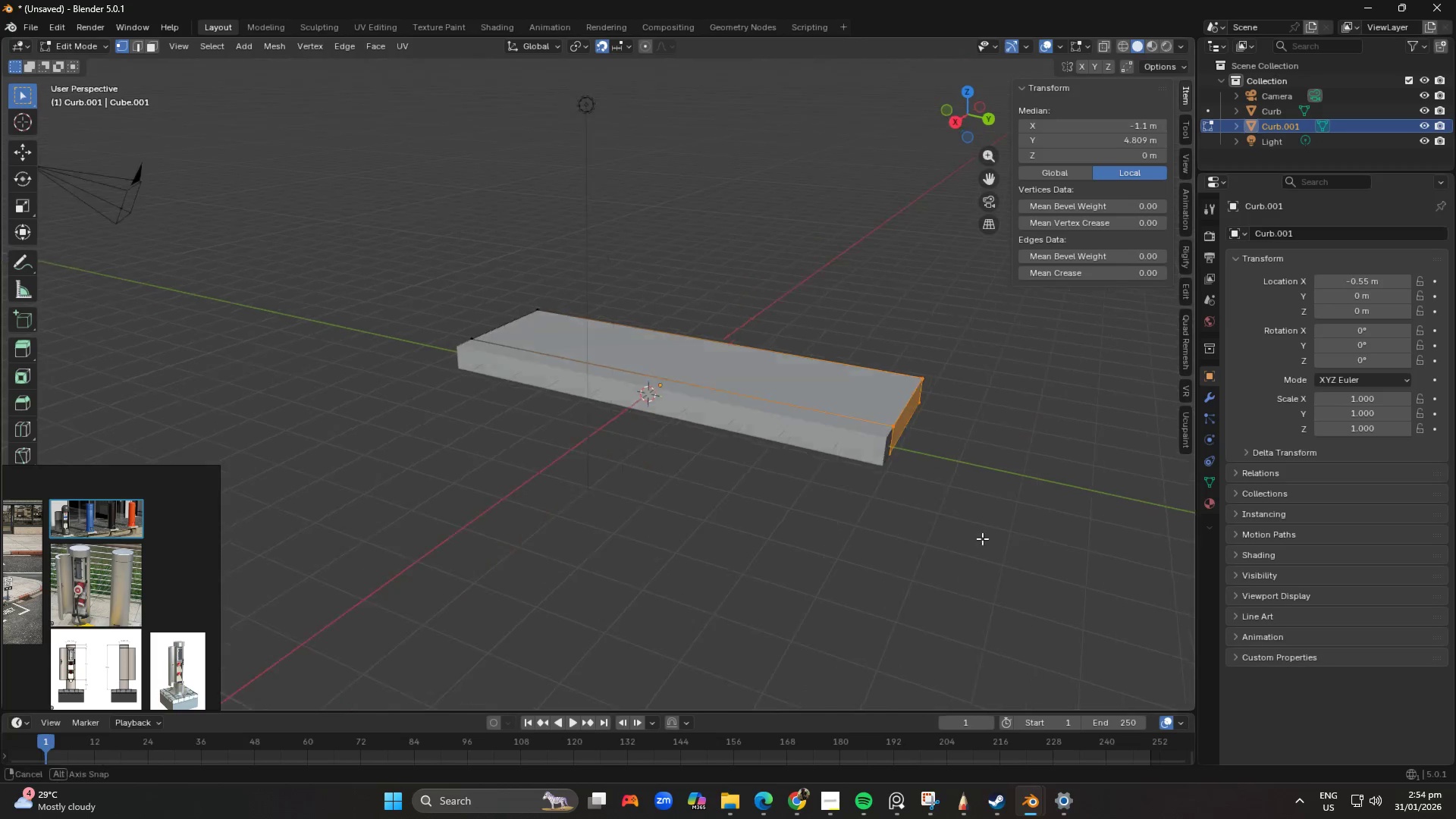 
scroll: coordinate [965, 524], scroll_direction: up, amount: 1.0
 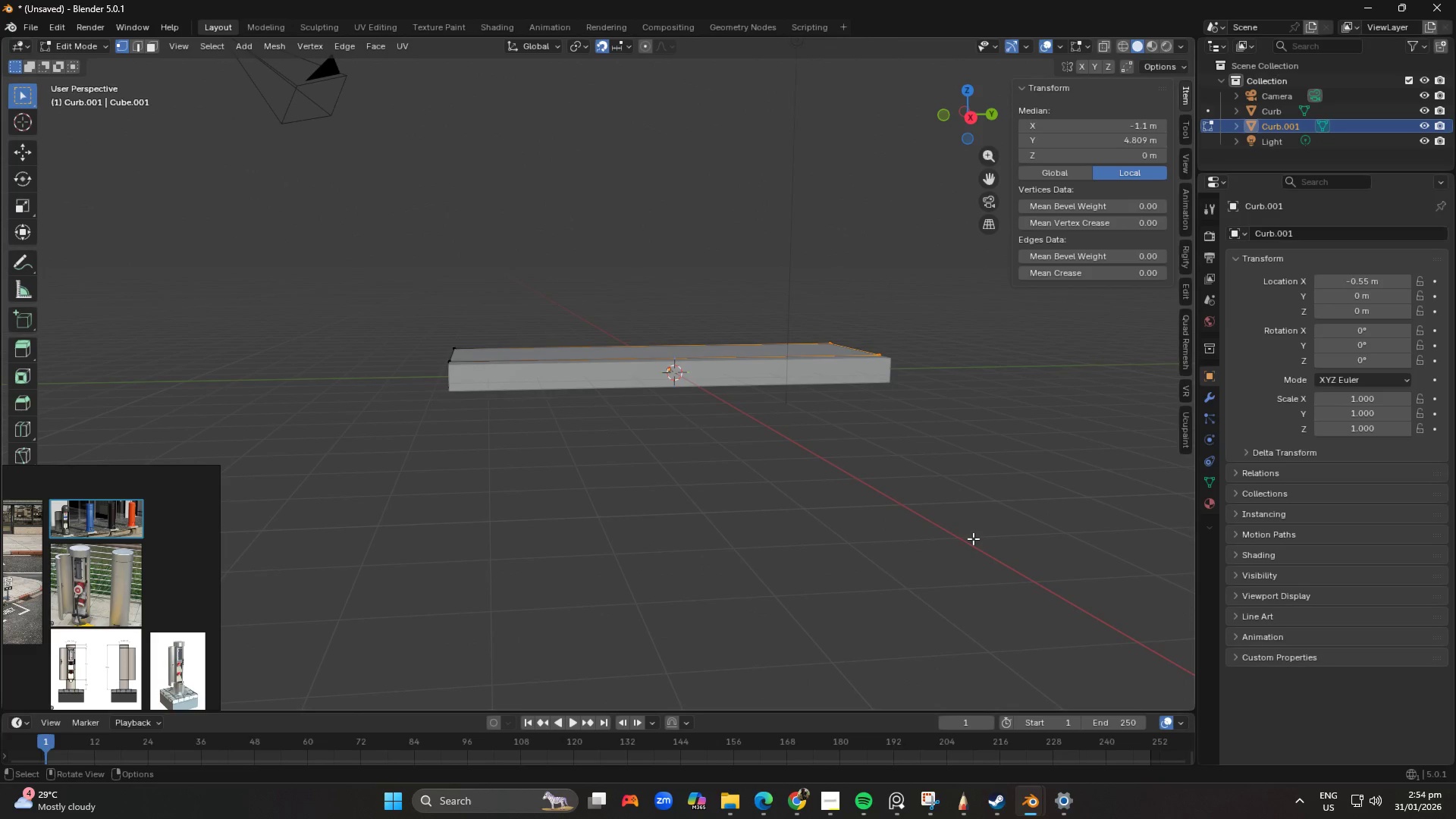 
scroll: coordinate [935, 460], scroll_direction: down, amount: 4.0
 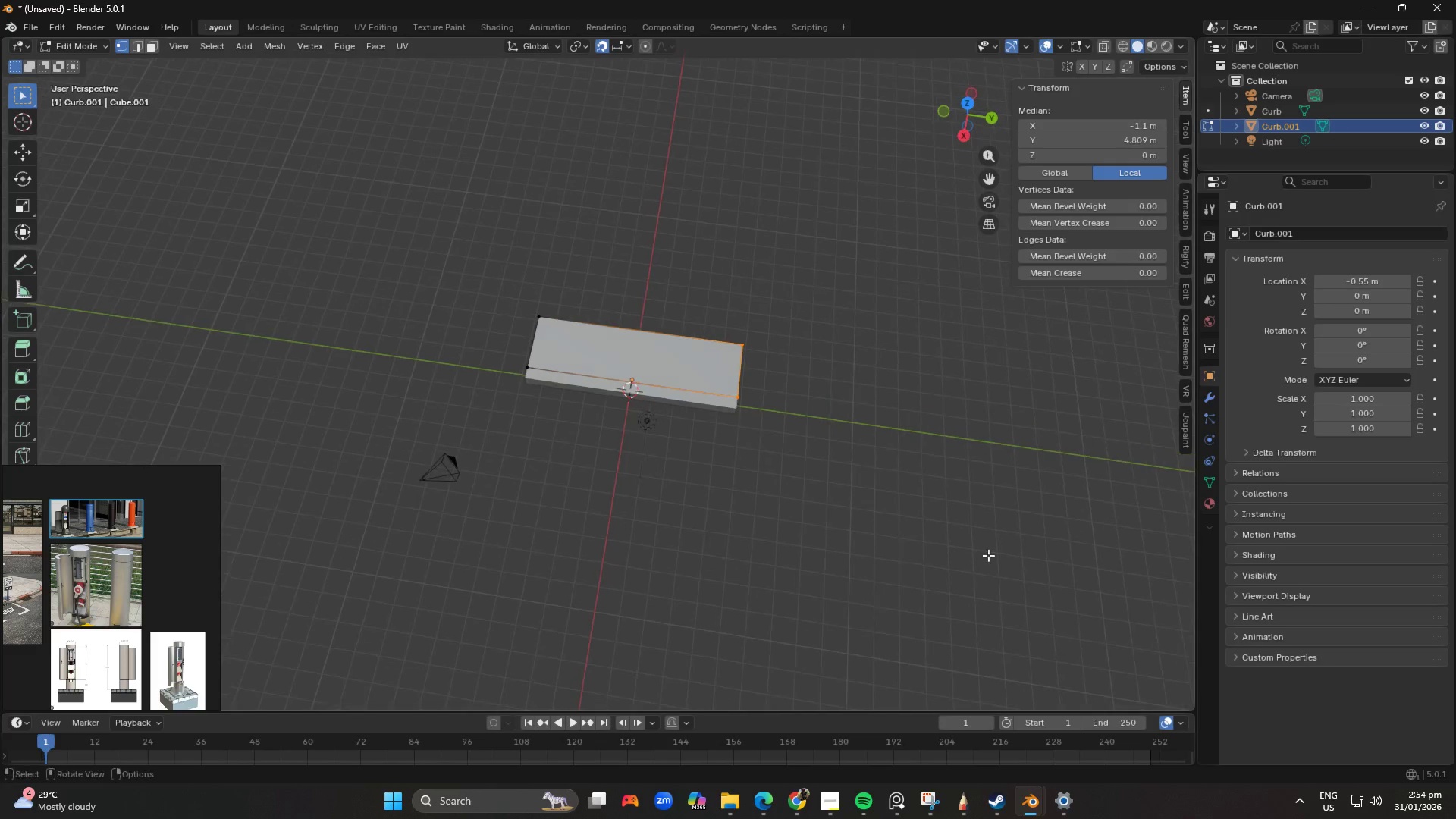 
scroll: coordinate [974, 518], scroll_direction: up, amount: 2.0
 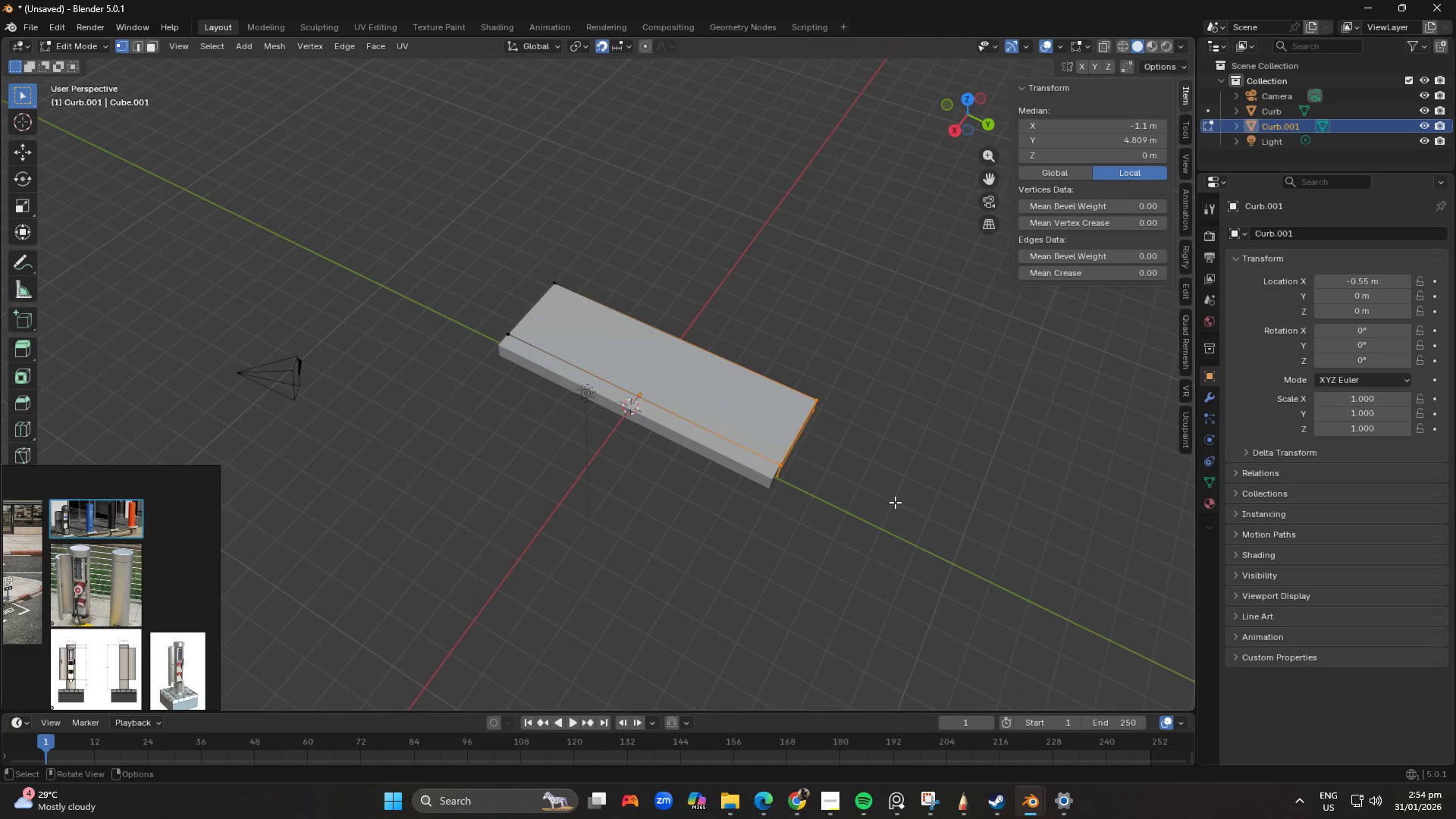 
key(E)
 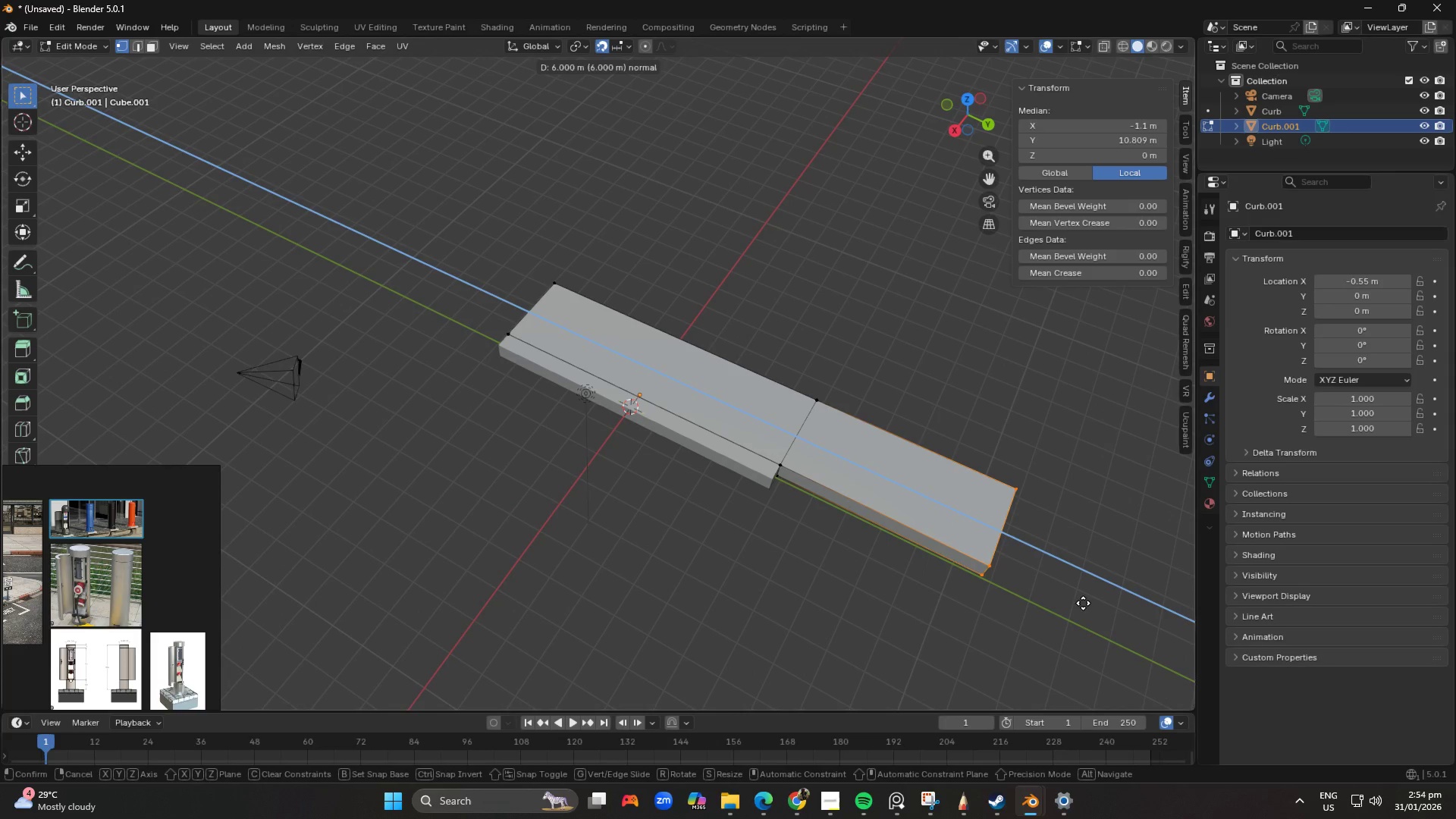 
left_click([1067, 602])
 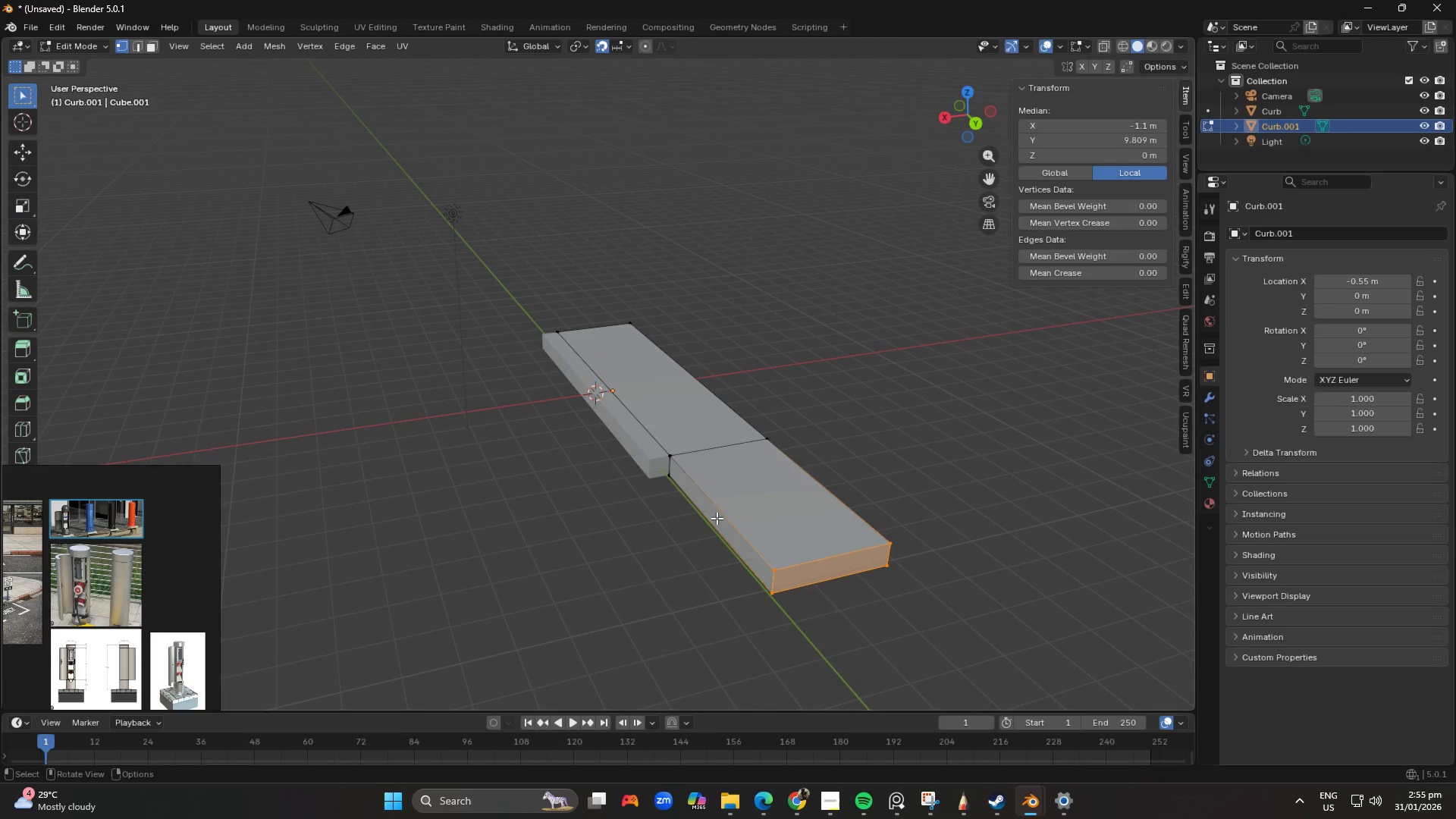 
type(3gy)
 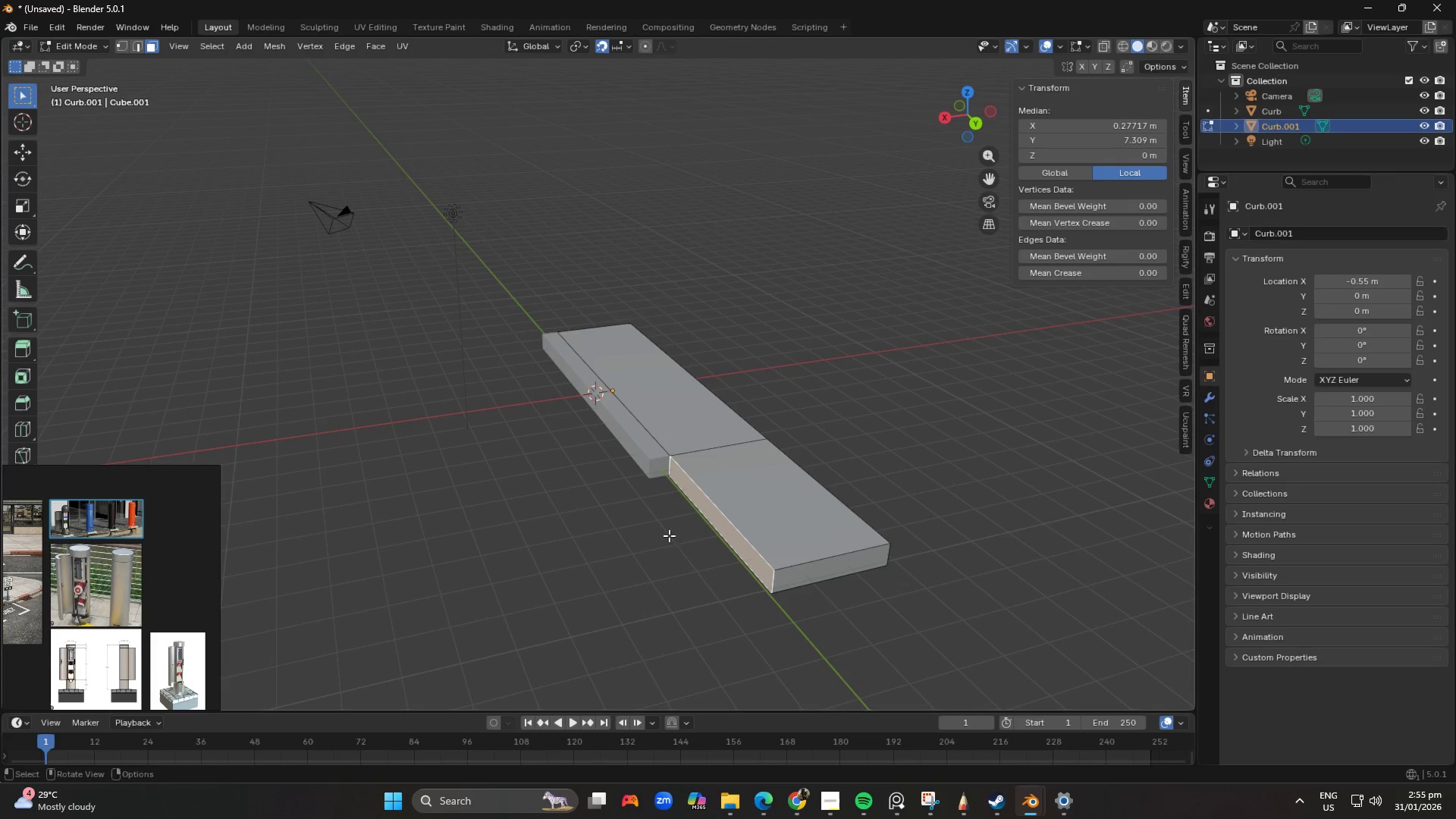 
type(gx)
 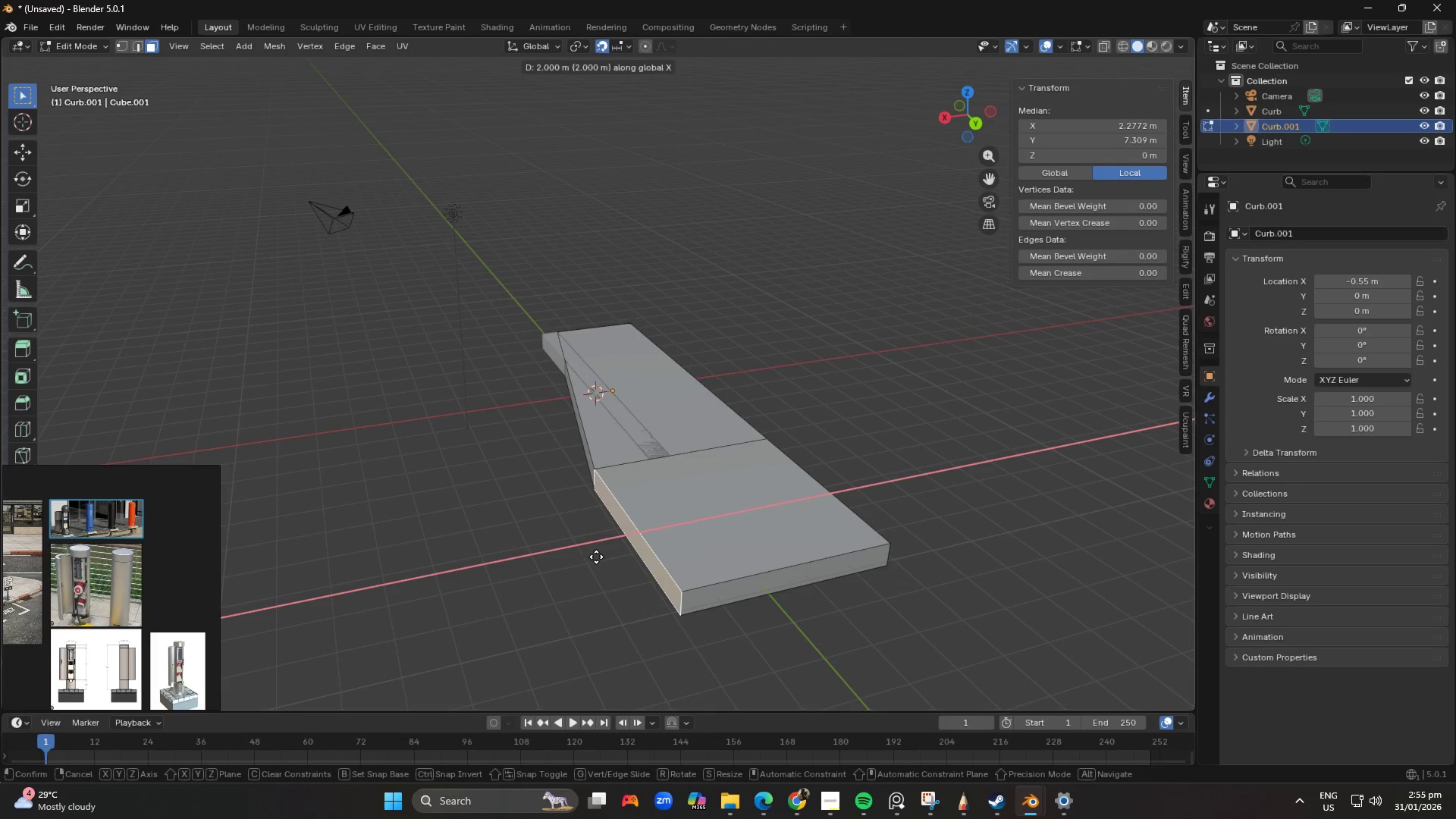 
right_click([598, 557])
 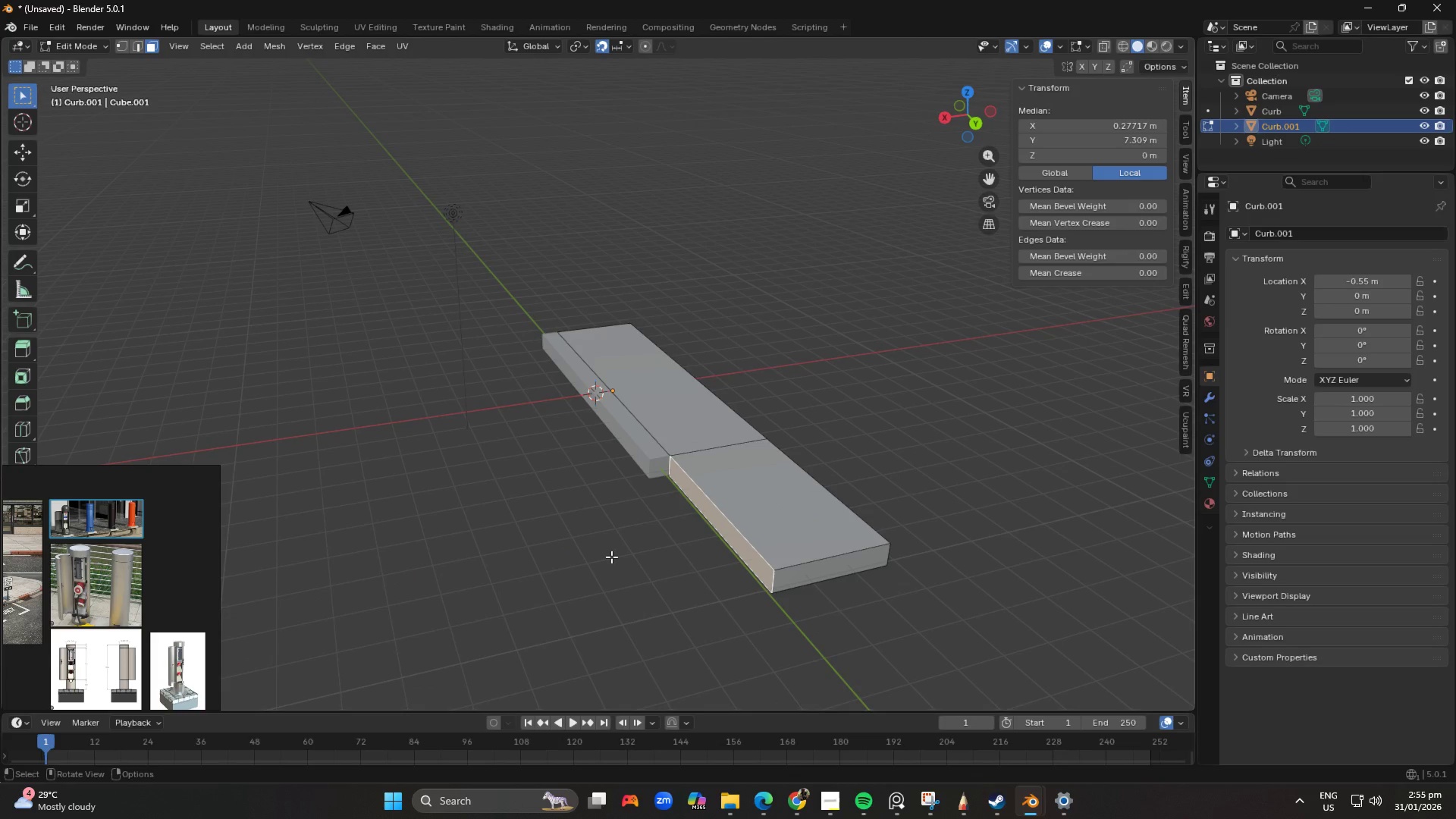 
key(E)
 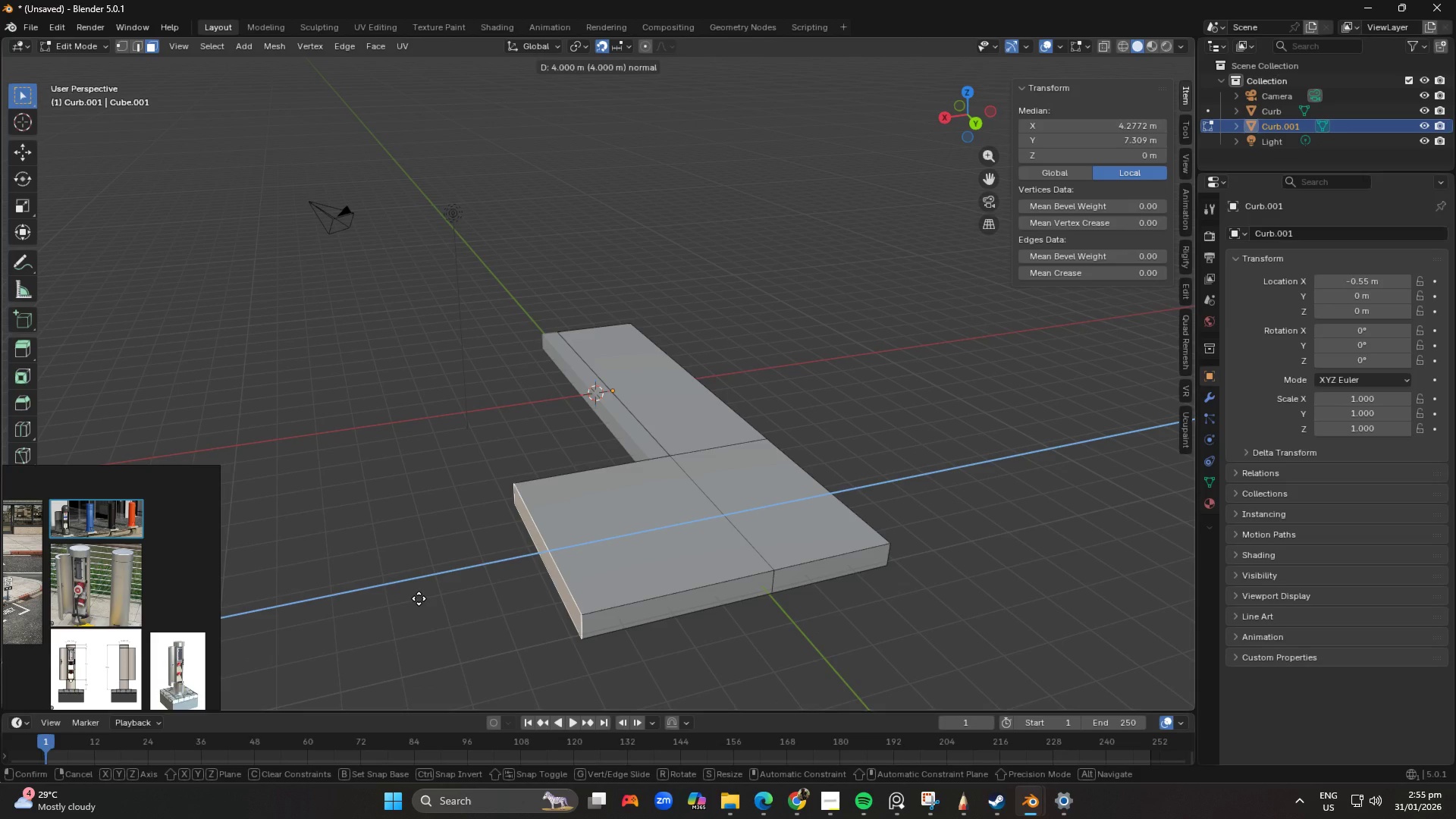 
wait(5.14)
 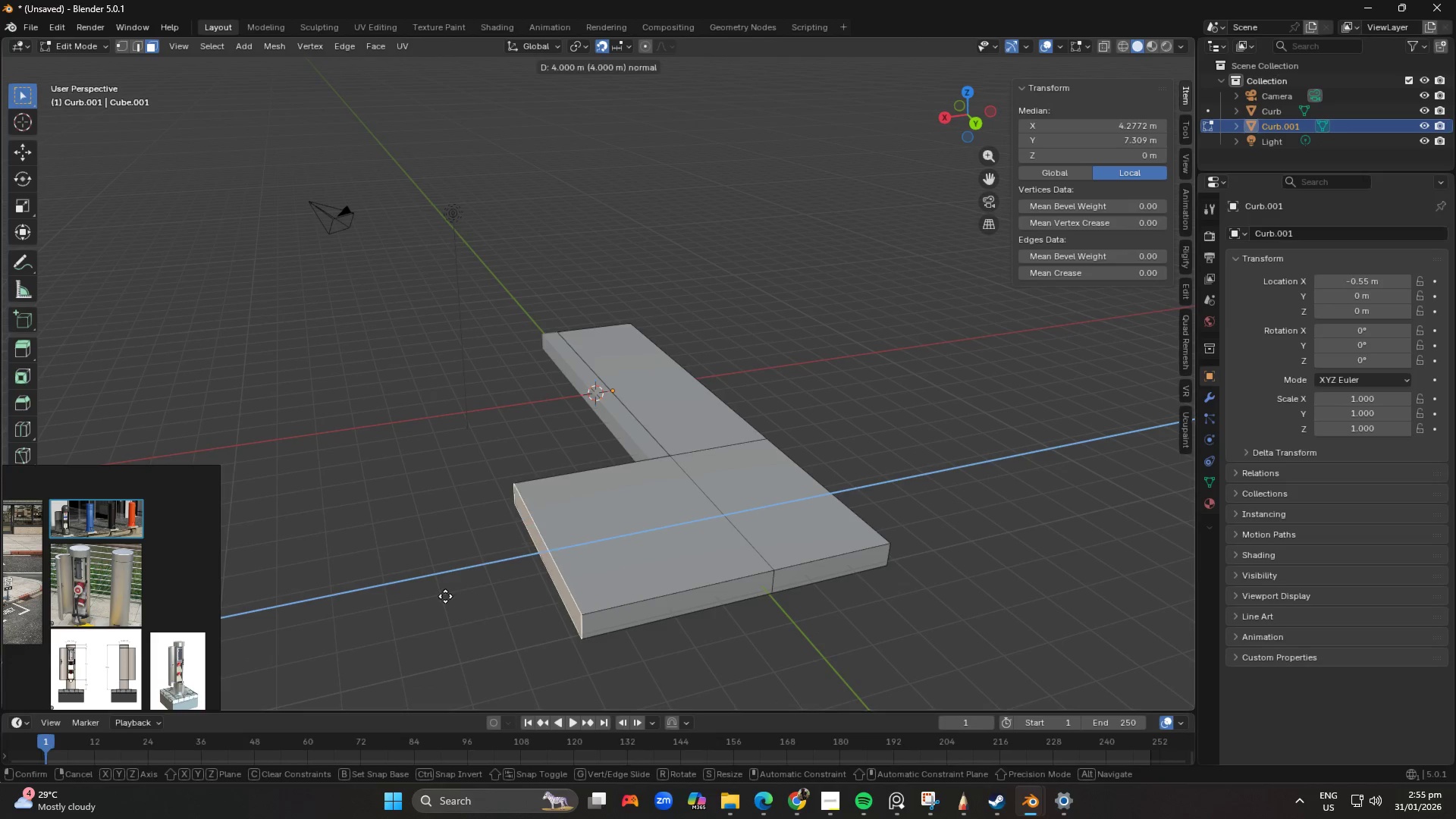 
left_click([419, 598])
 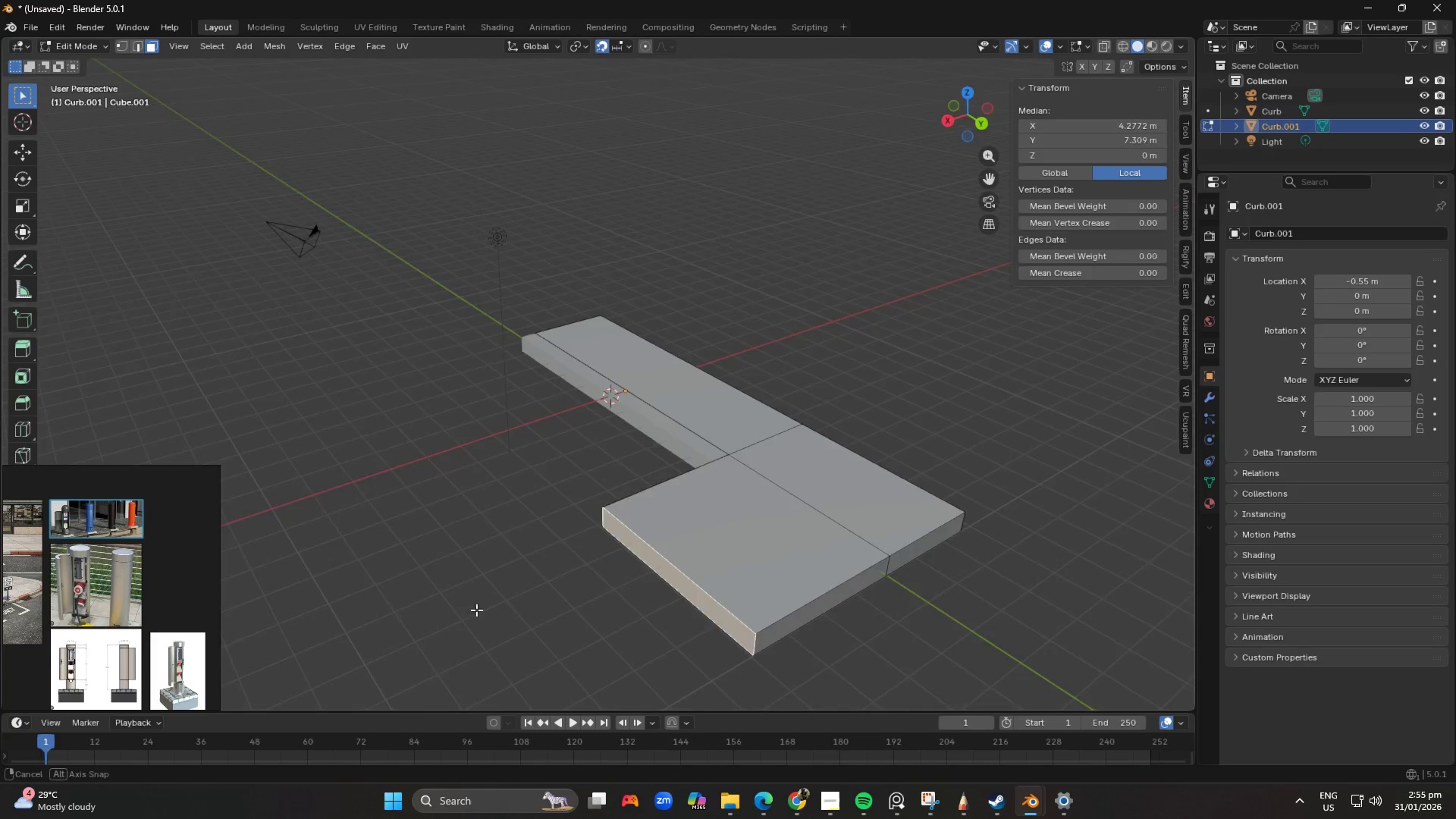 
scroll: coordinate [551, 629], scroll_direction: up, amount: 1.0
 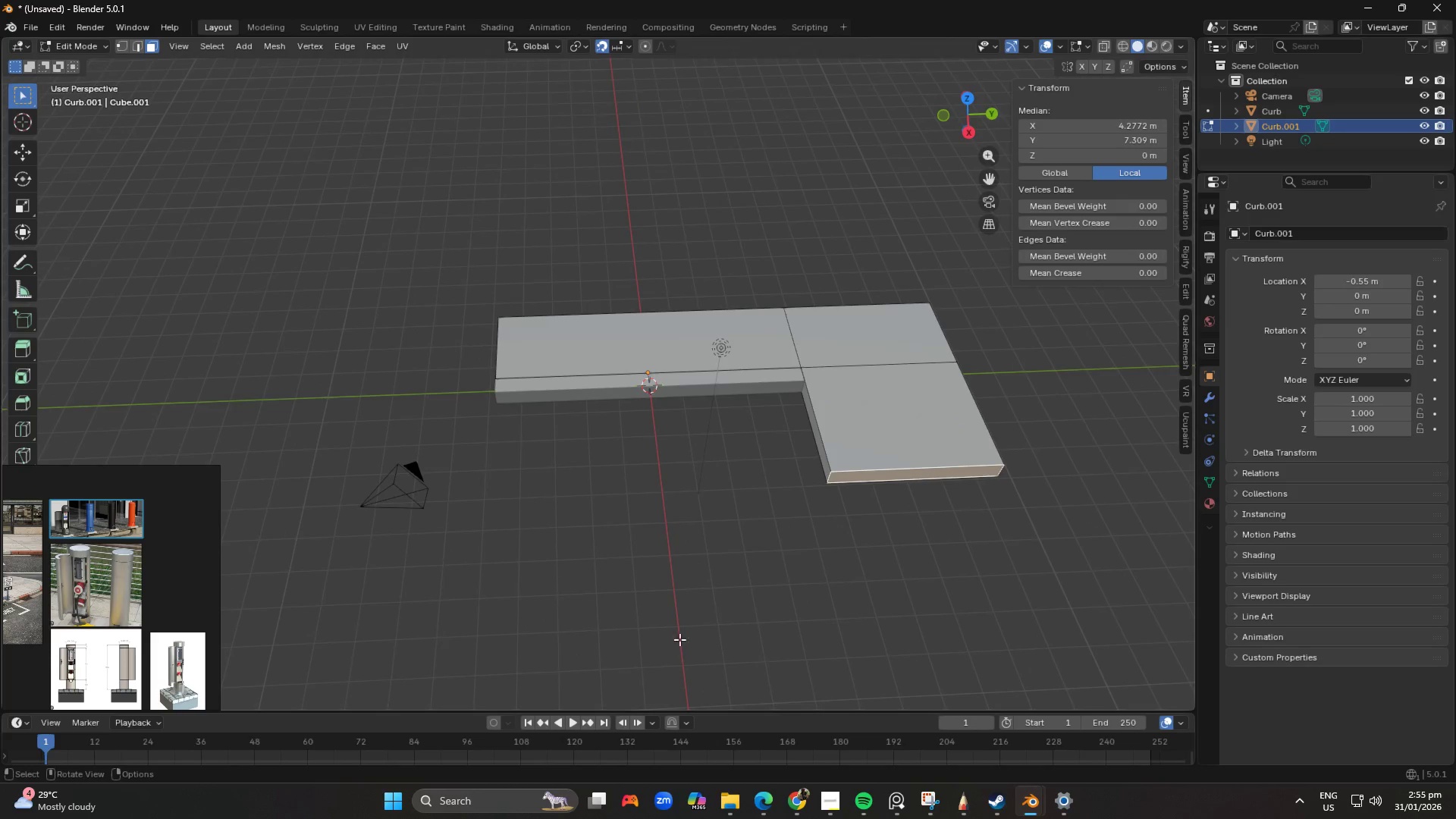 
key(Shift+ShiftLeft)
 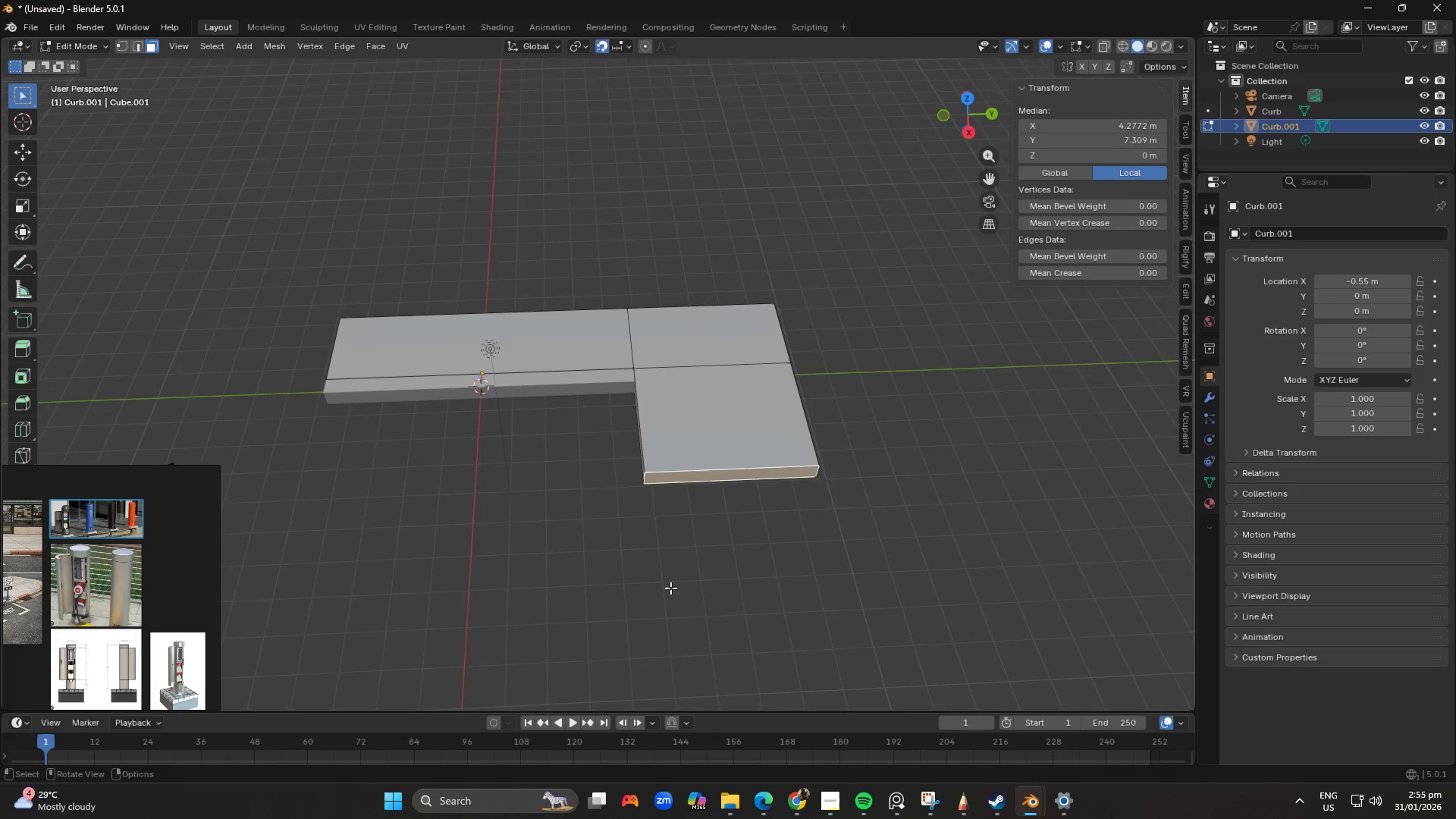 
scroll: coordinate [639, 566], scroll_direction: up, amount: 2.0
 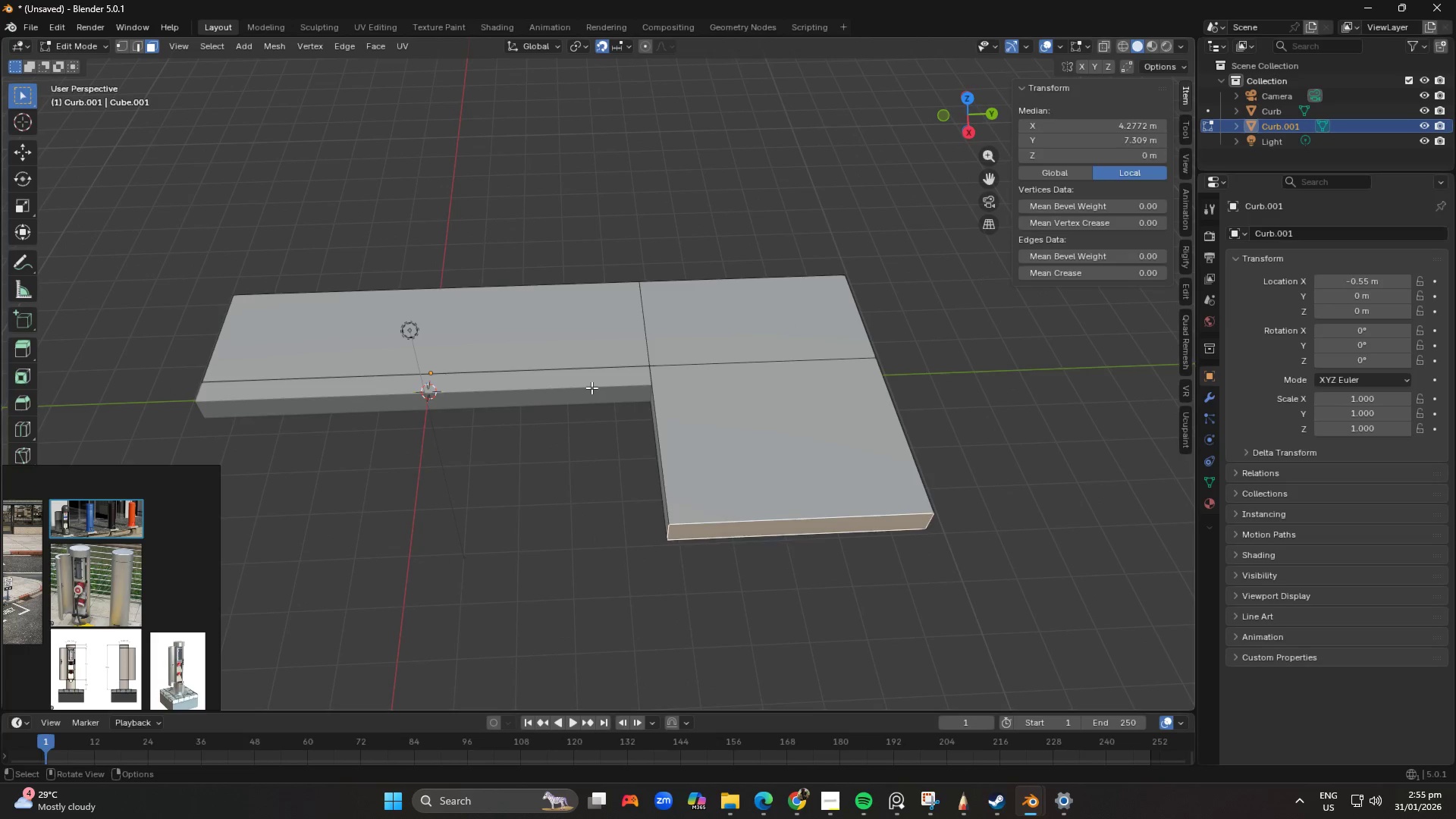 
key(Tab)
 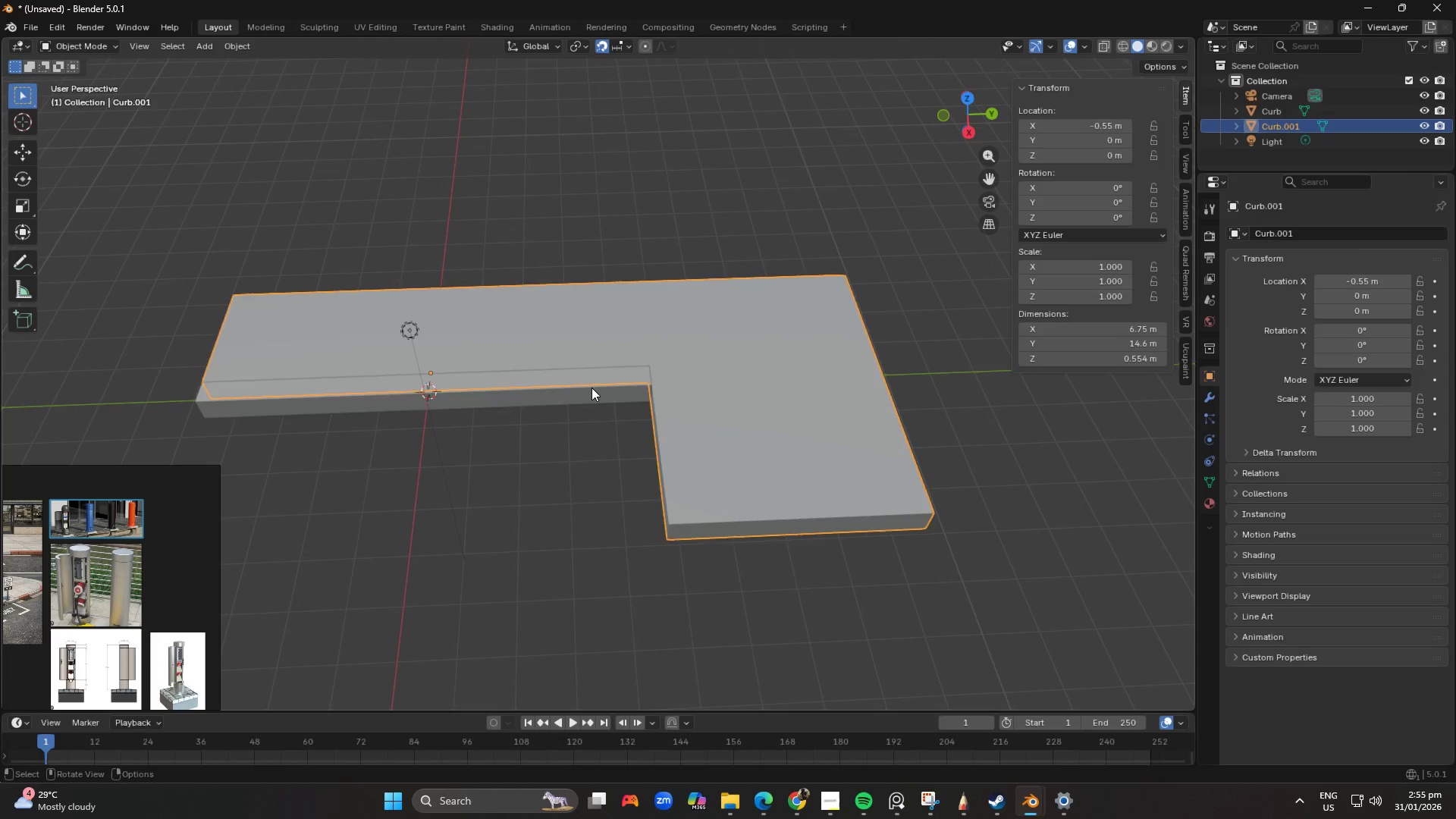 
left_click([592, 388])
 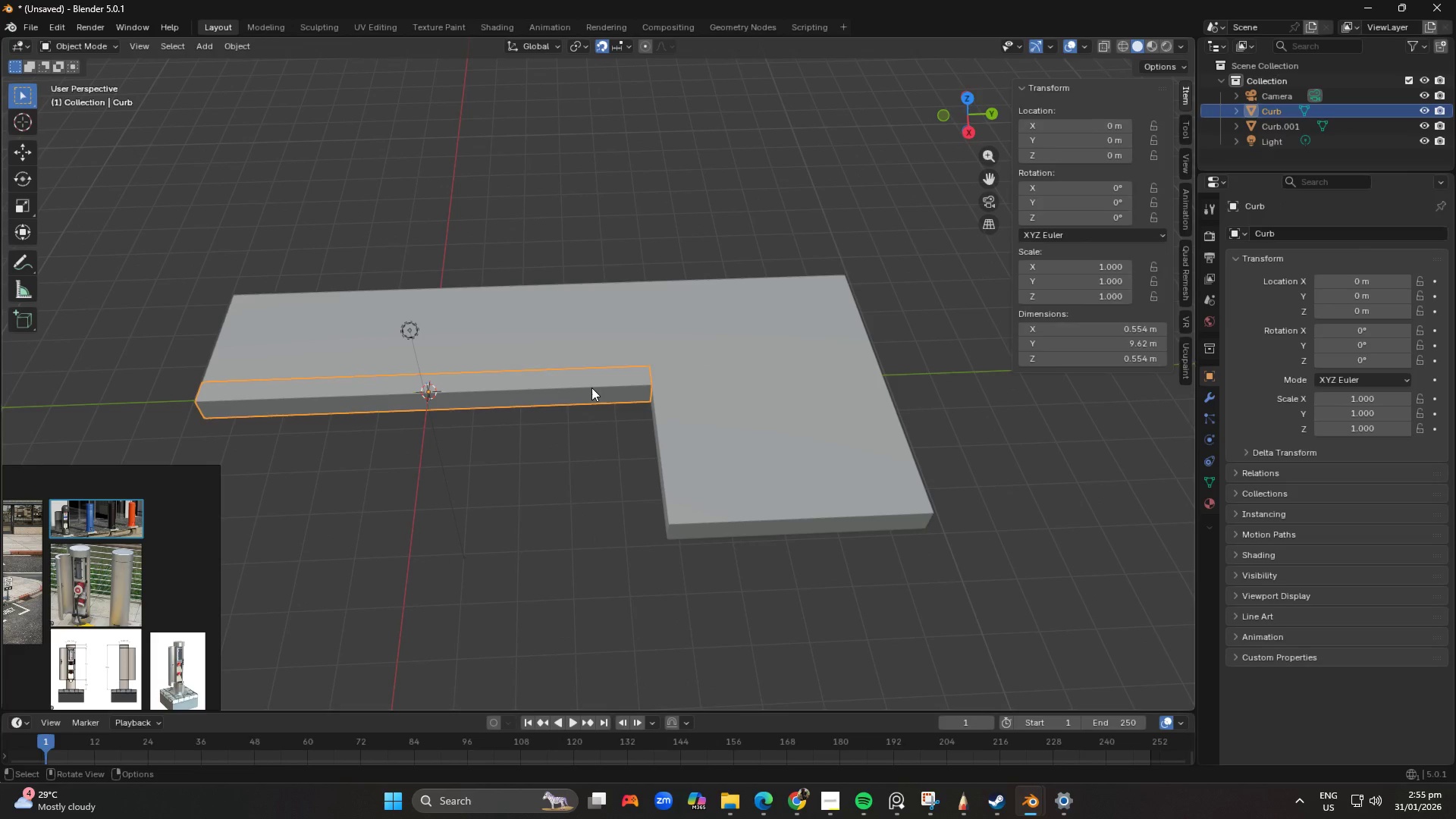 
key(Tab)
 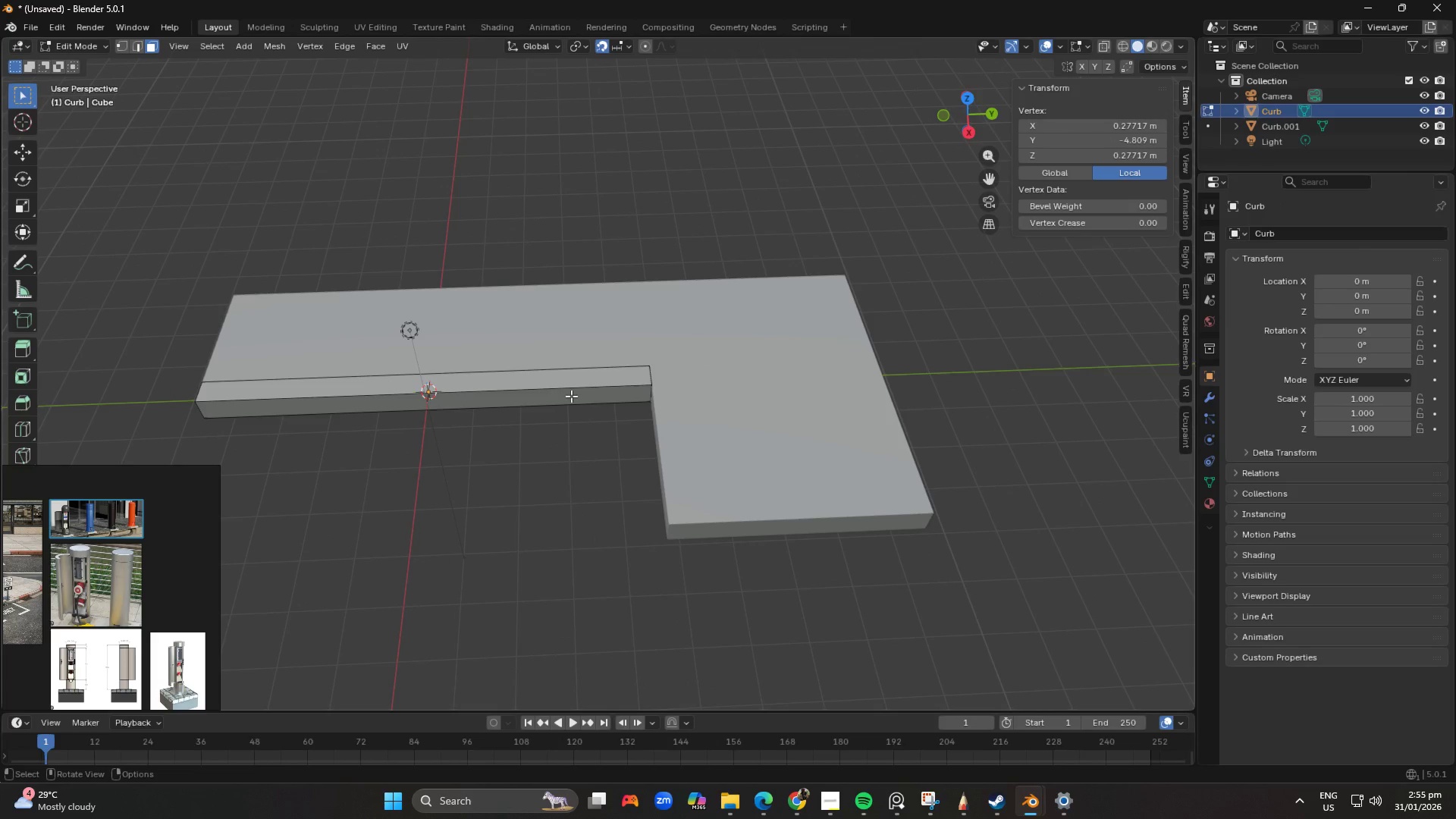 
key(Control+ControlLeft)
 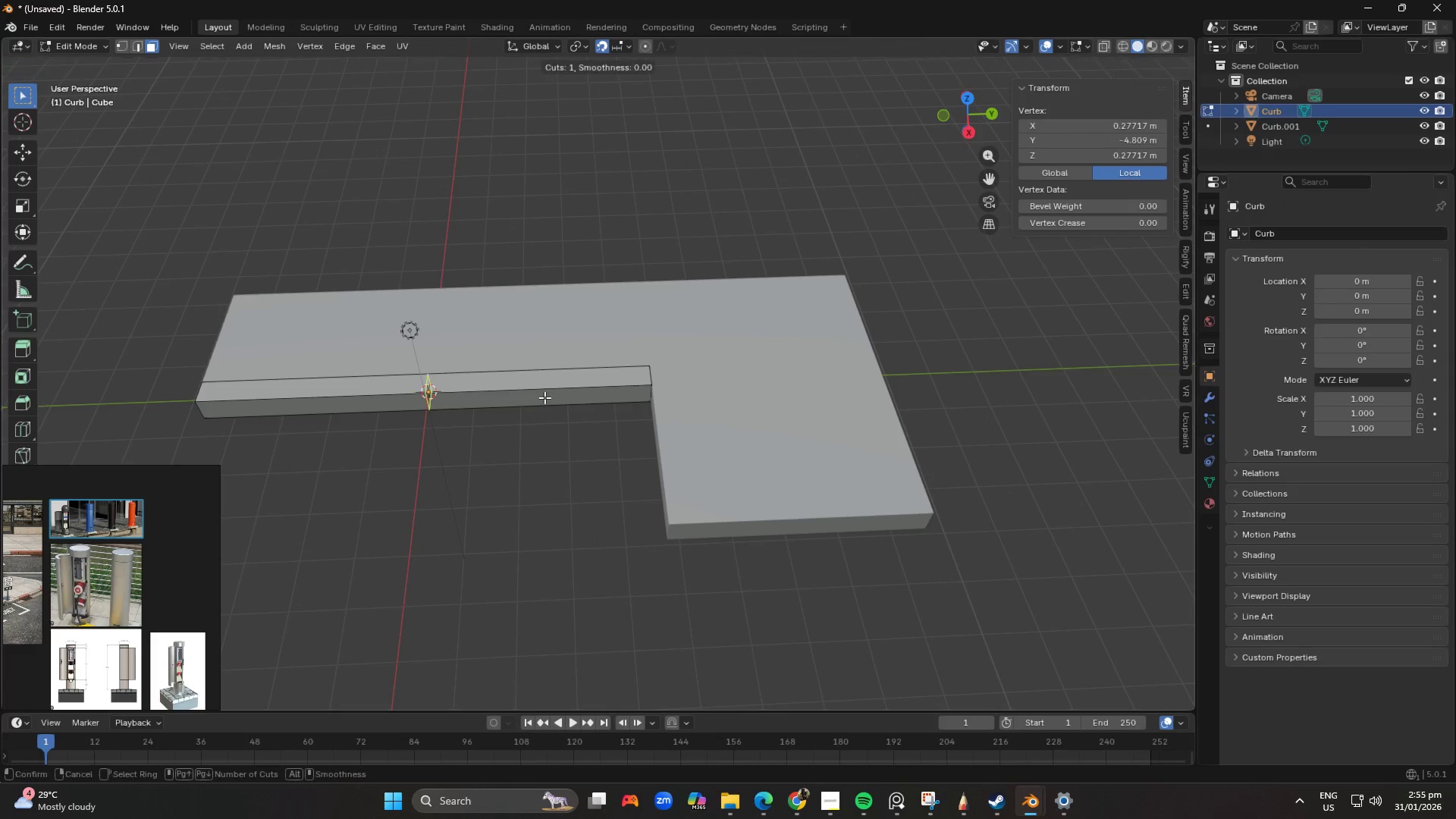 
key(Control+R)
 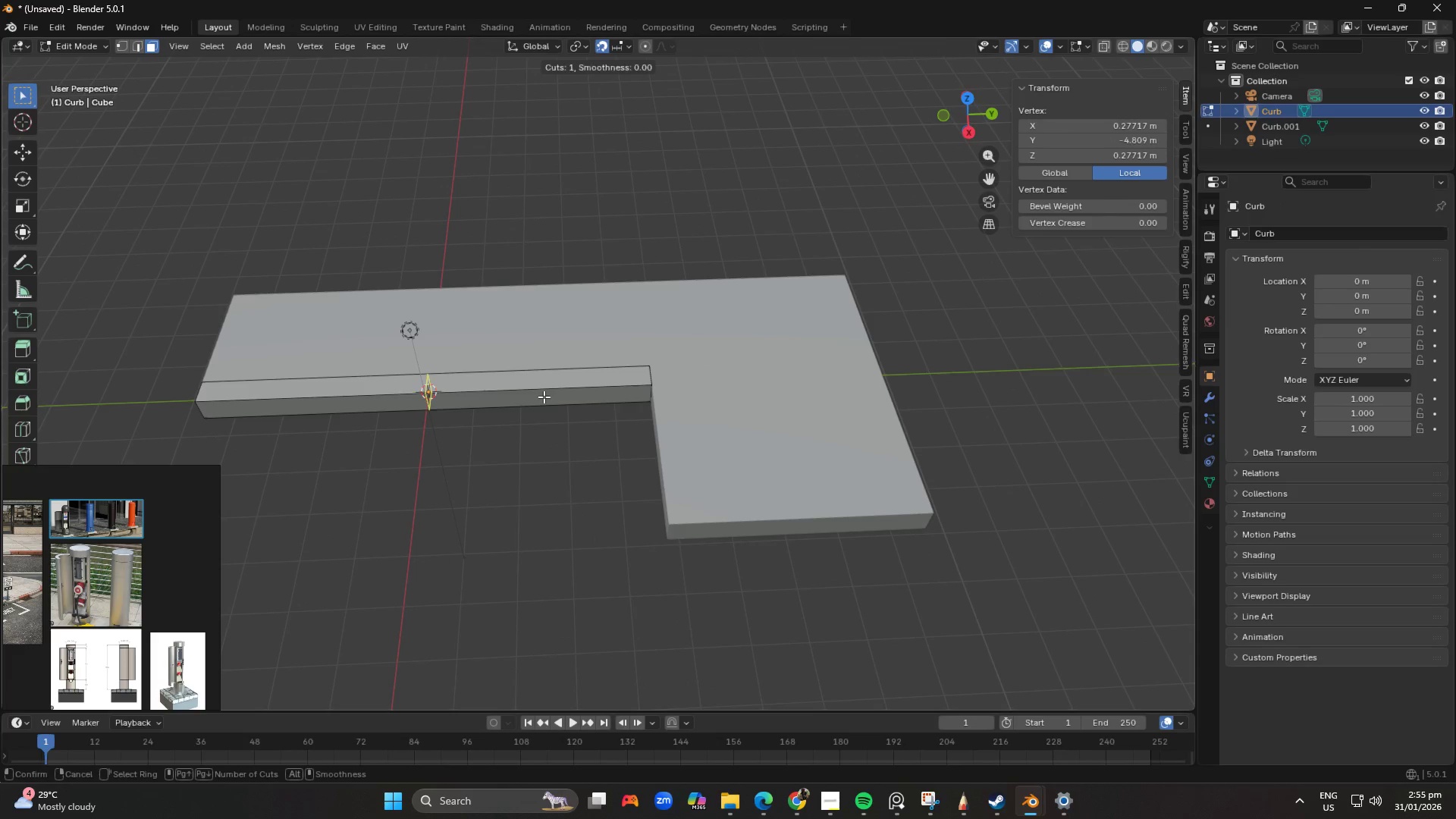 
left_click([544, 397])
 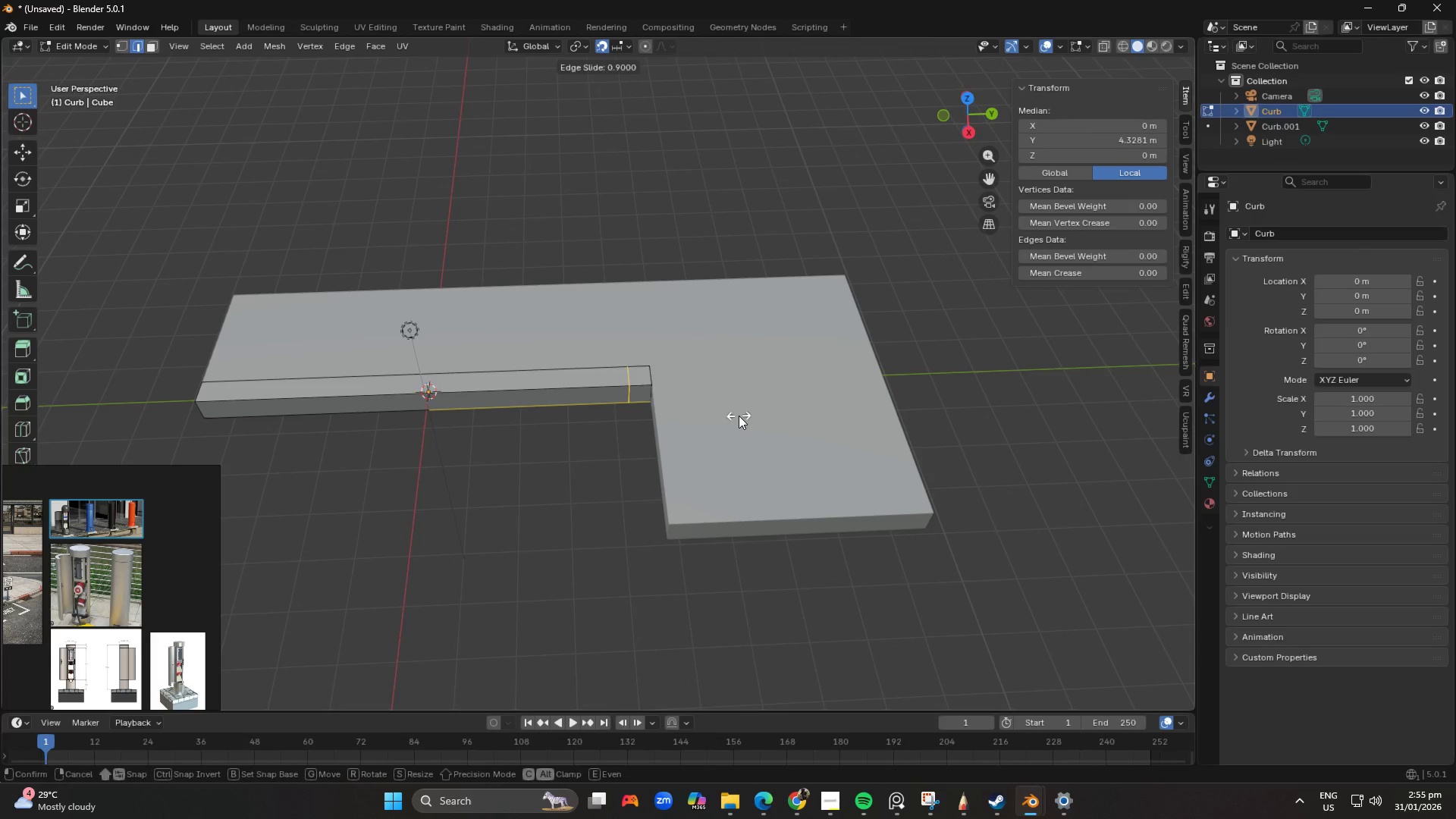 
wait(6.61)
 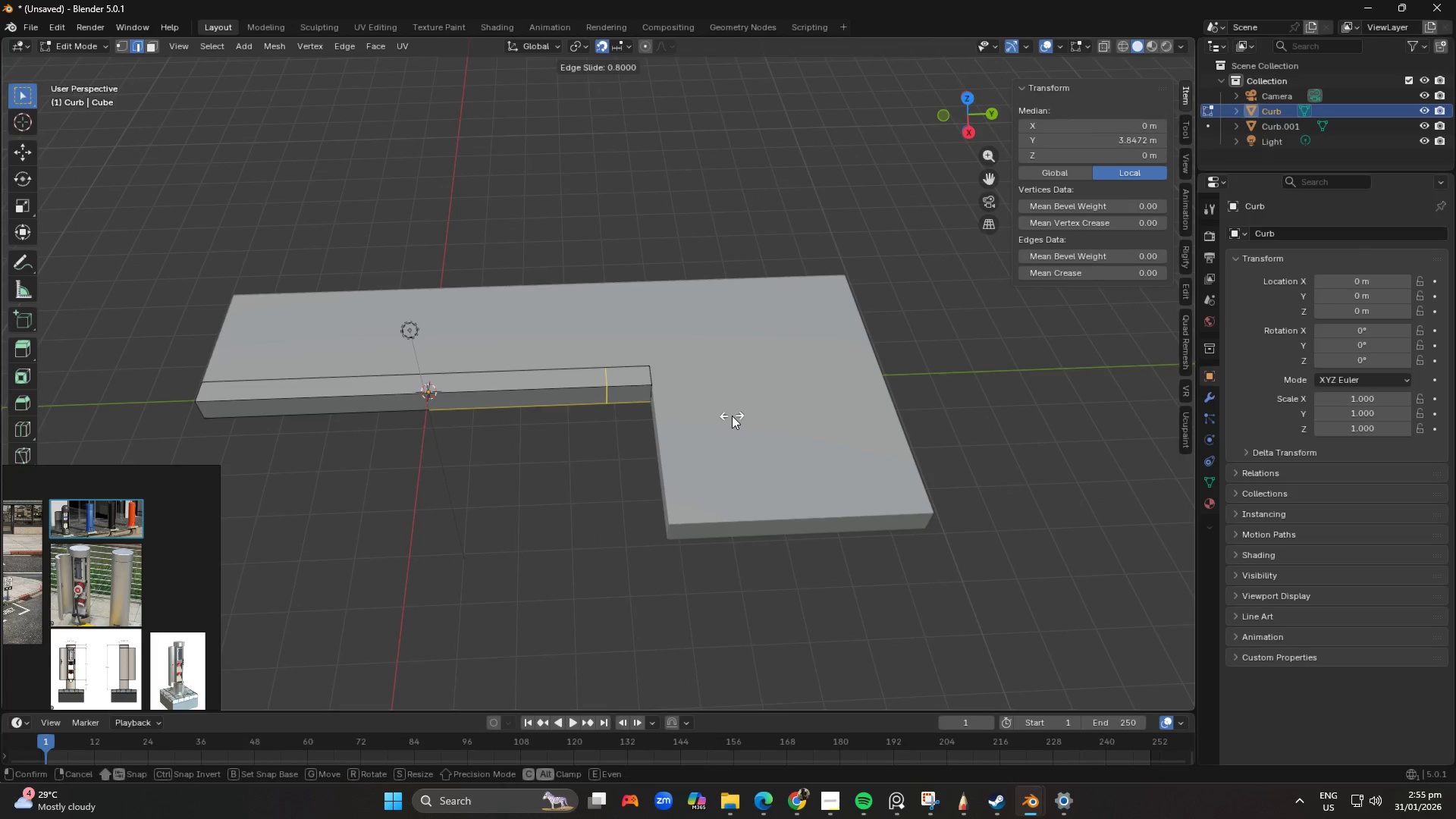 
left_click([738, 416])
 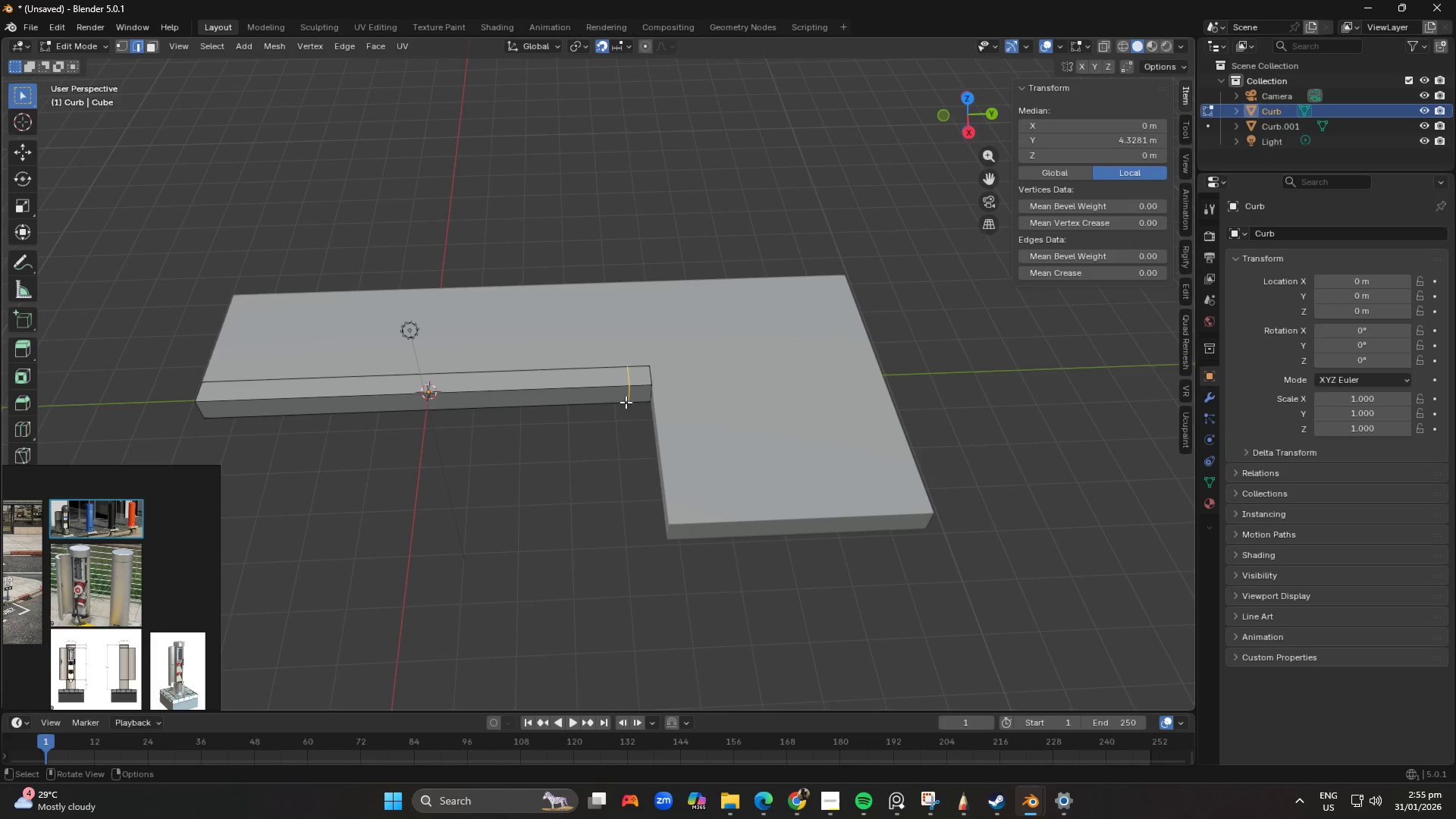 
key(3)
 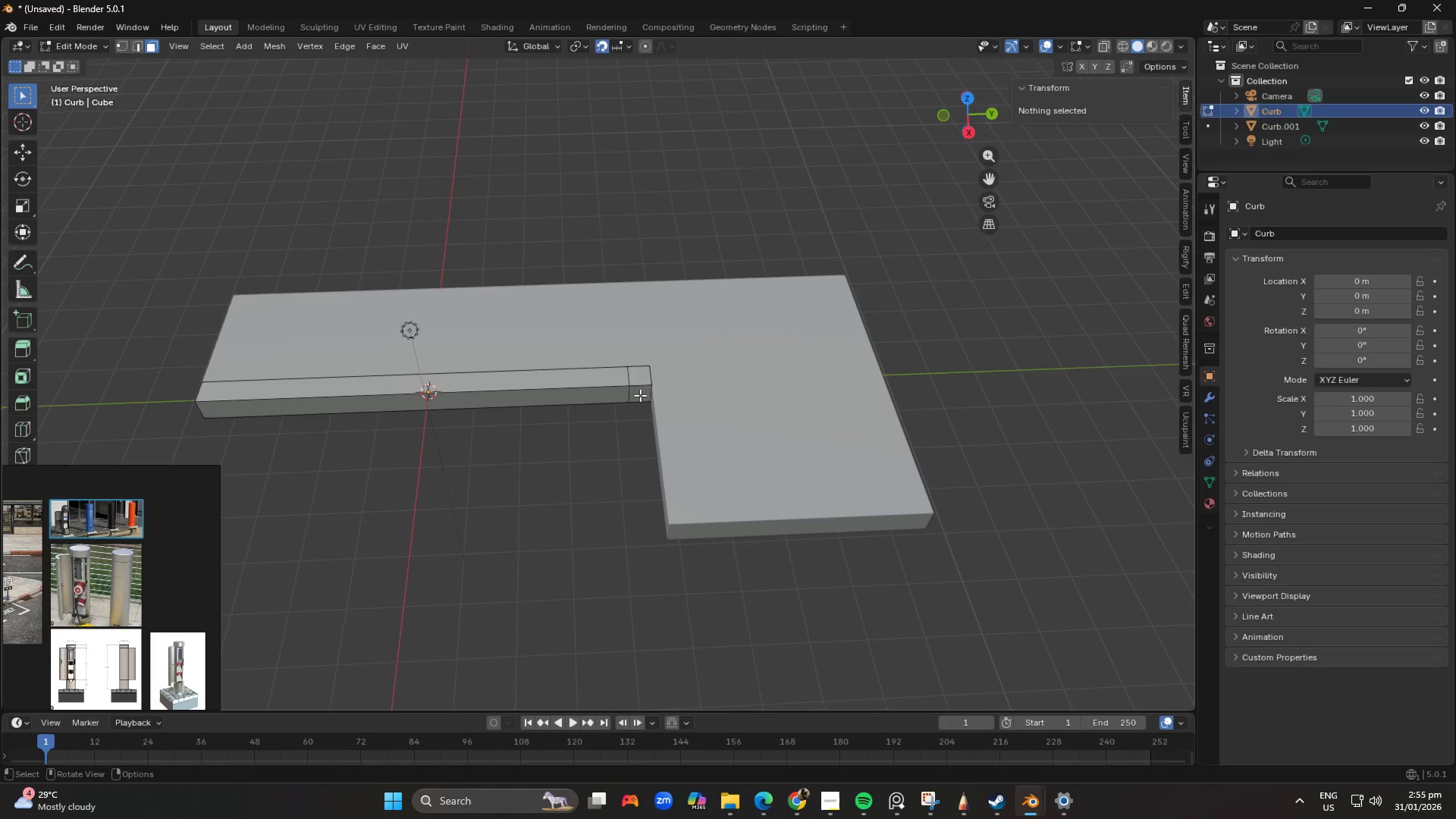 
left_click([640, 395])
 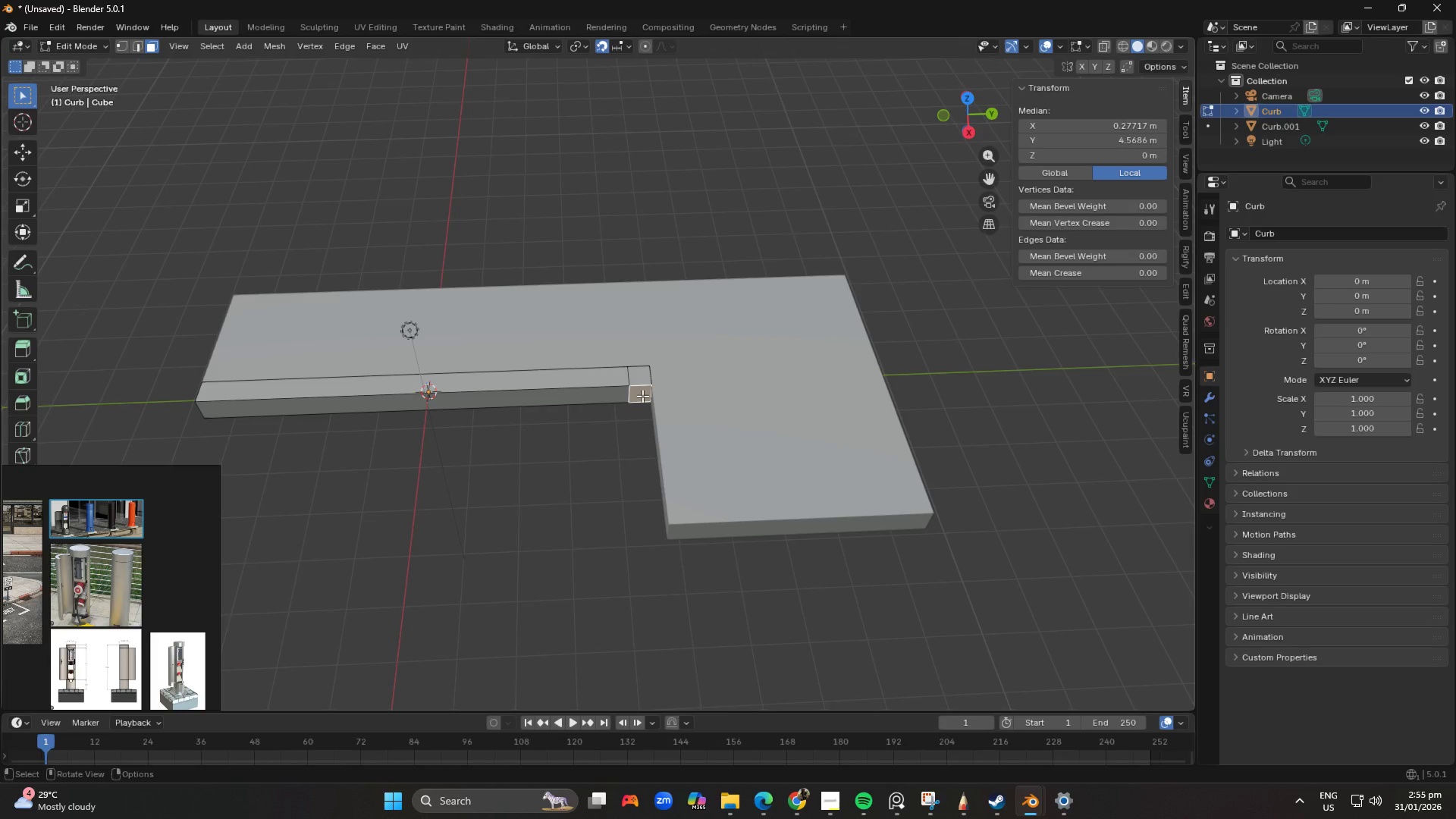 
key(E)
 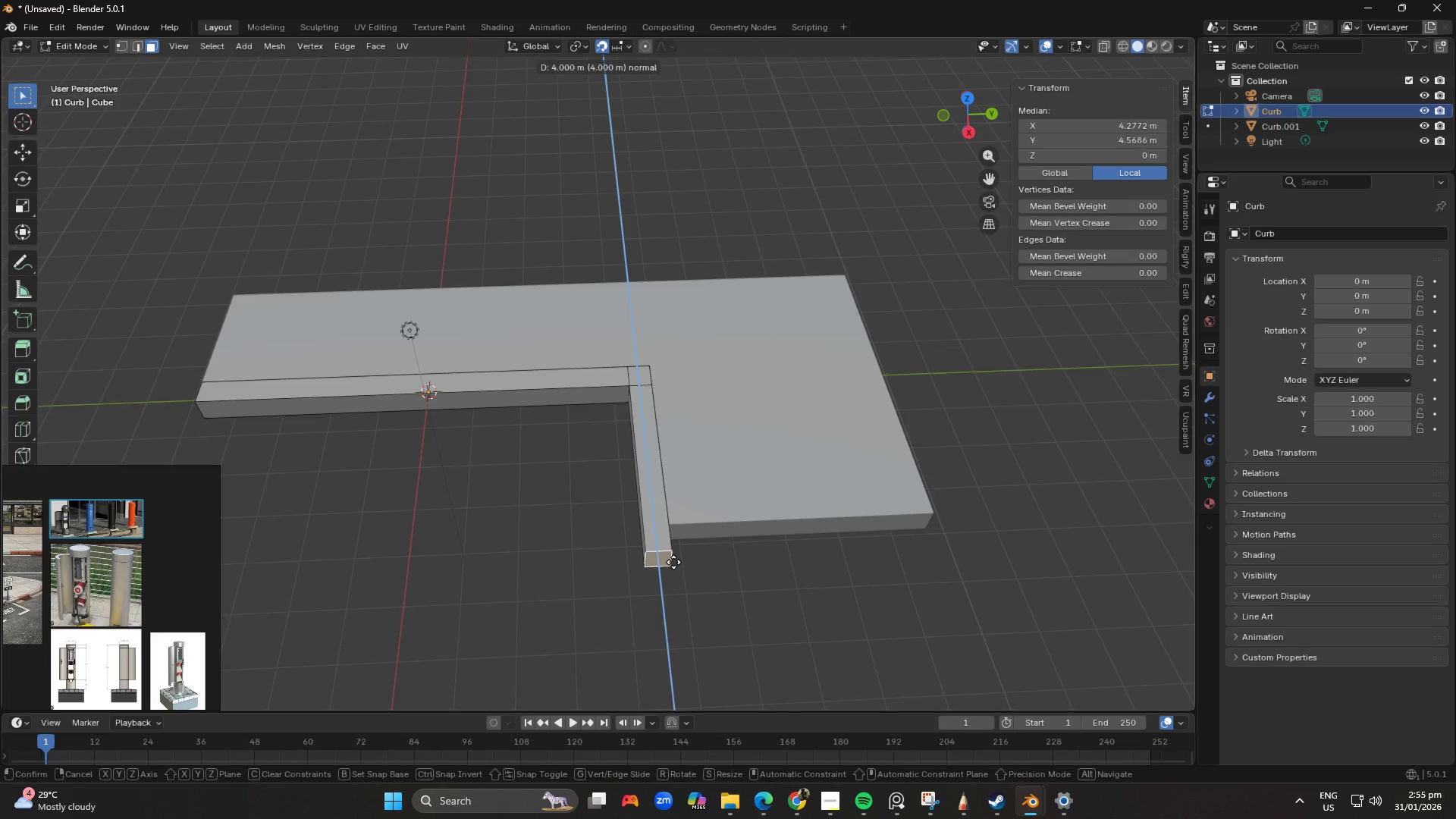 
left_click([673, 562])
 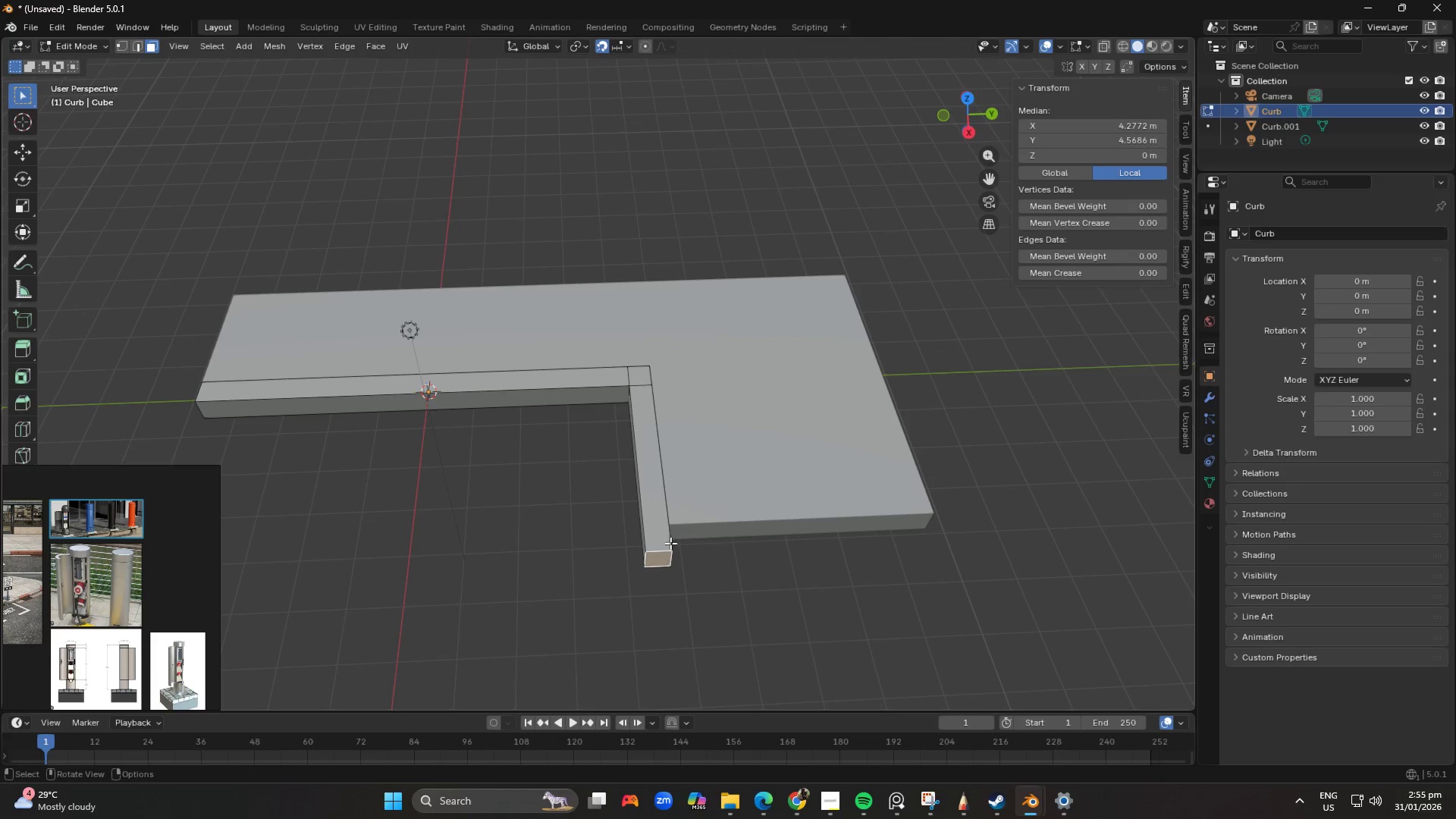 
key(Control+R)
 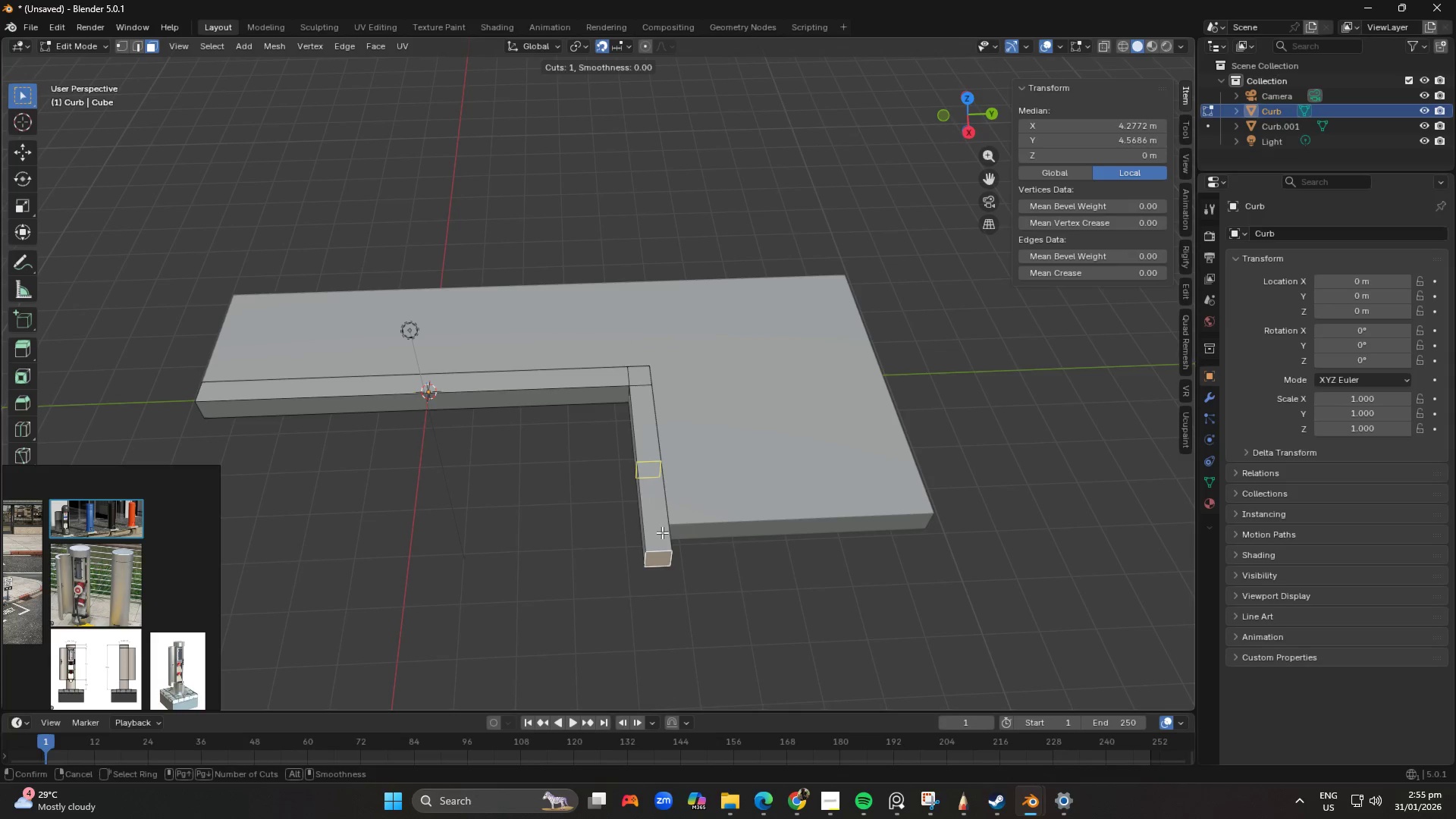 
left_click([662, 532])
 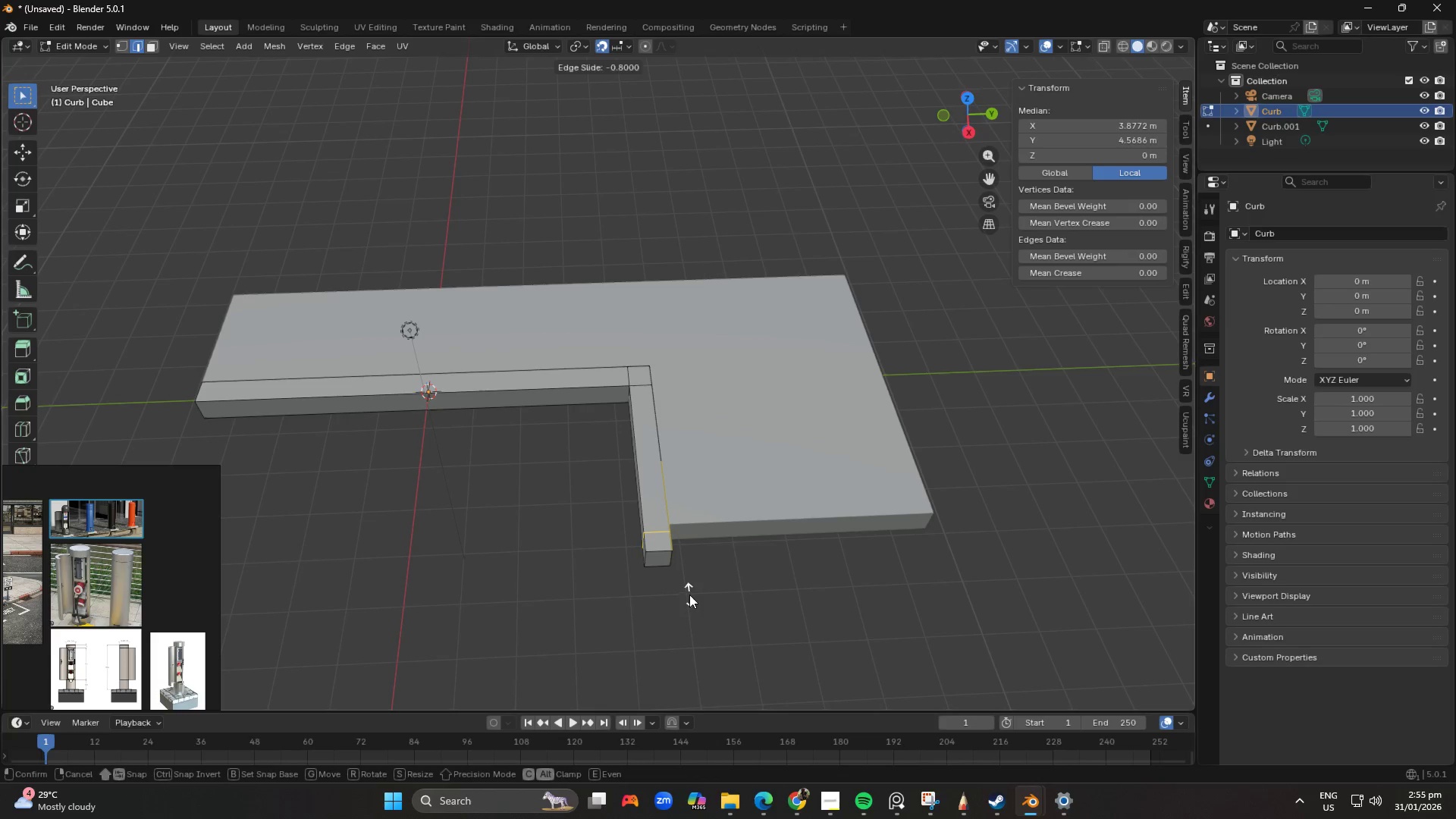 
left_click([689, 588])
 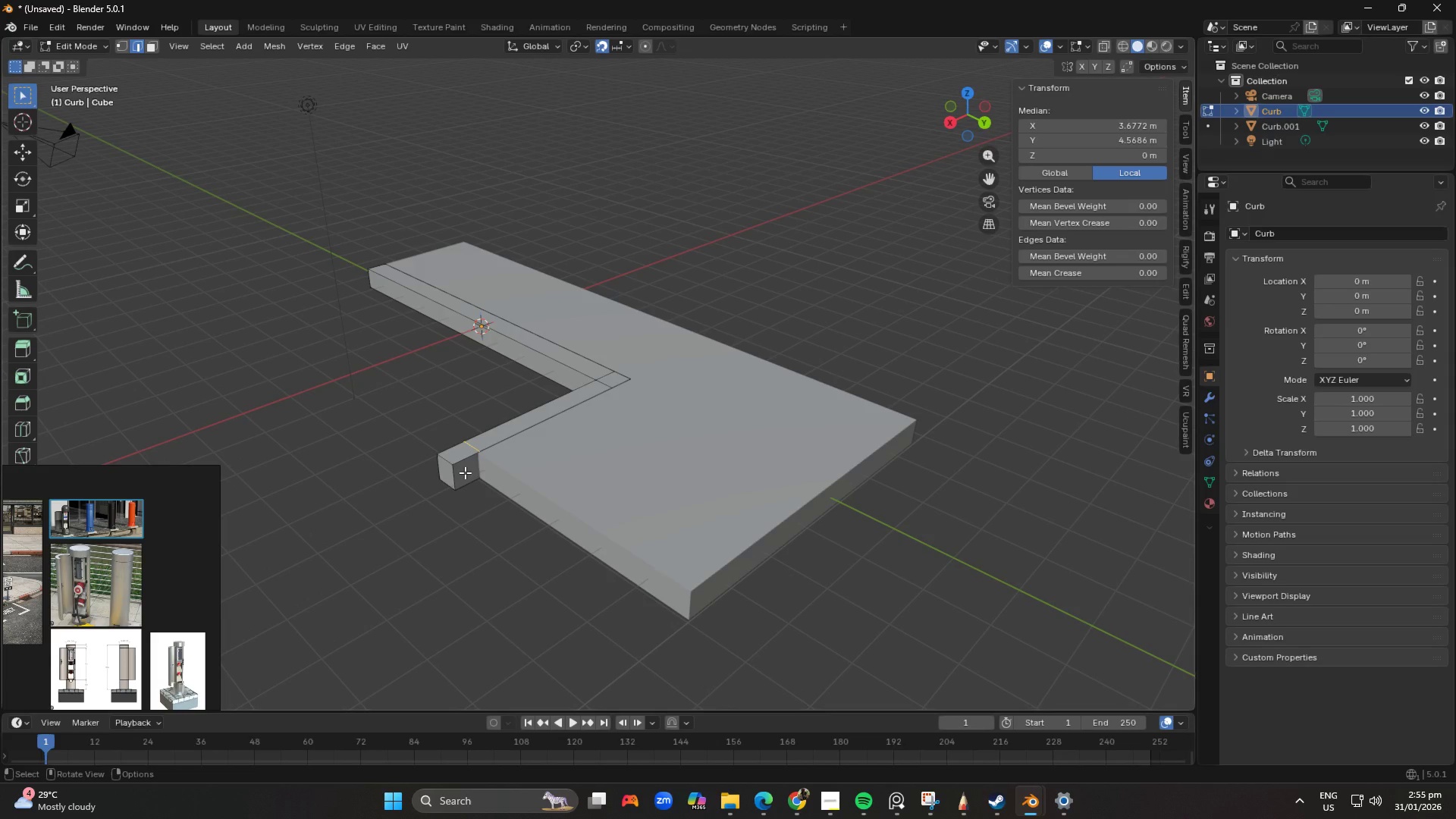 
key(3)
 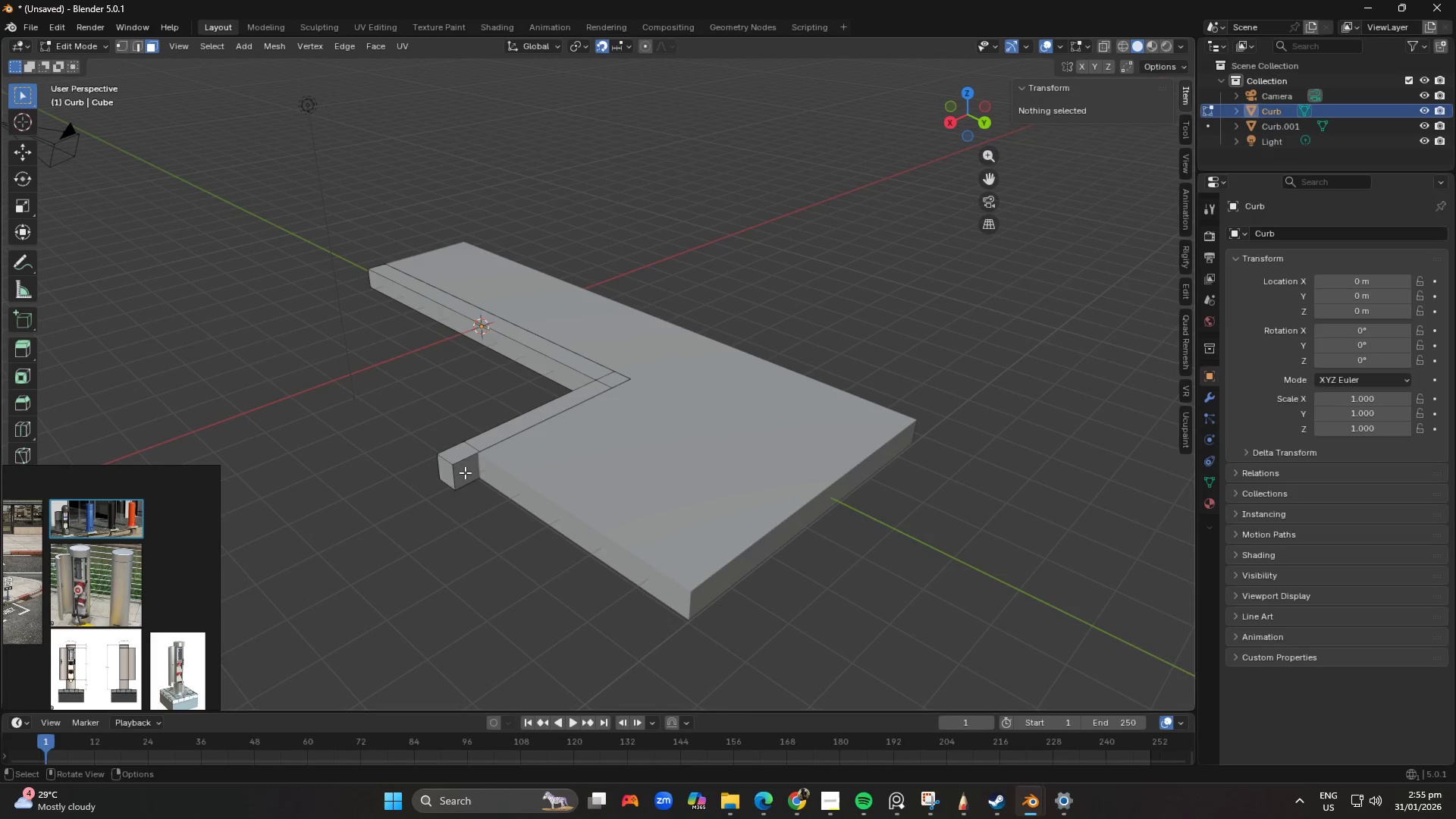 
left_click([465, 472])
 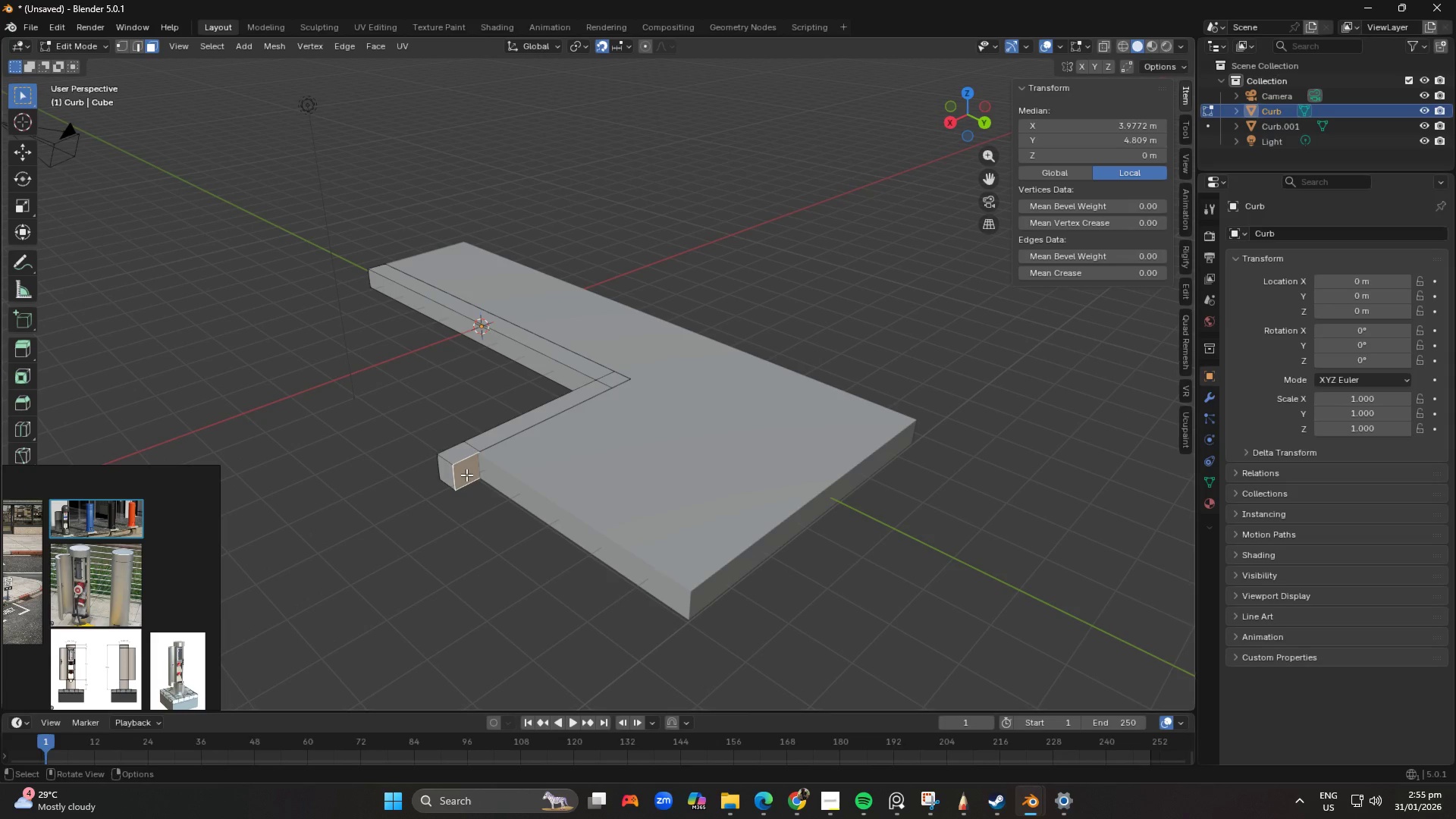 
key(E)
 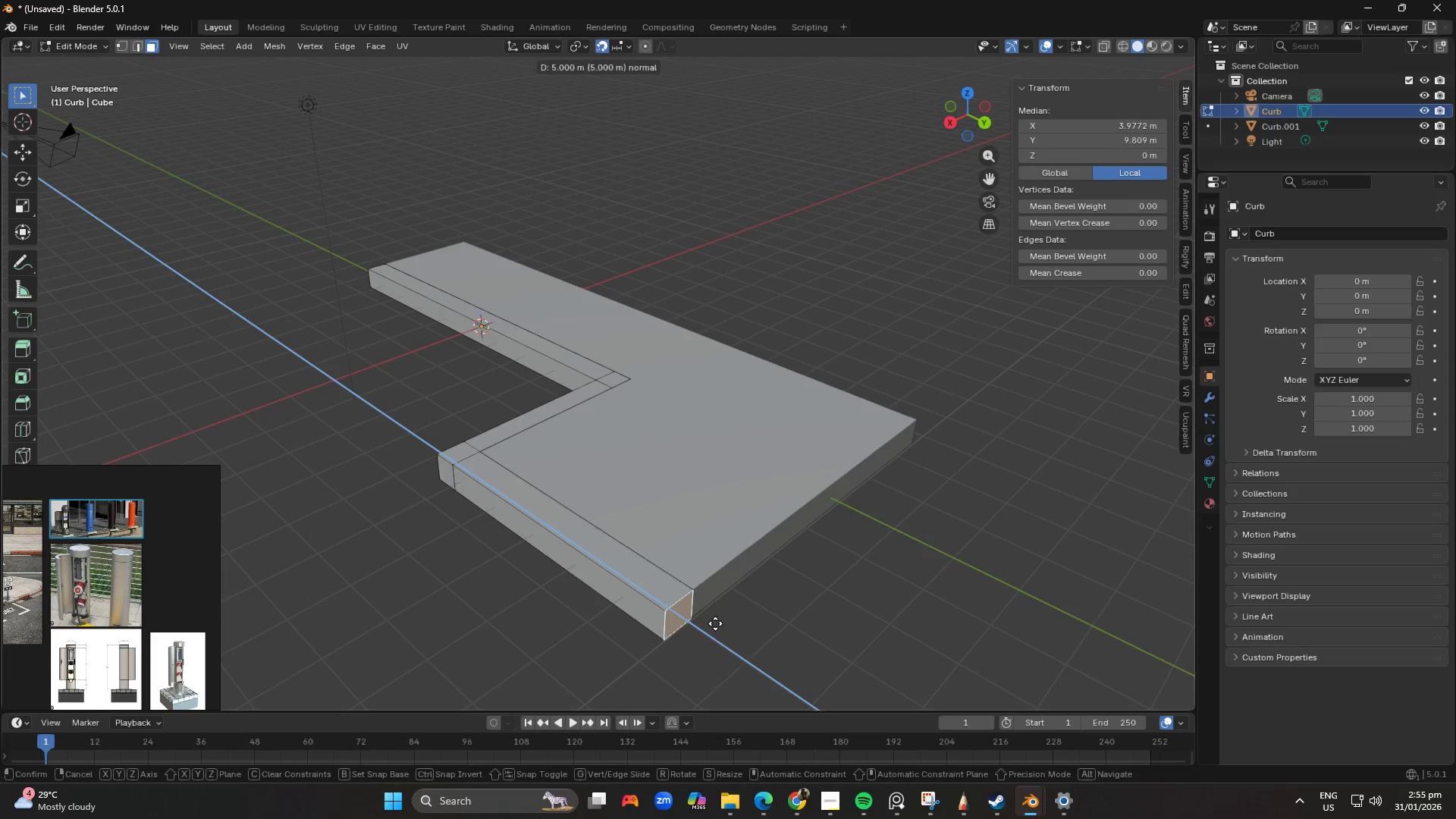 
left_click([726, 626])
 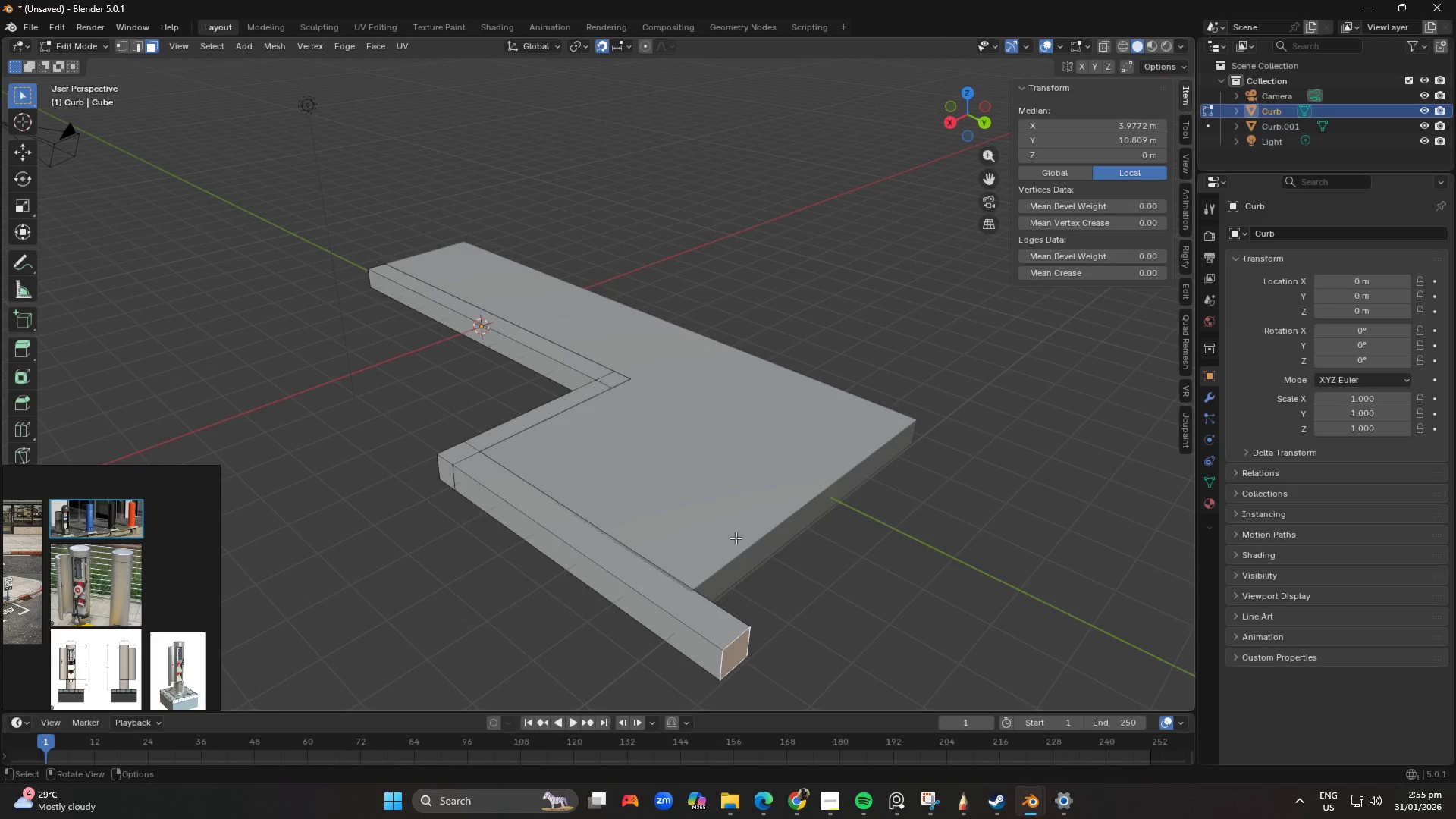 
scroll: coordinate [468, 523], scroll_direction: up, amount: 1.0
 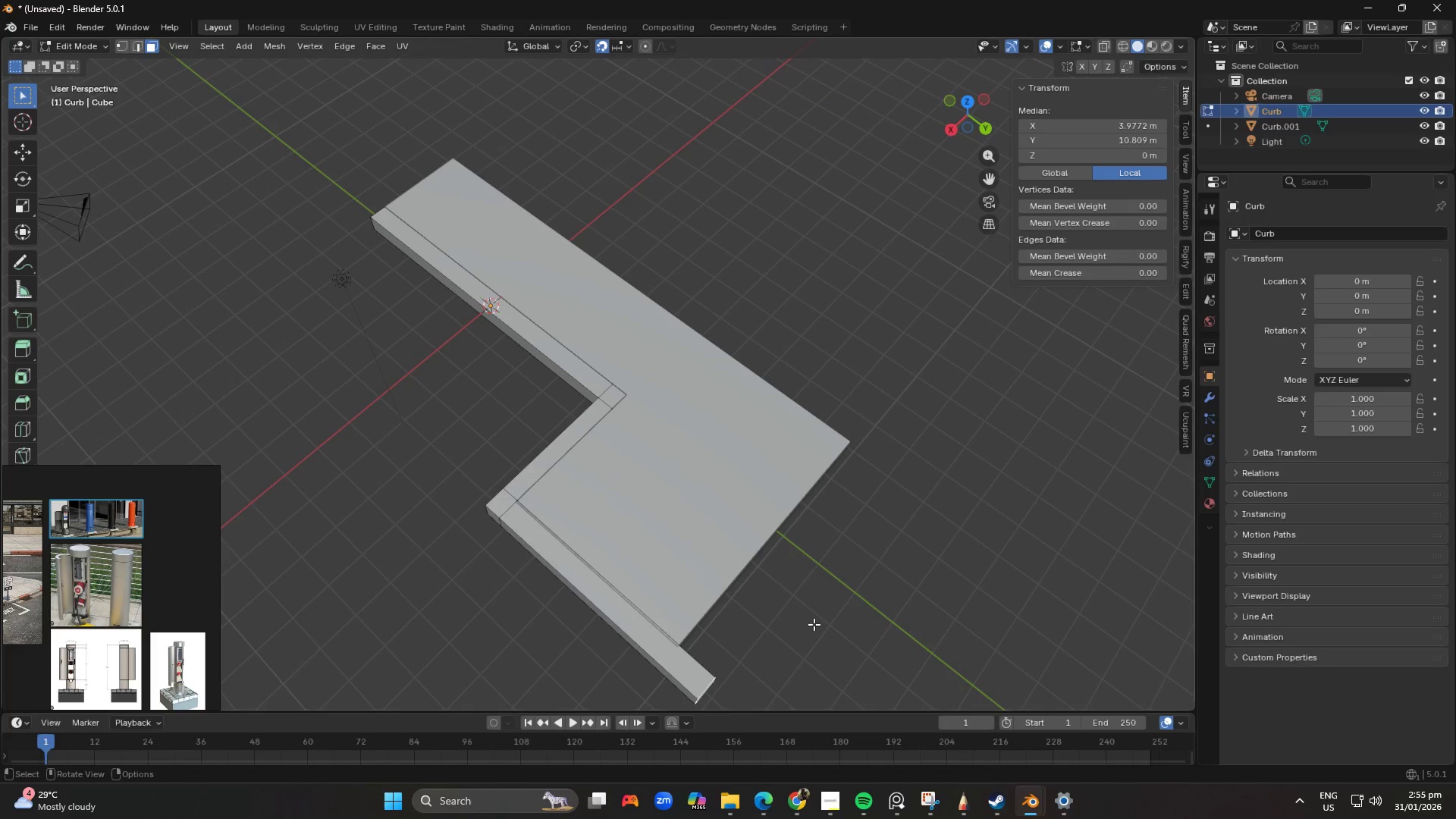 
hold_key(key=Home, duration=3.09)
 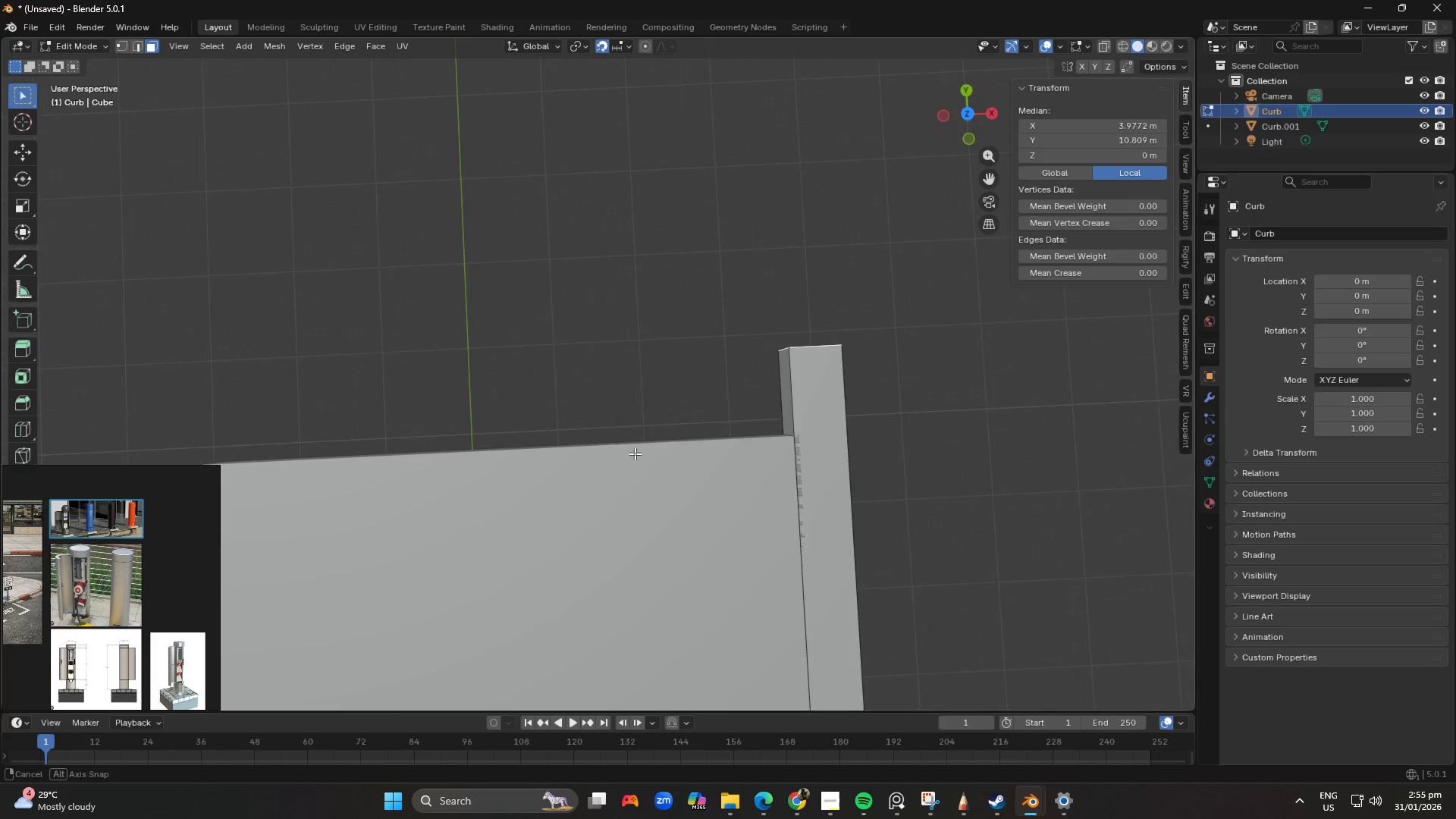 
hold_key(key=ShiftLeft, duration=0.38)
 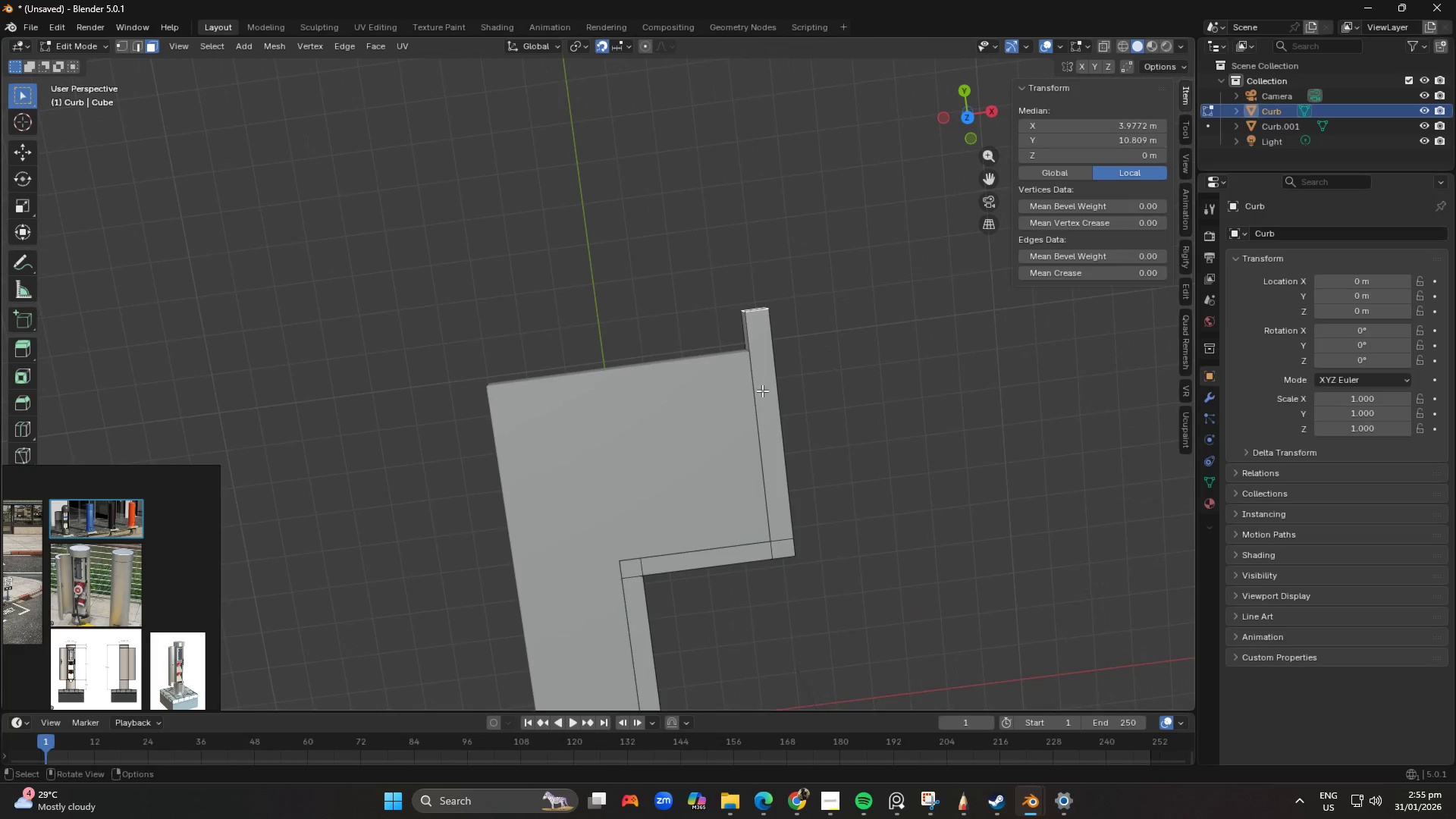 
key(Shift+ShiftLeft)
 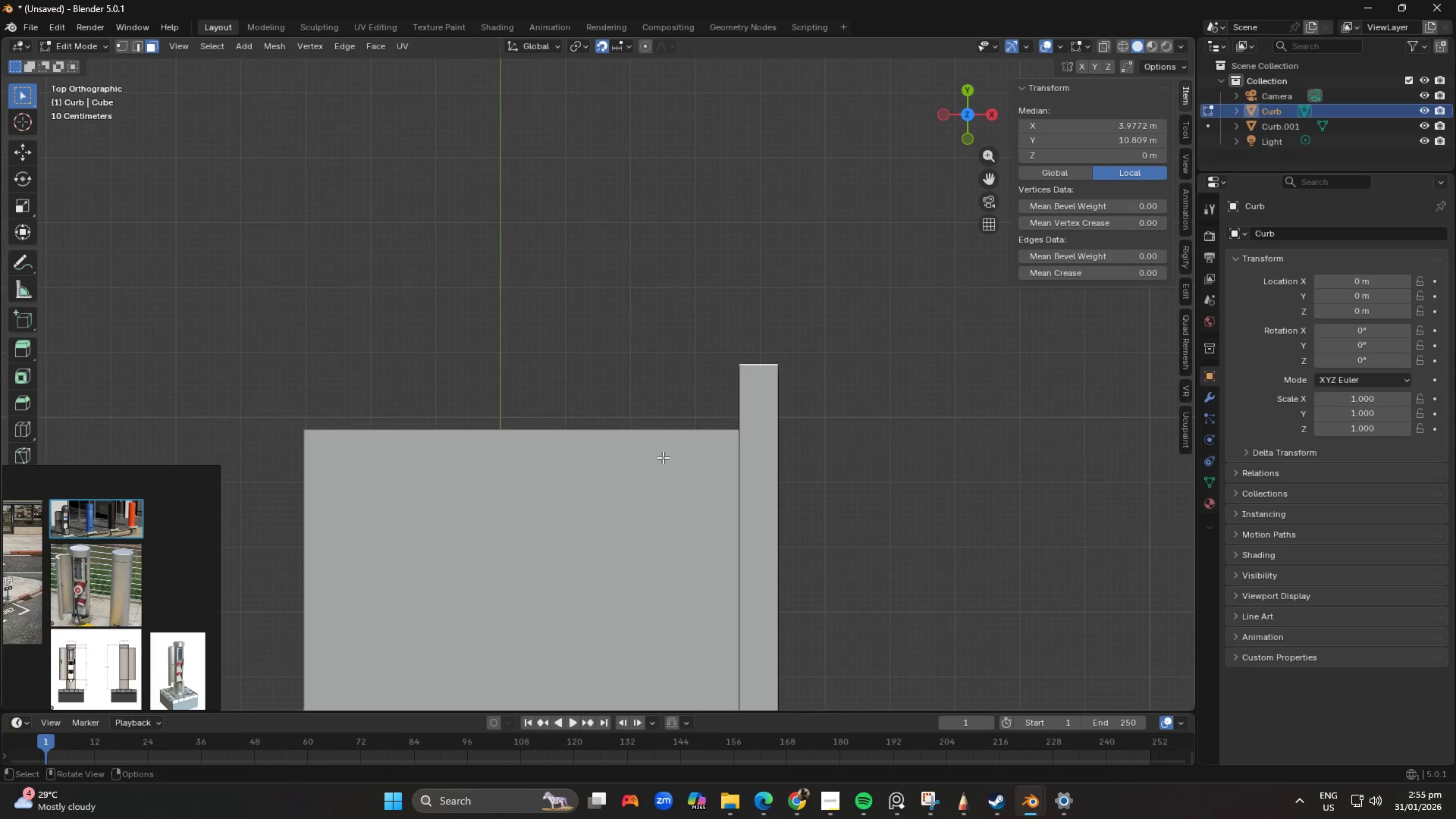 
scroll: coordinate [773, 384], scroll_direction: up, amount: 3.0
 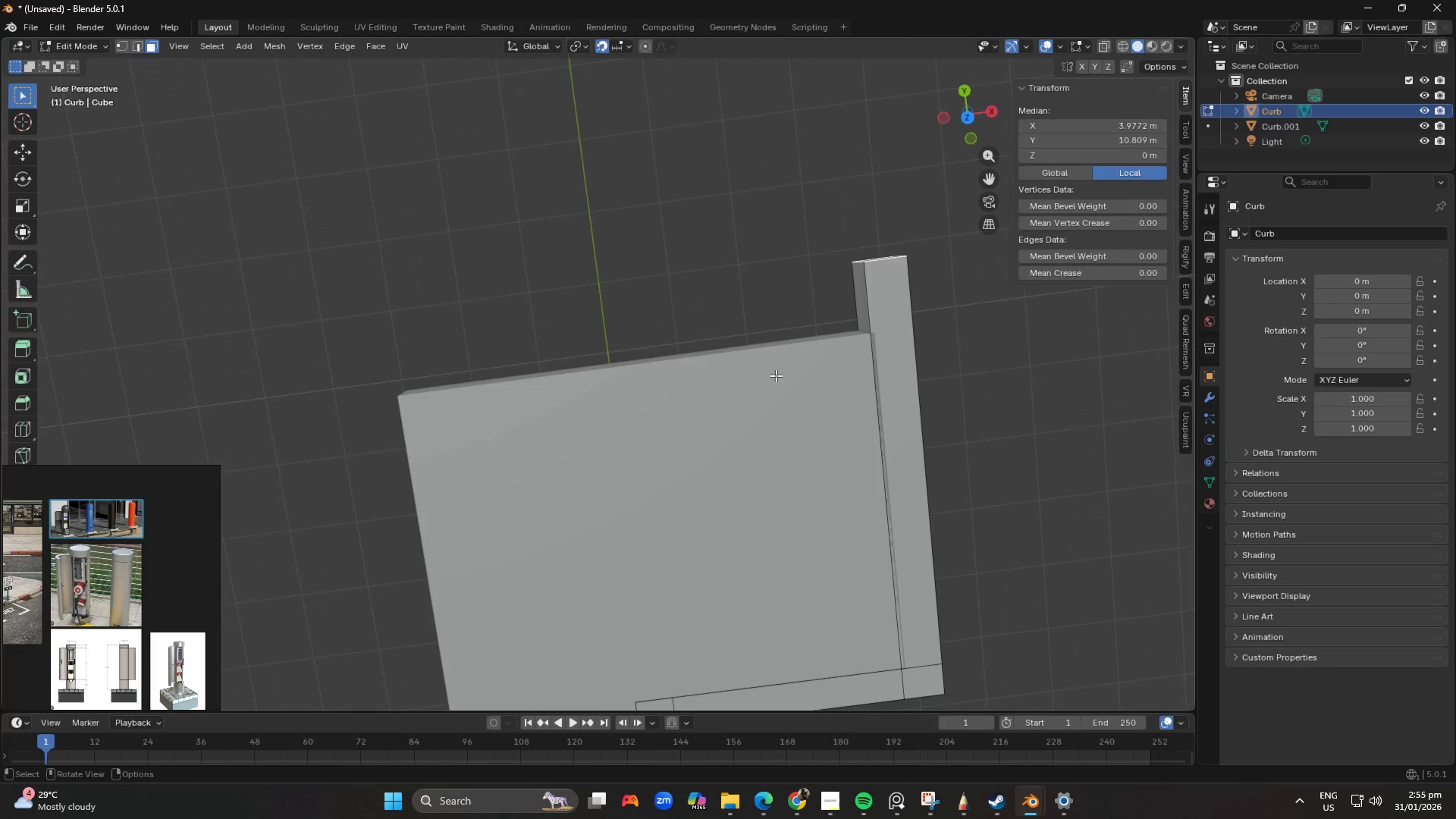 
hold_key(key=ShiftLeft, duration=0.31)
 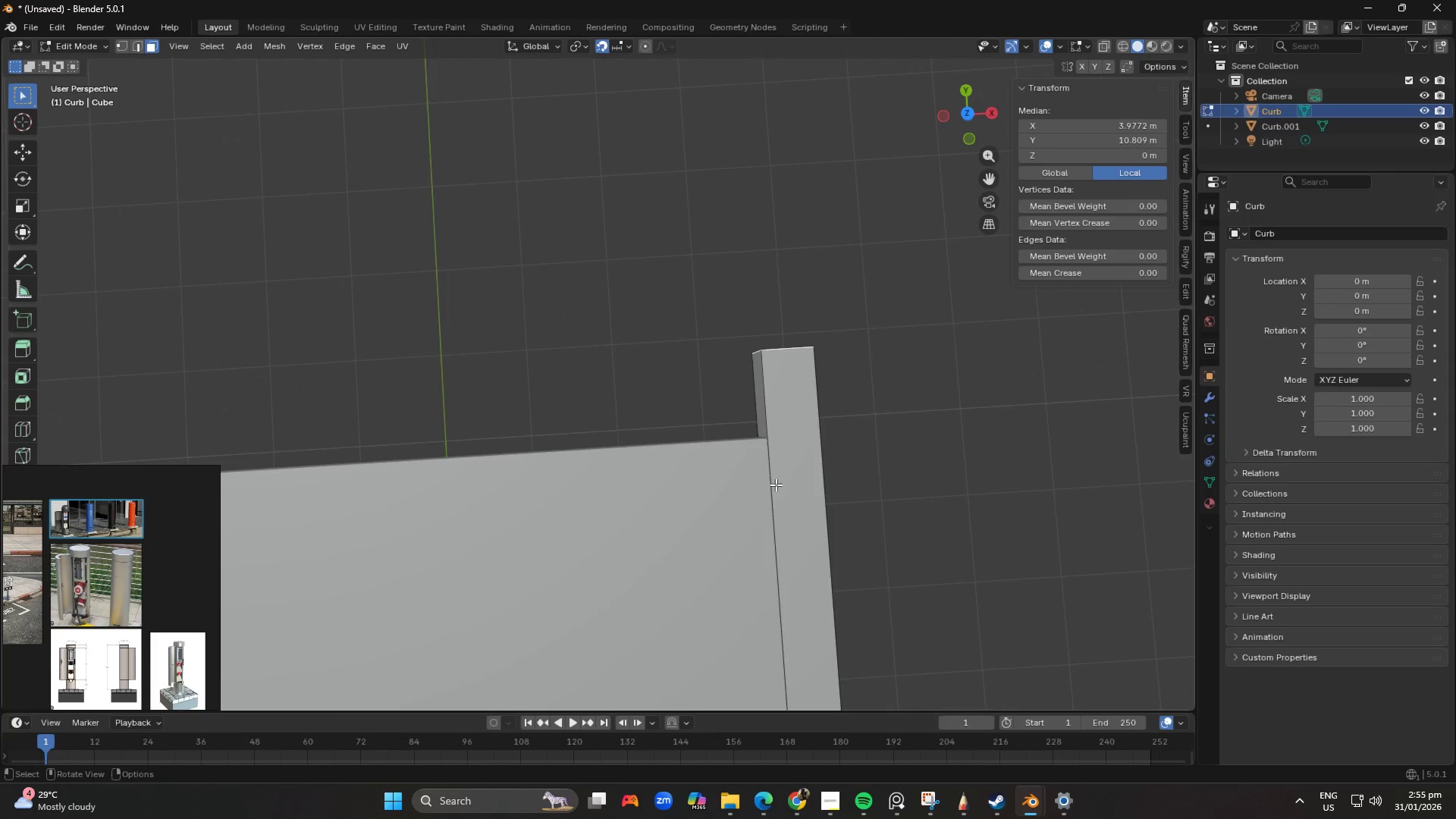 
scroll: coordinate [635, 453], scroll_direction: up, amount: 3.0
 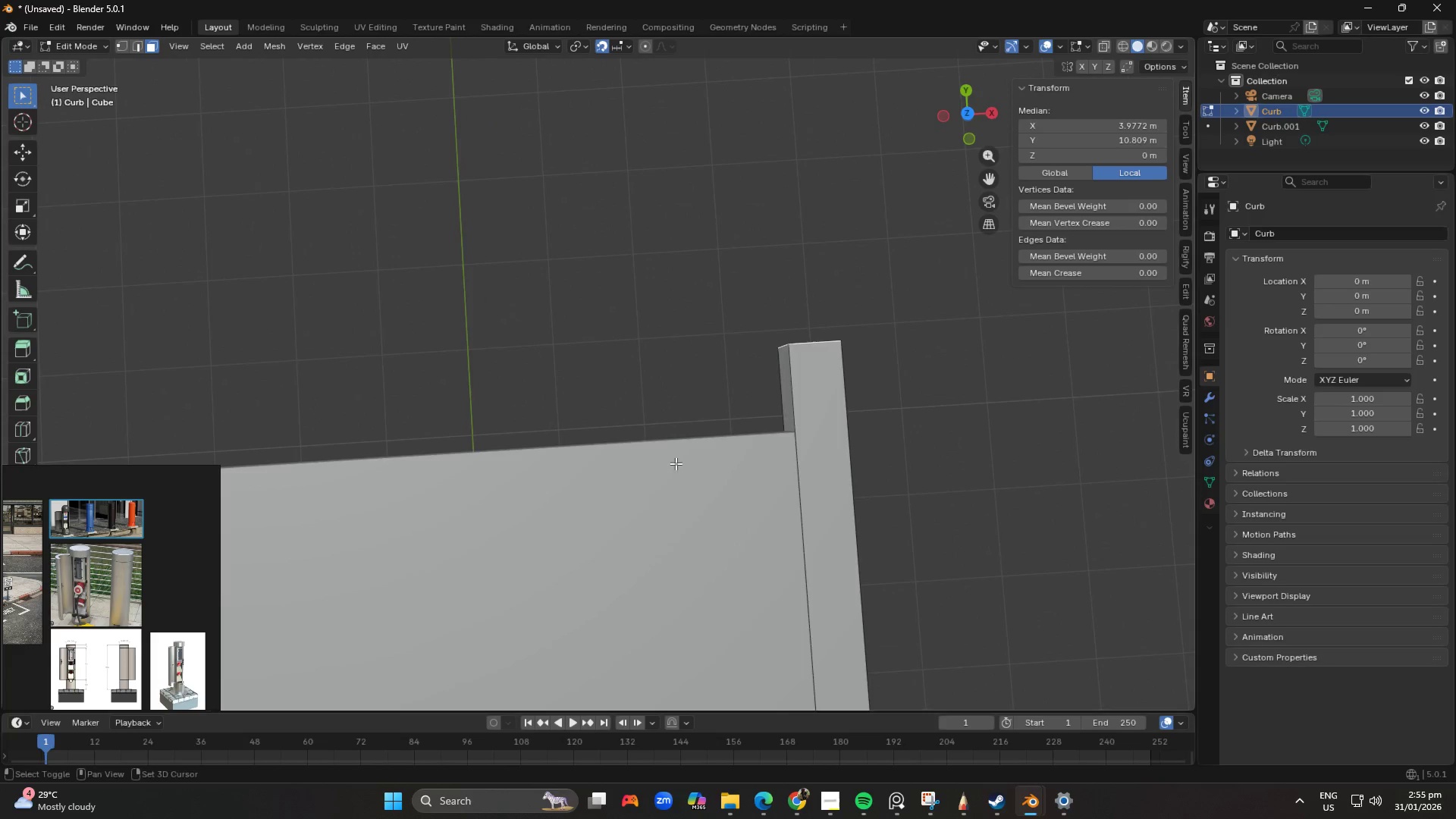 
key(Home)
 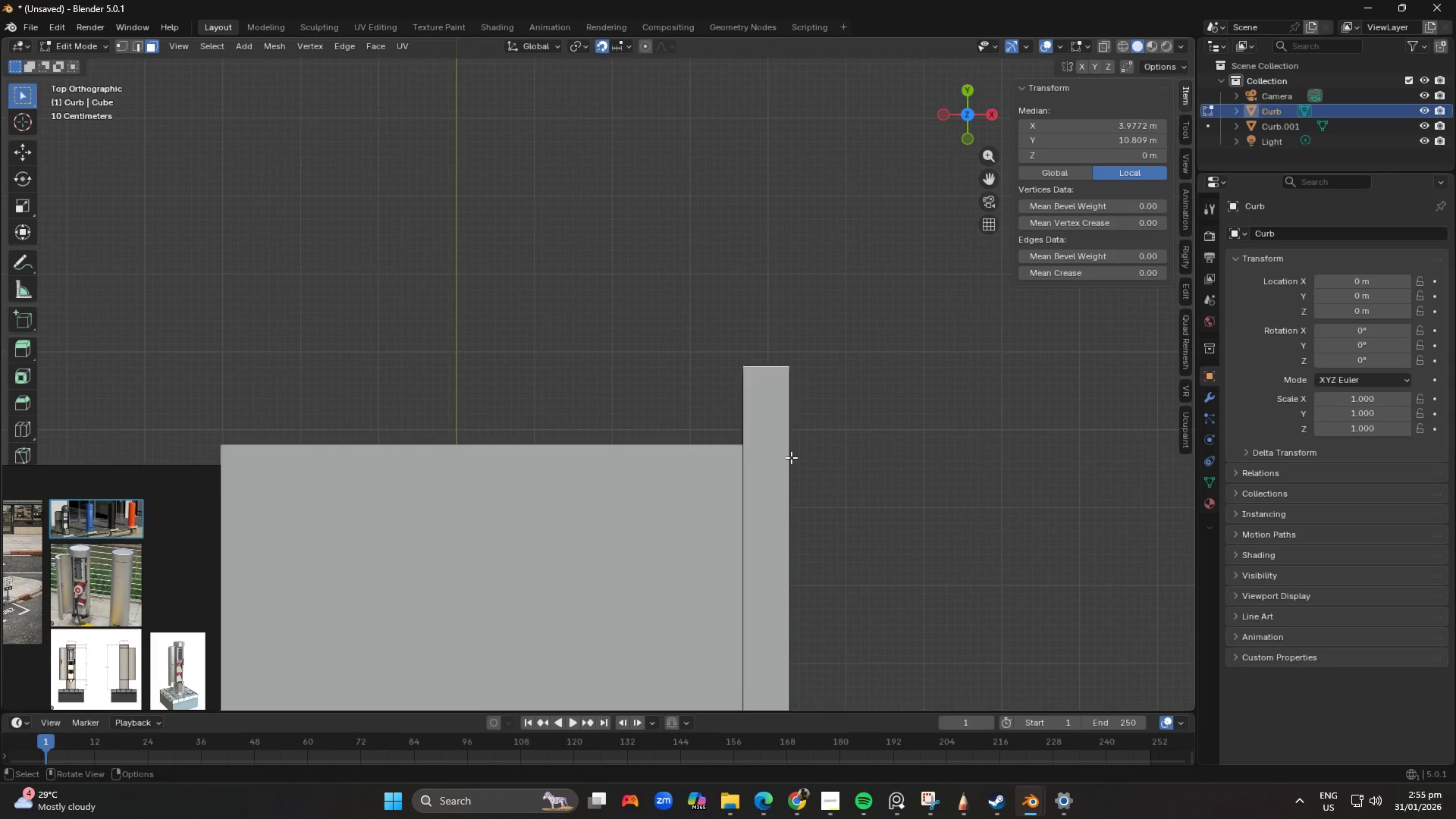 
type(gy)
 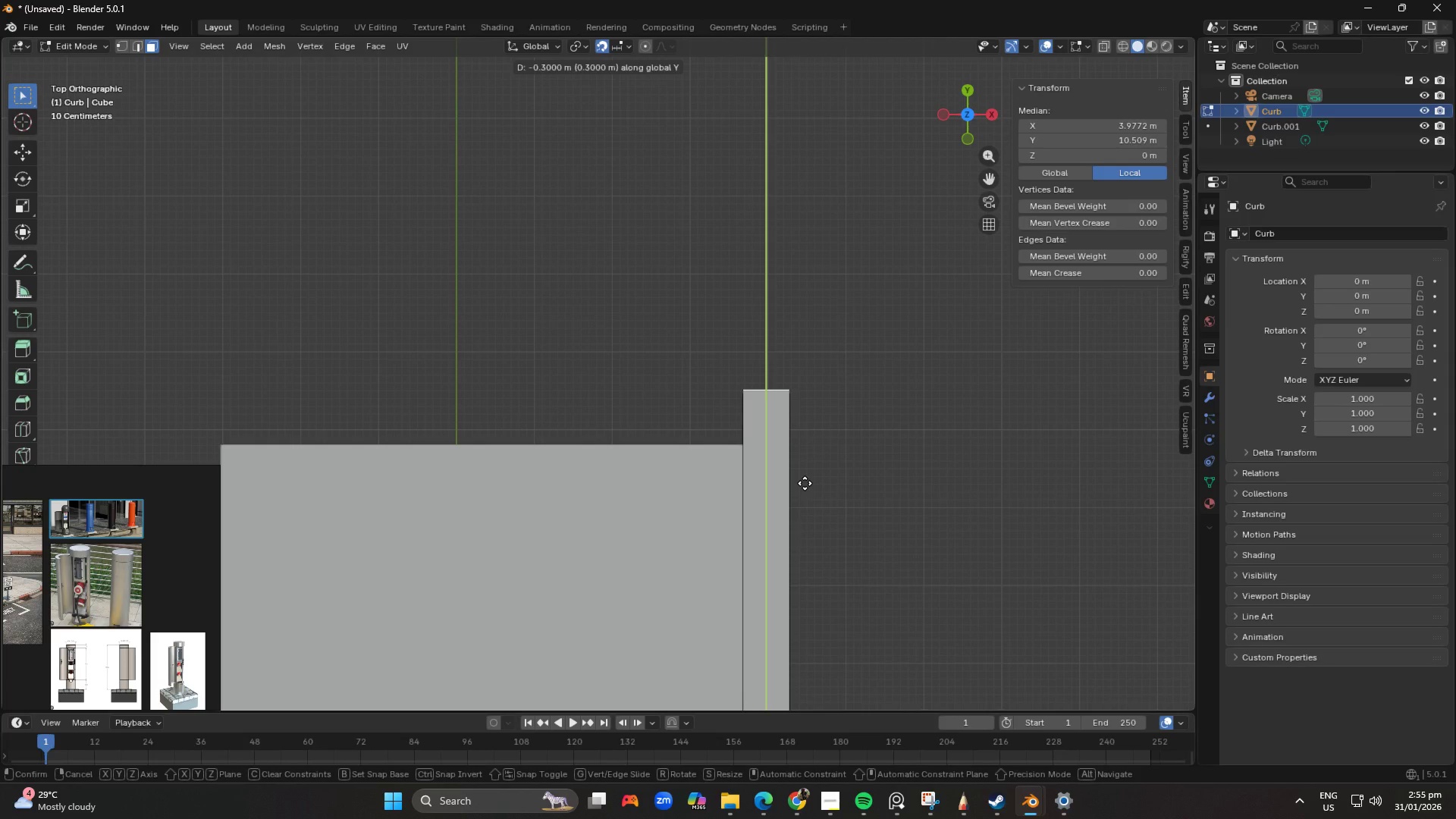 
left_click([805, 483])
 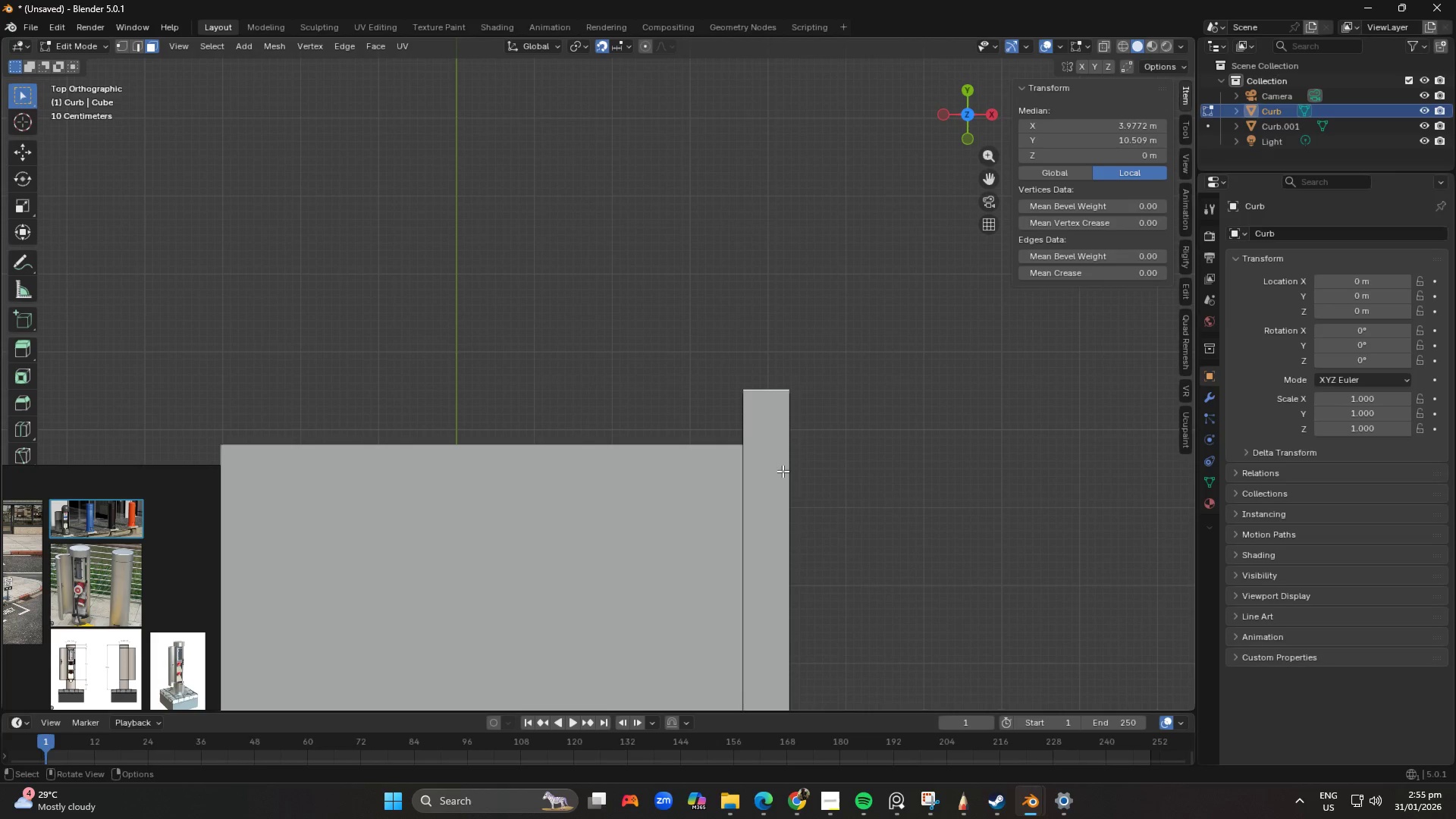 
hold_key(key=ControlLeft, duration=1.5)
 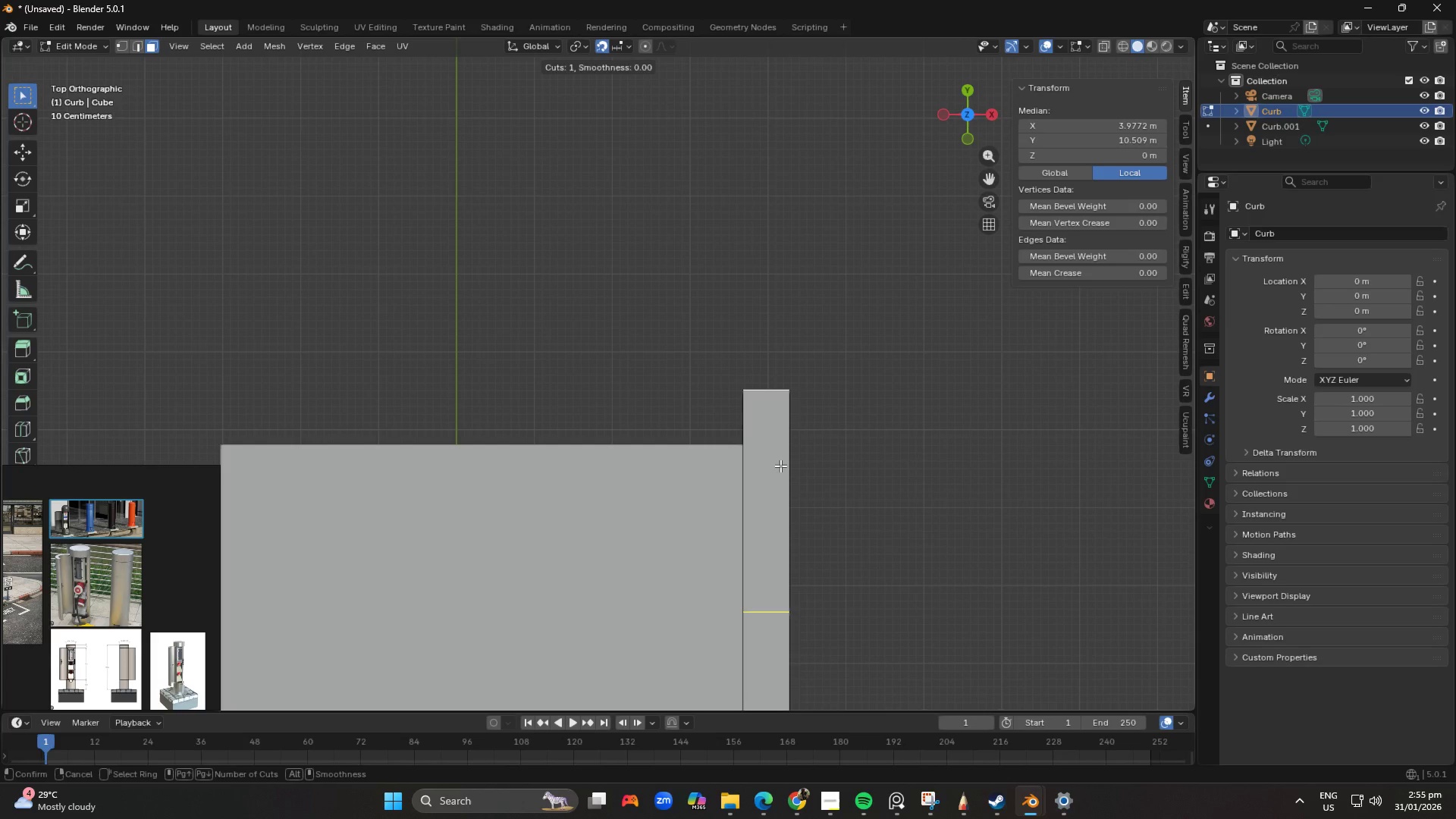 
key(Control+R)
 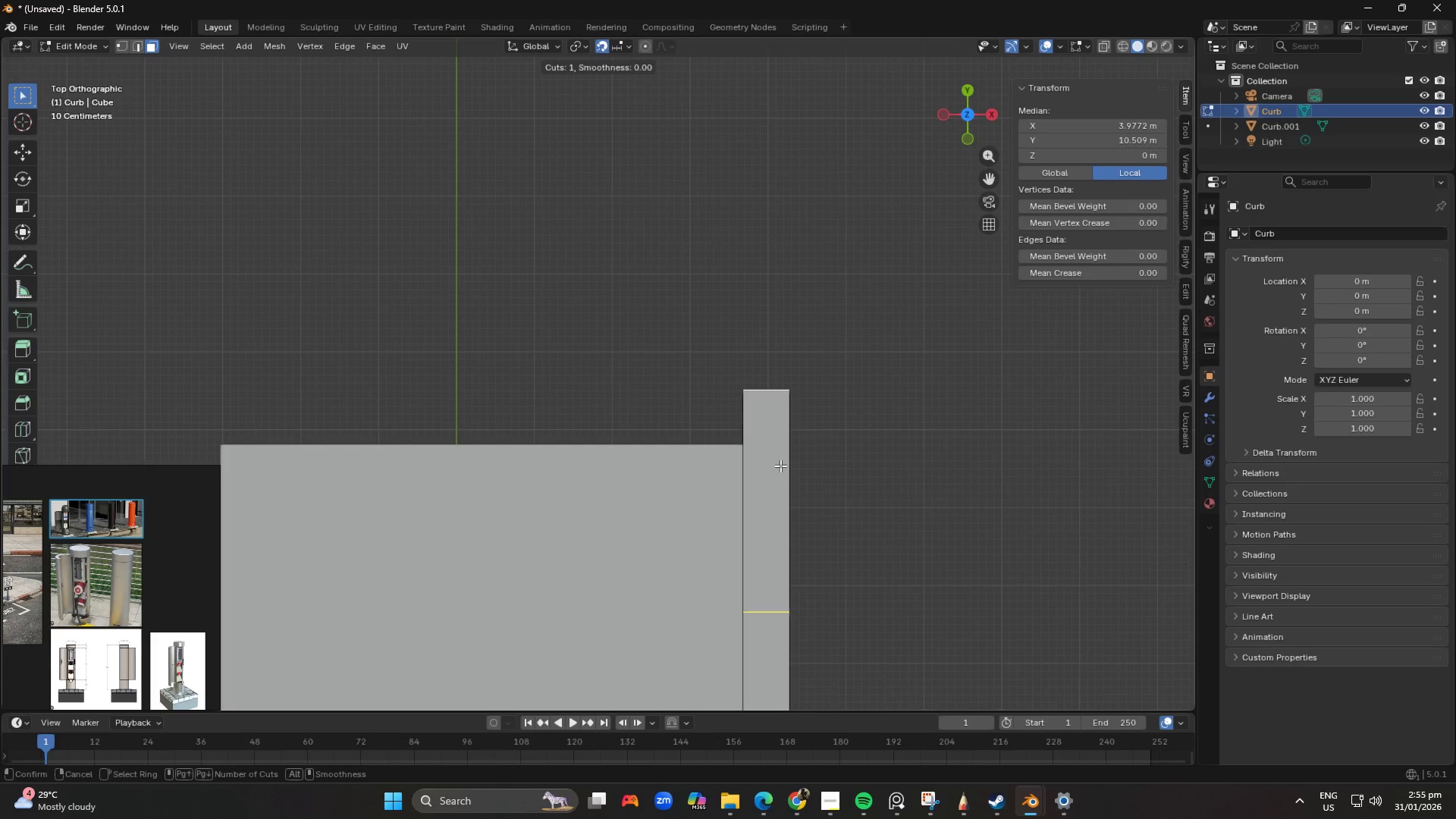 
left_click([780, 466])
 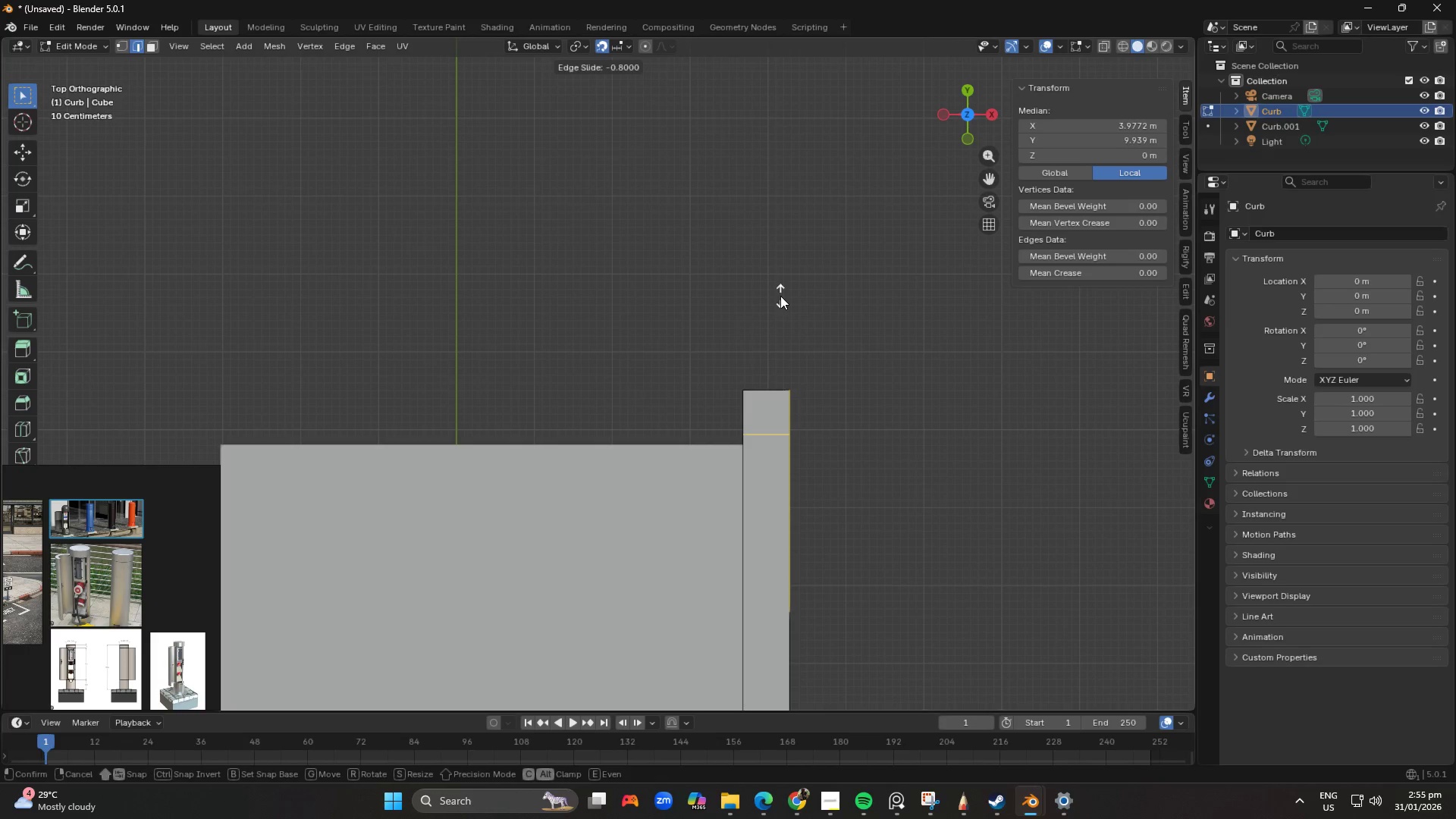 
hold_key(key=ShiftLeft, duration=1.5)
 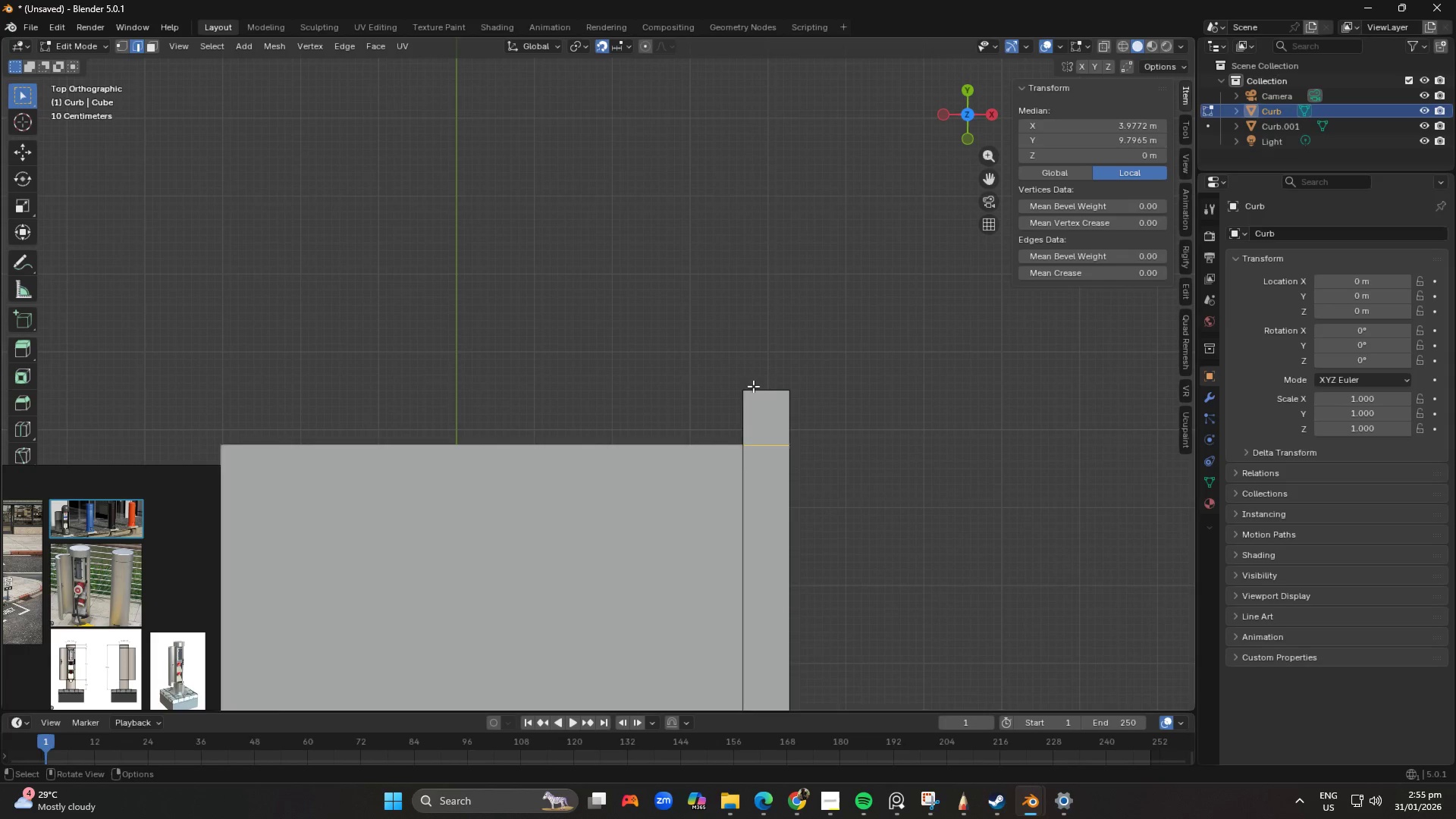 
hold_key(key=ShiftLeft, duration=0.39)
left_click([780, 324])
 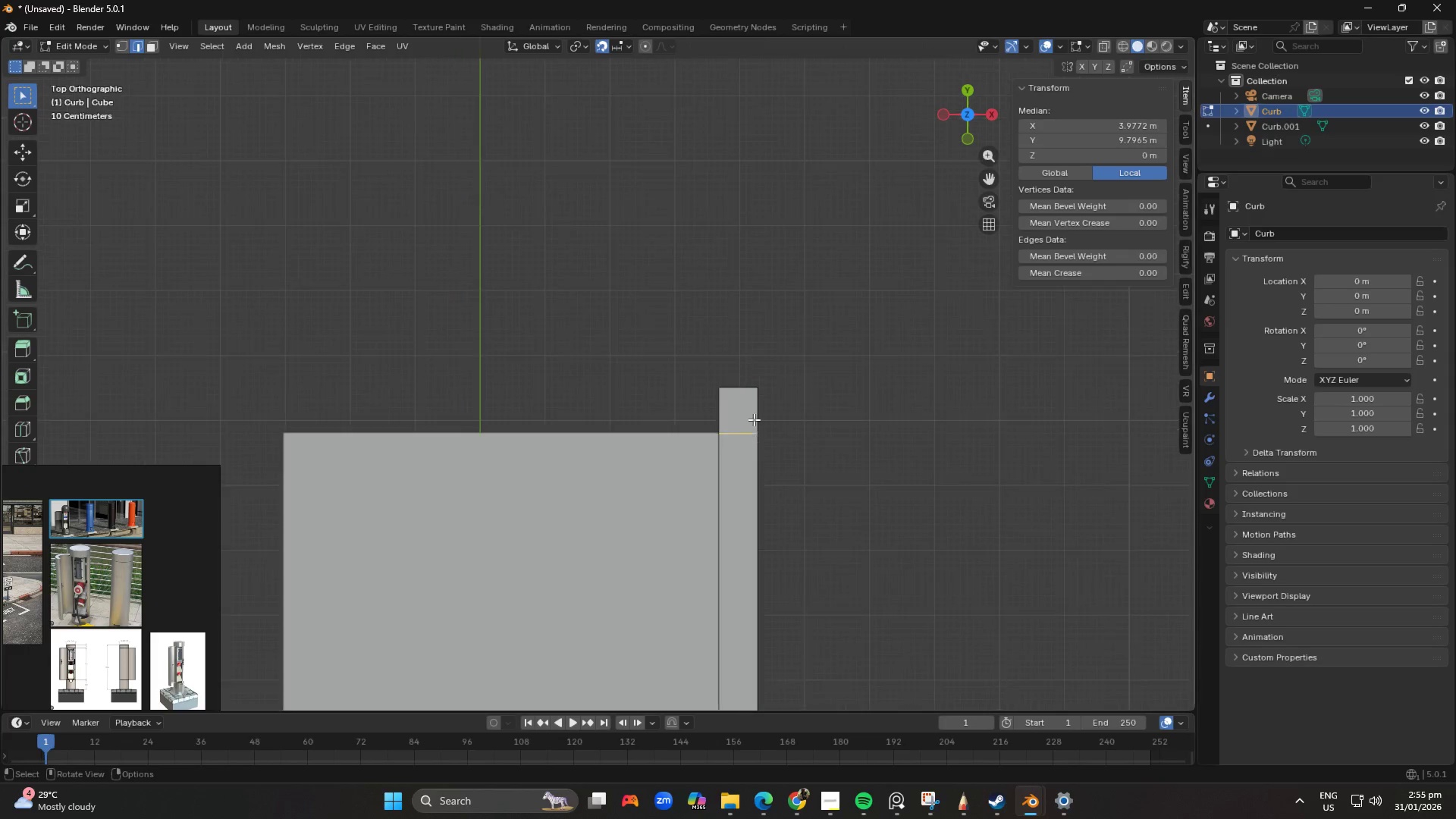 
scroll: coordinate [755, 425], scroll_direction: down, amount: 3.0
 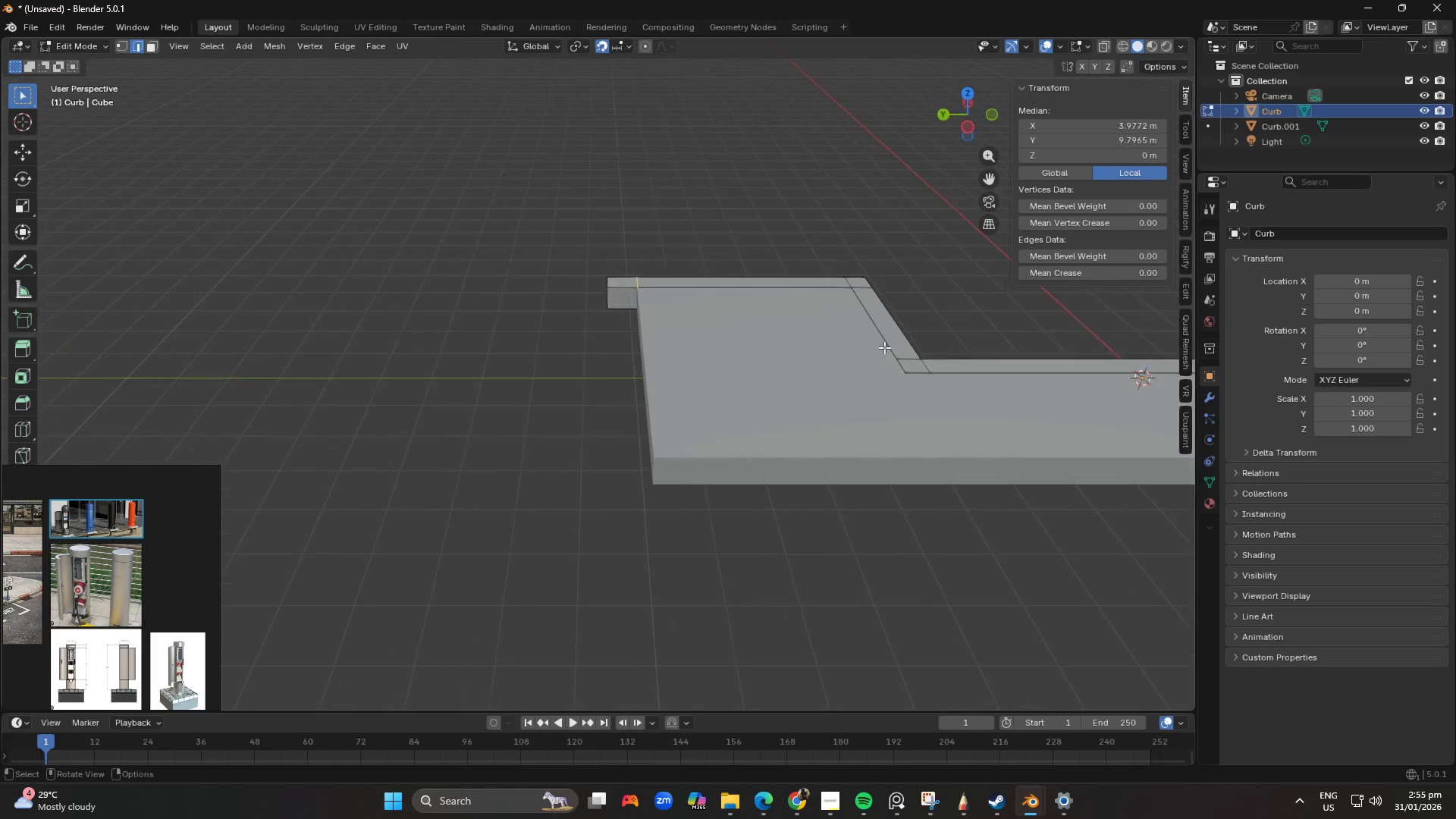 
scroll: coordinate [561, 324], scroll_direction: up, amount: 3.0
 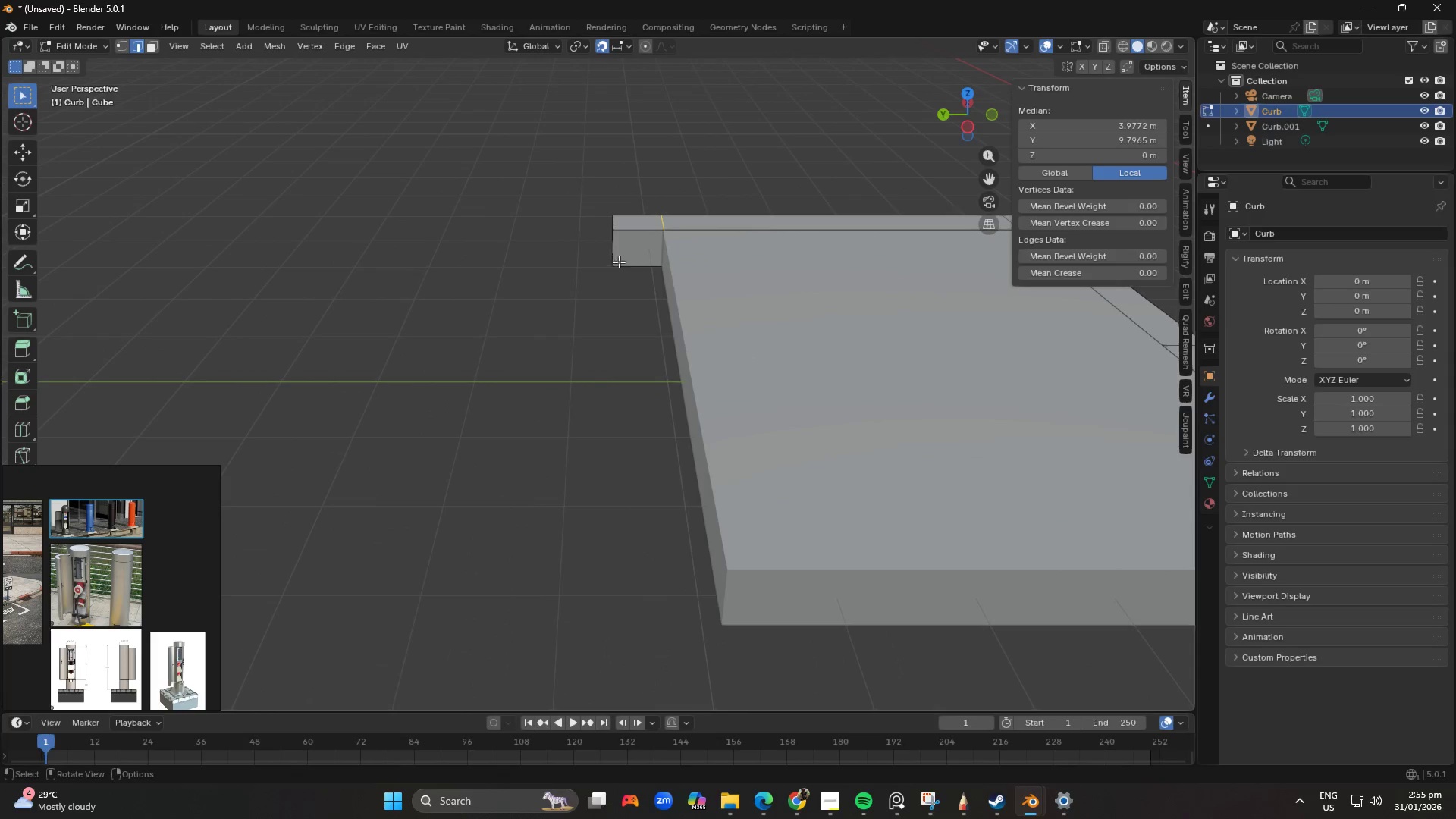 
left_click([629, 253])
 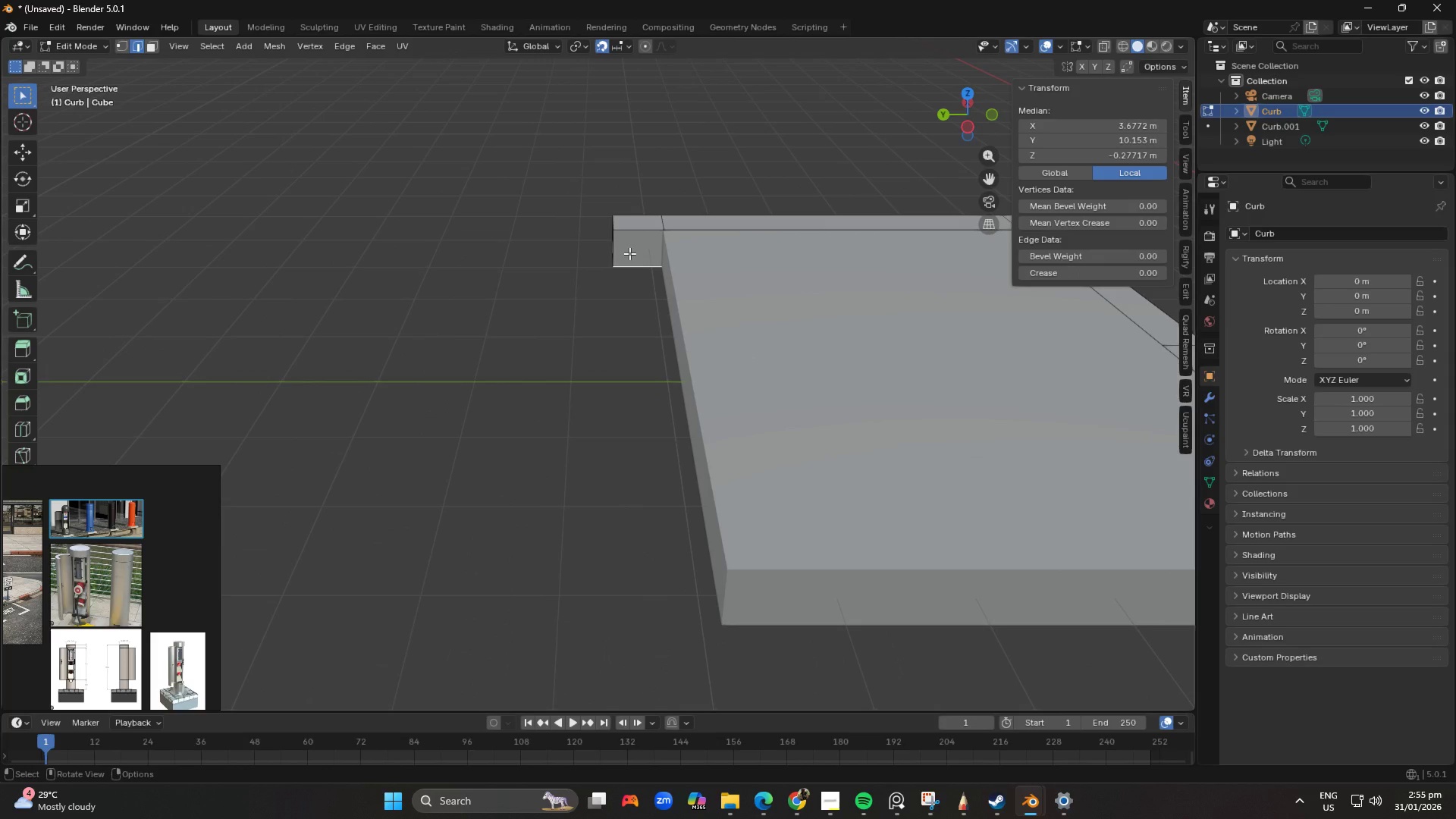 
key(3)
 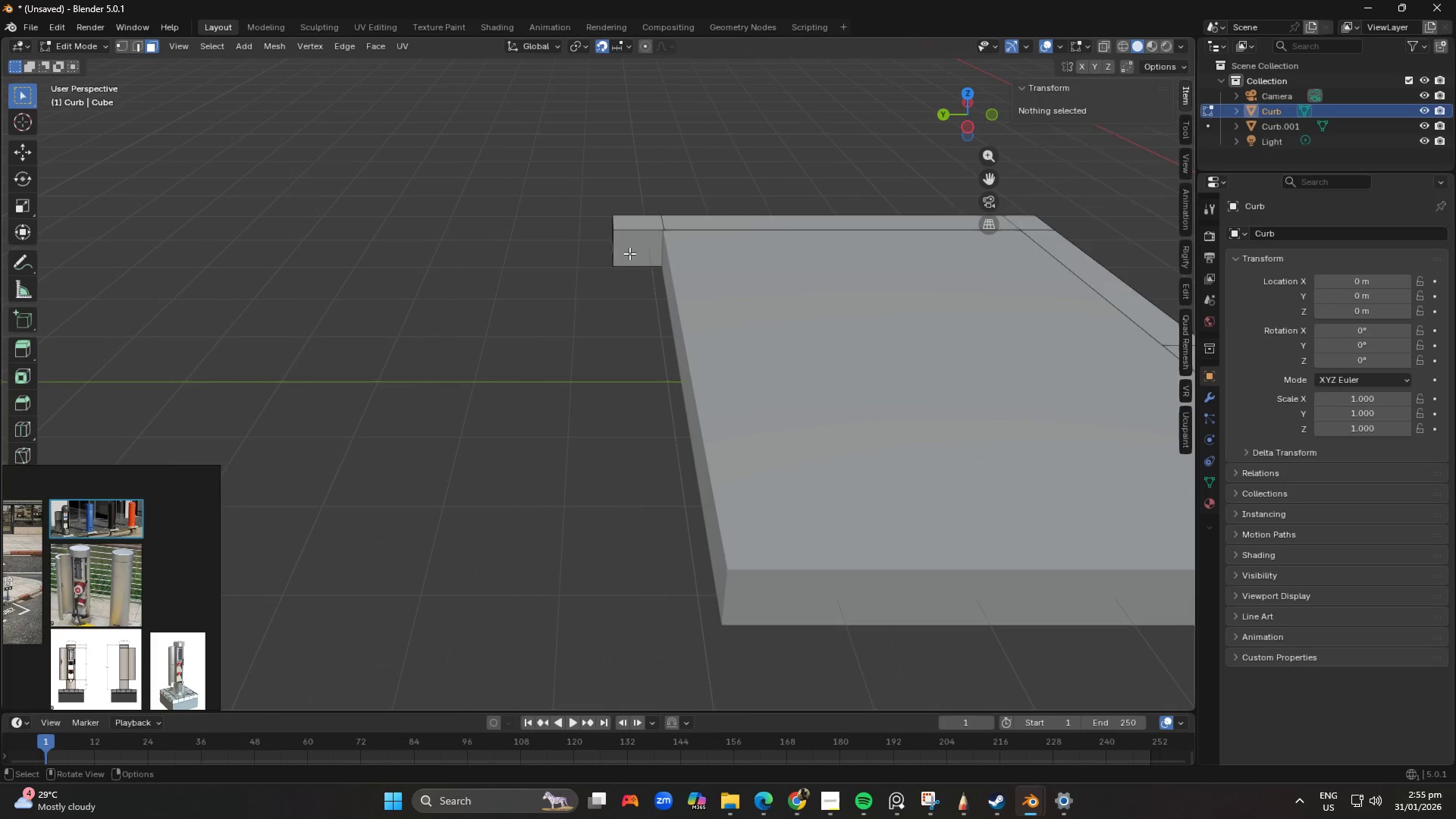 
left_click([629, 253])
 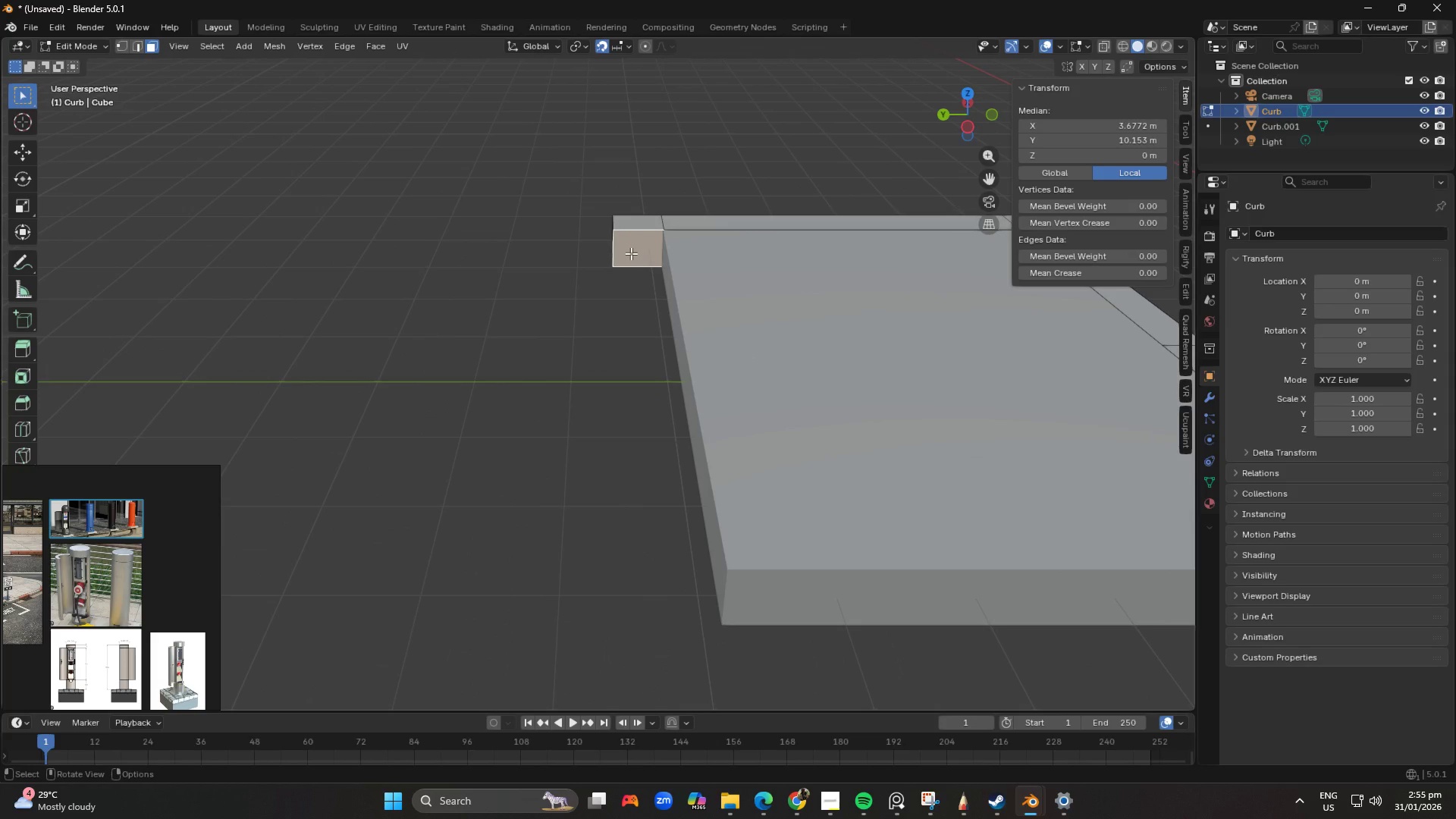 
scroll: coordinate [633, 253], scroll_direction: down, amount: 3.0
 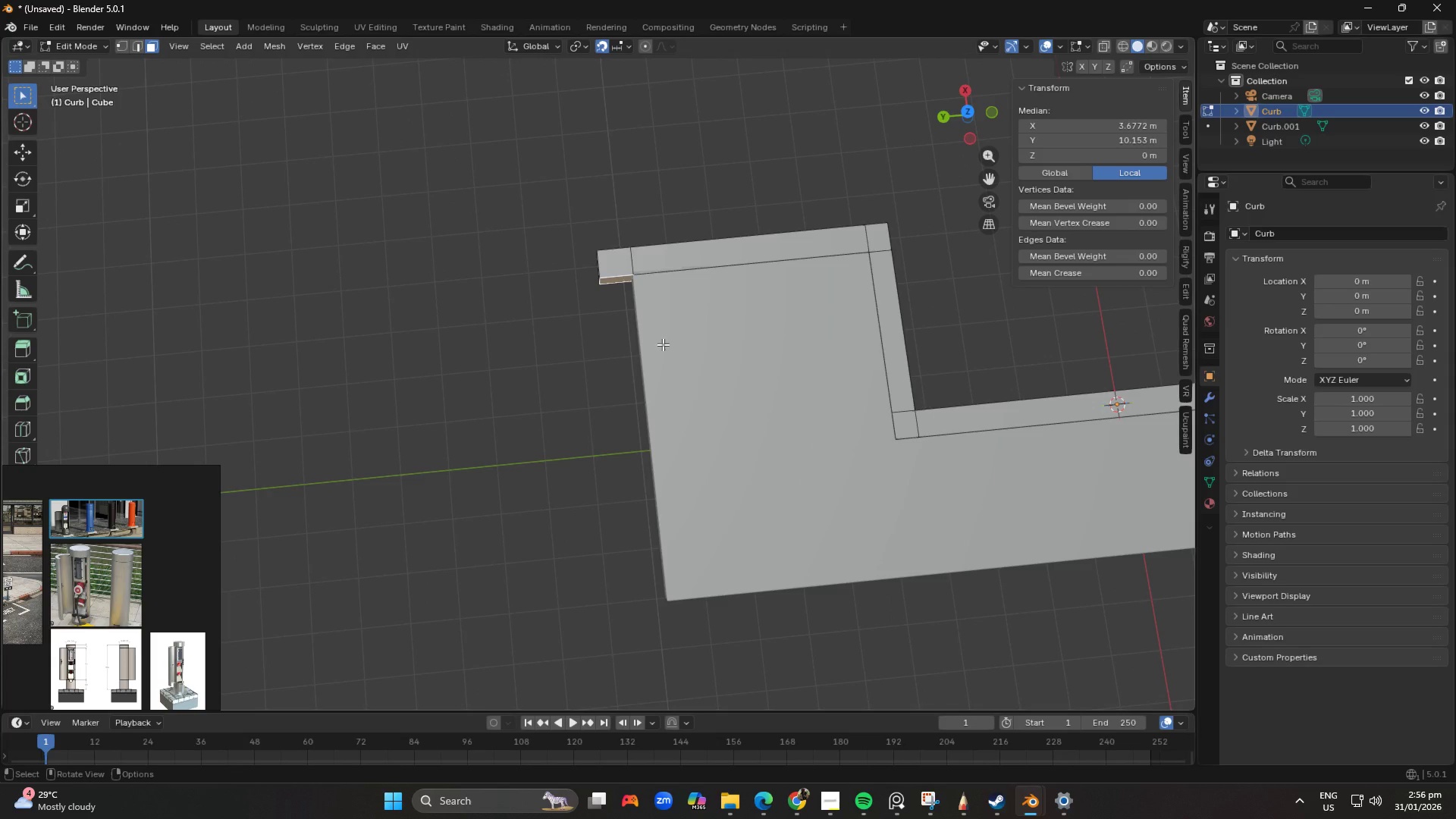 
key(R)
 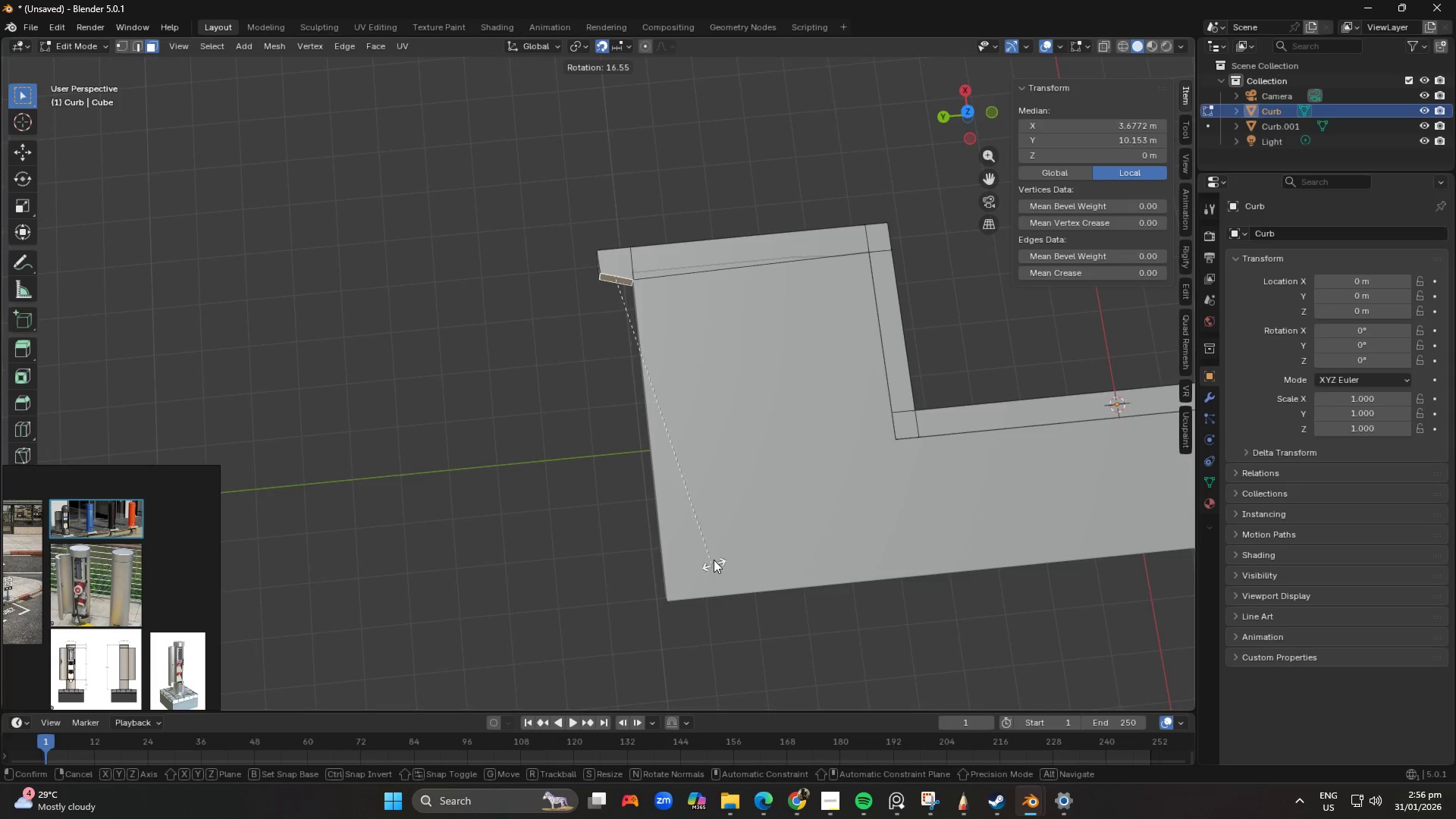 
right_click([697, 529])
 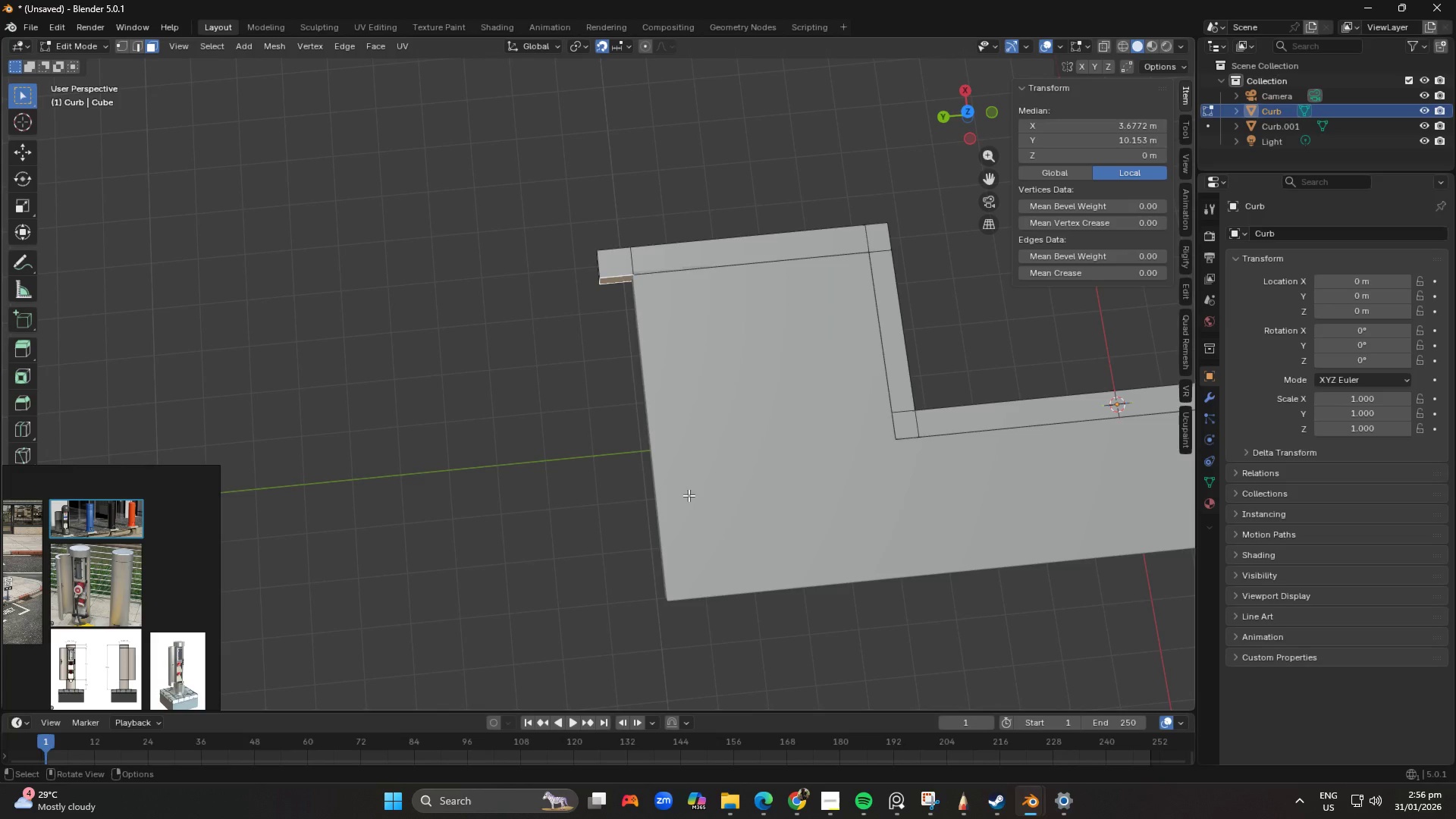 
key(E)
 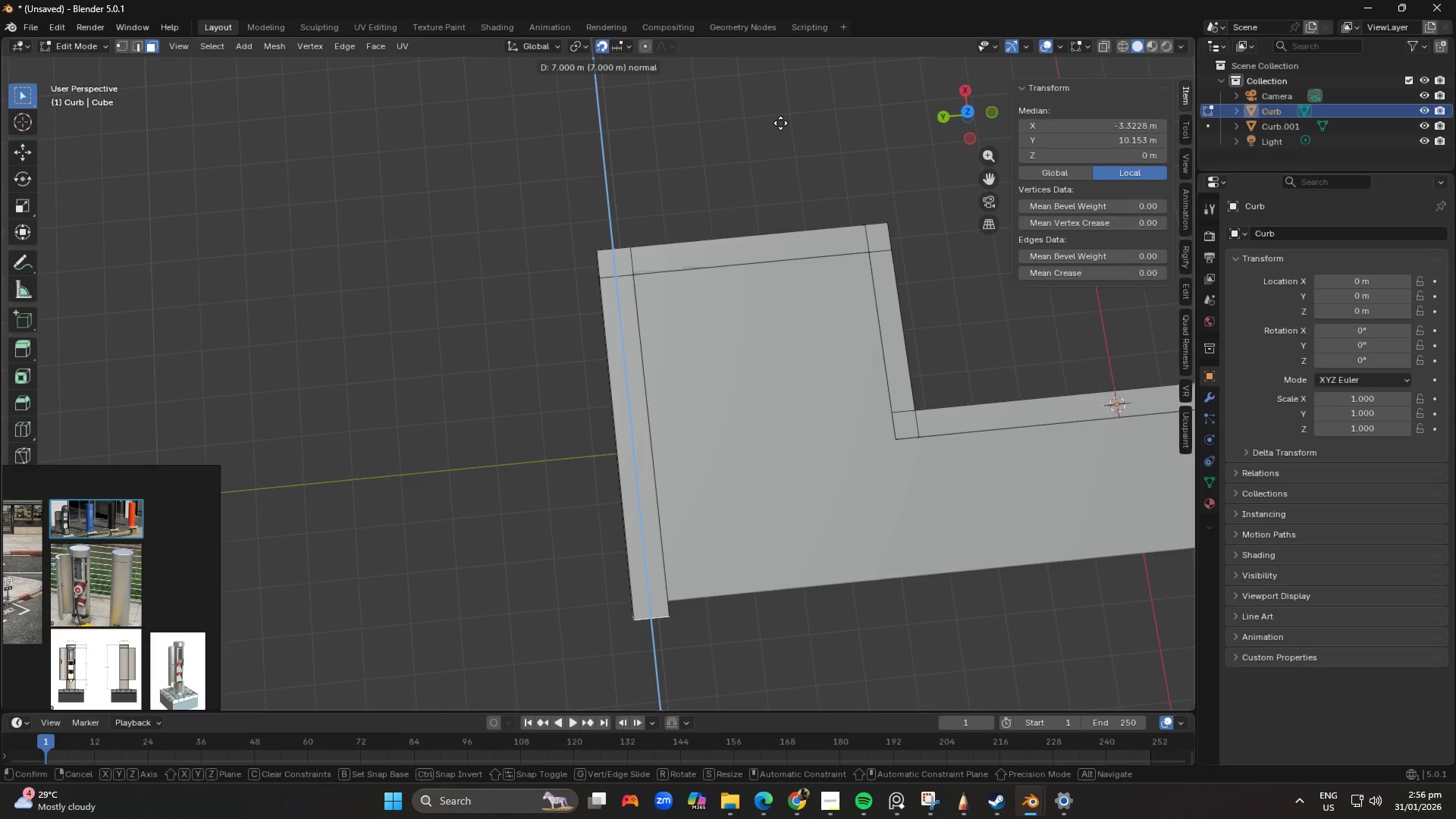 
hold_key(key=ShiftLeft, duration=1.36)
left_click([776, 80])
 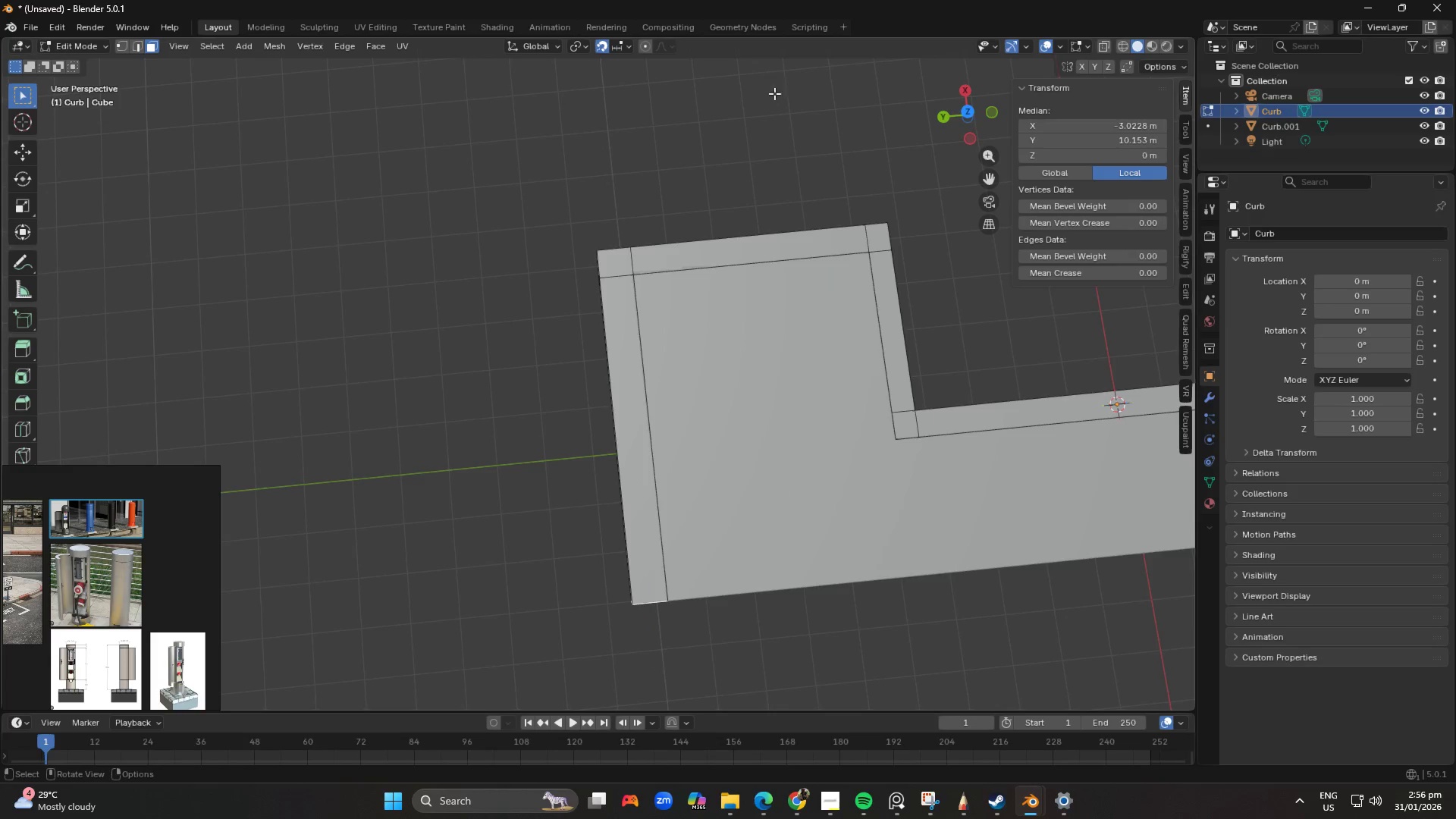 
key(Control+ControlLeft)
 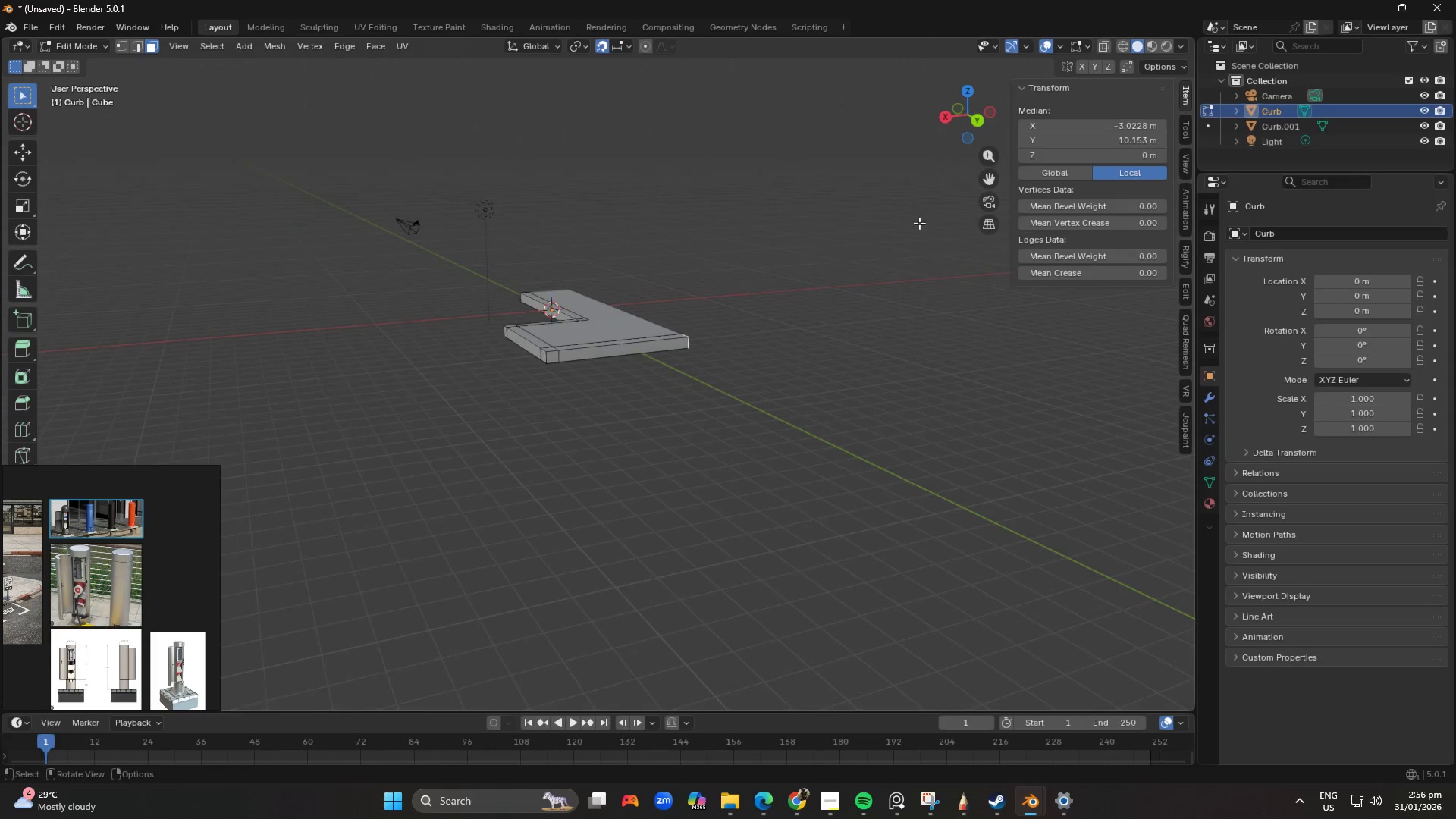 
scroll: coordinate [770, 312], scroll_direction: down, amount: 4.0
 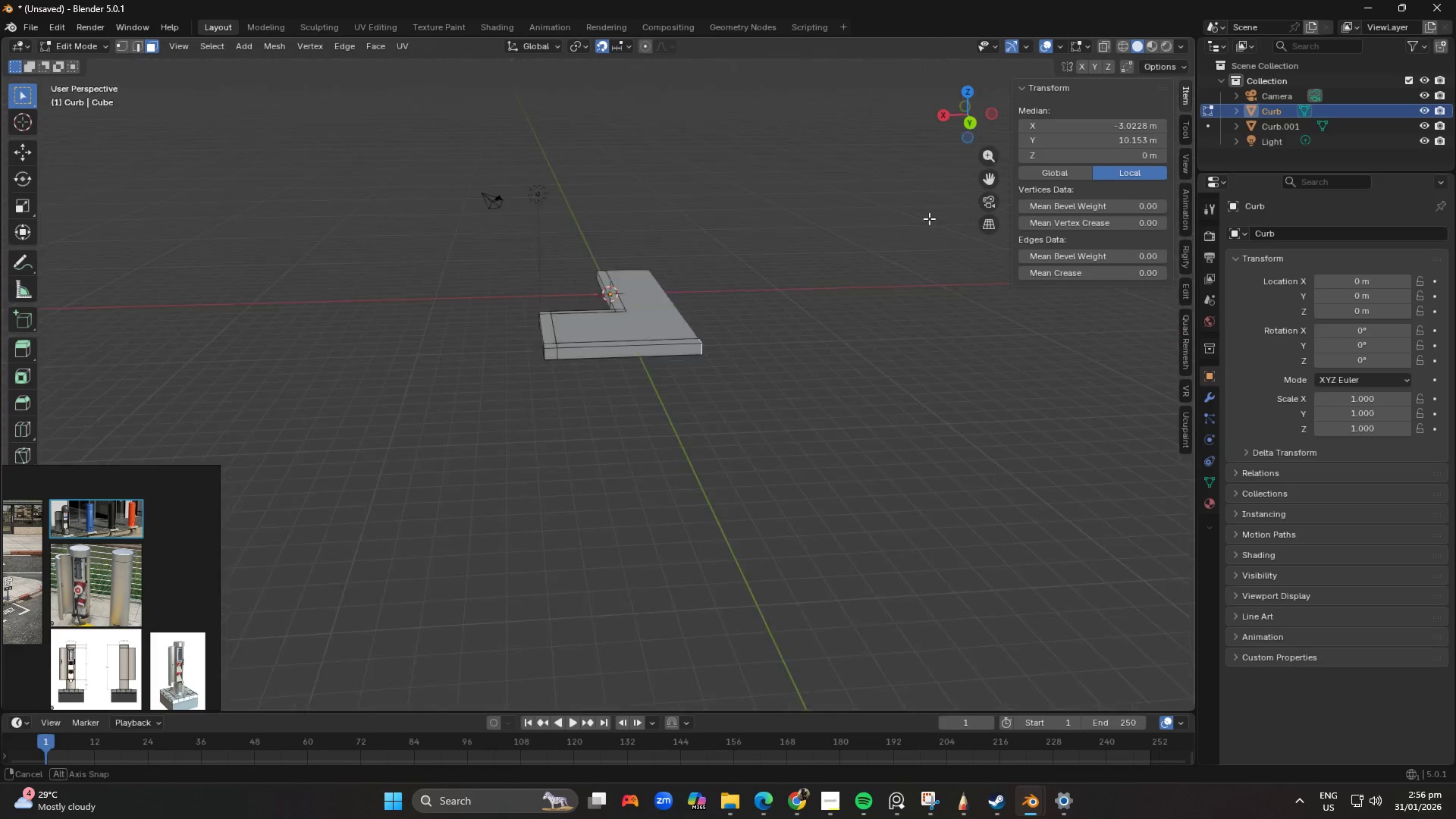 
scroll: coordinate [692, 271], scroll_direction: up, amount: 3.0
 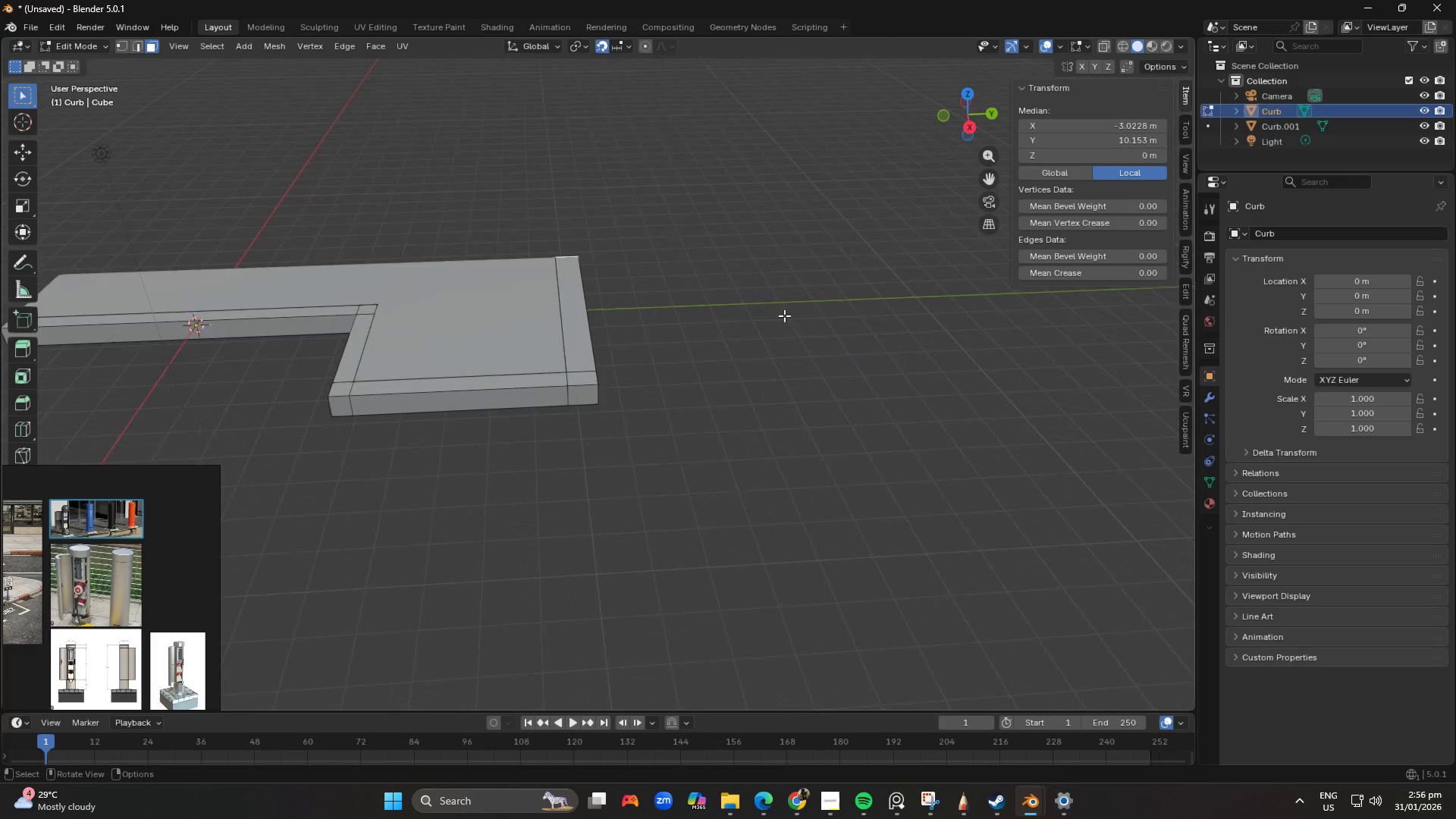 
key(Shift+ShiftLeft)
 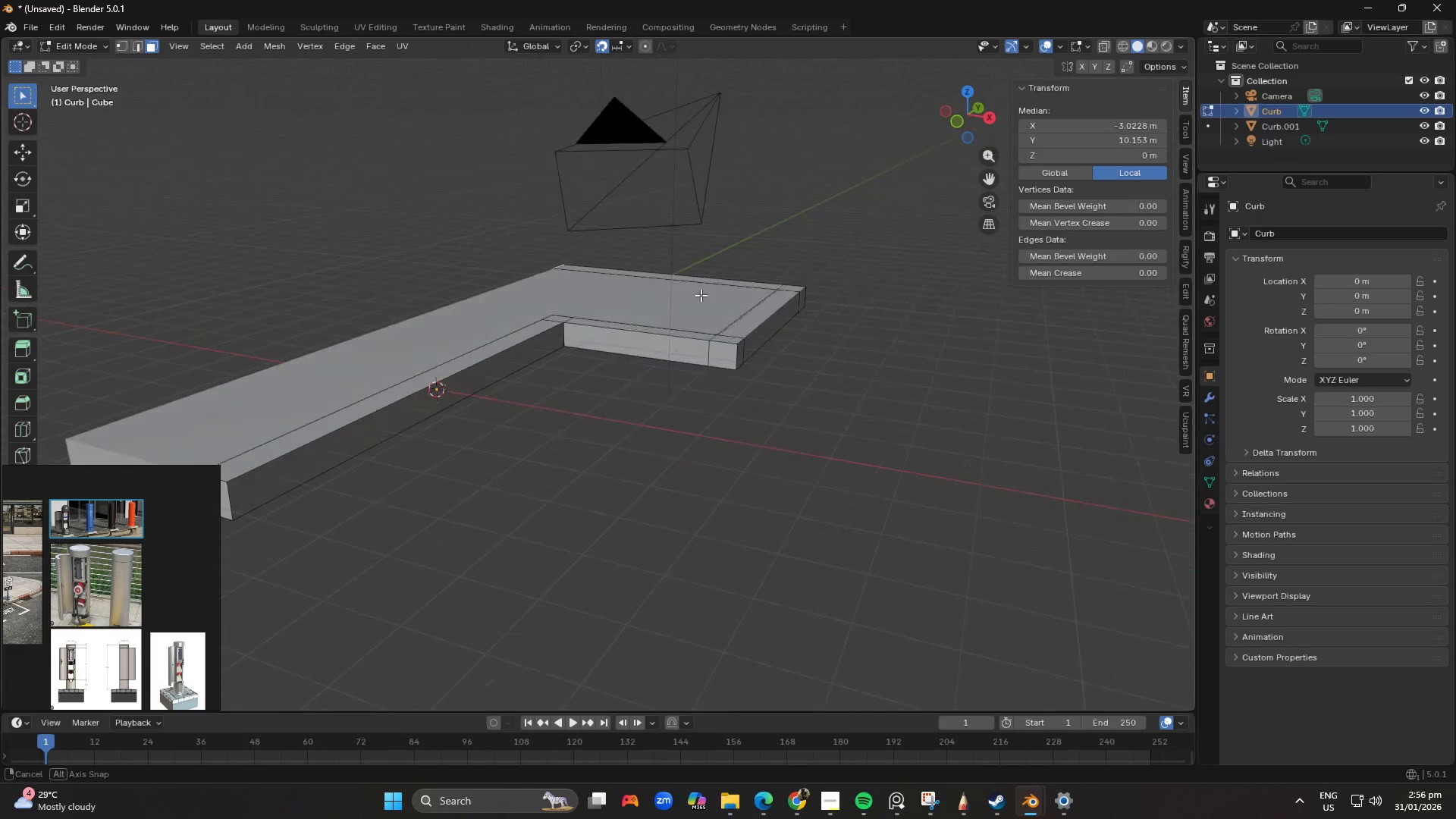 
scroll: coordinate [530, 313], scroll_direction: up, amount: 1.0
 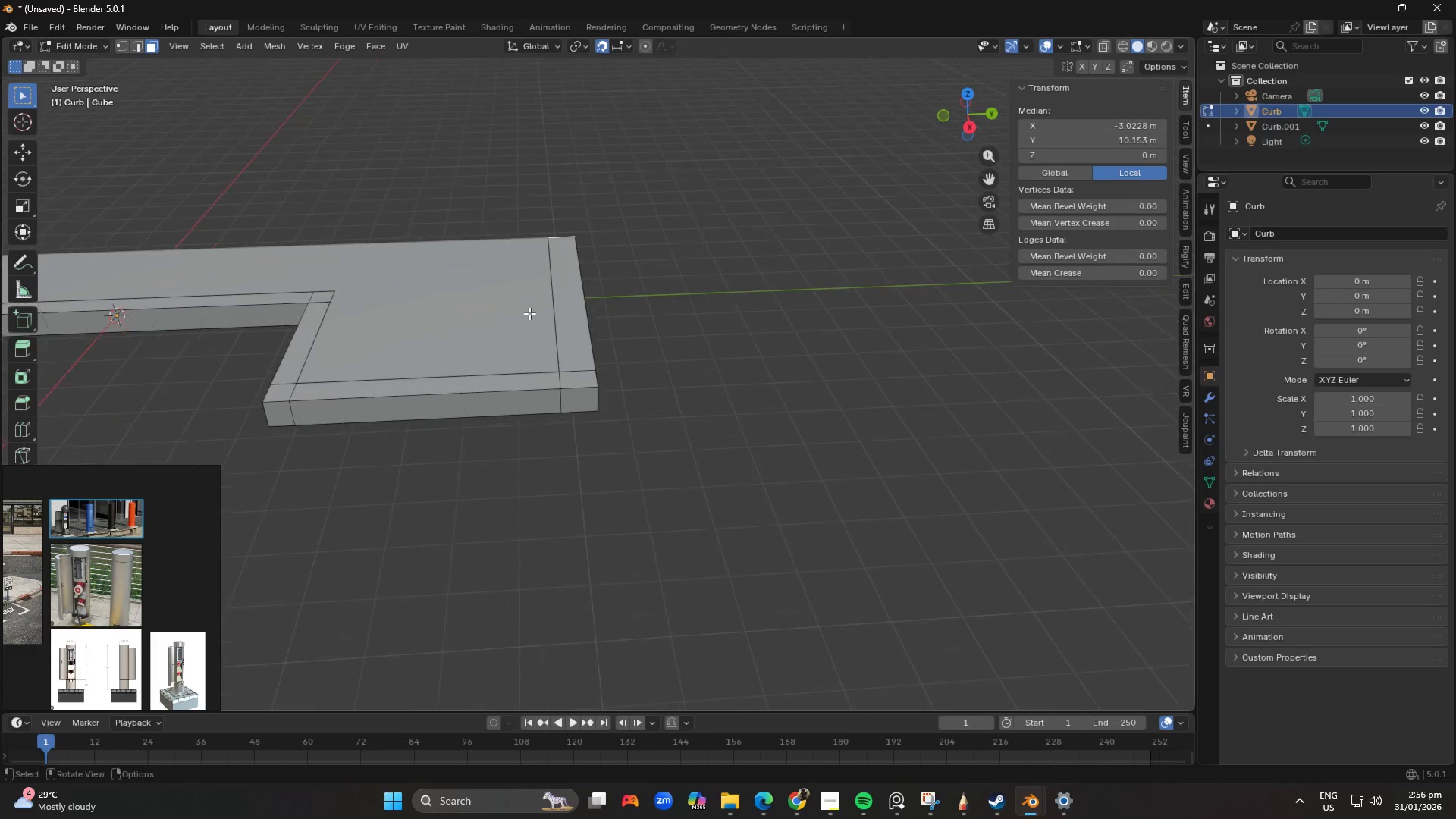 
key(Tab)
 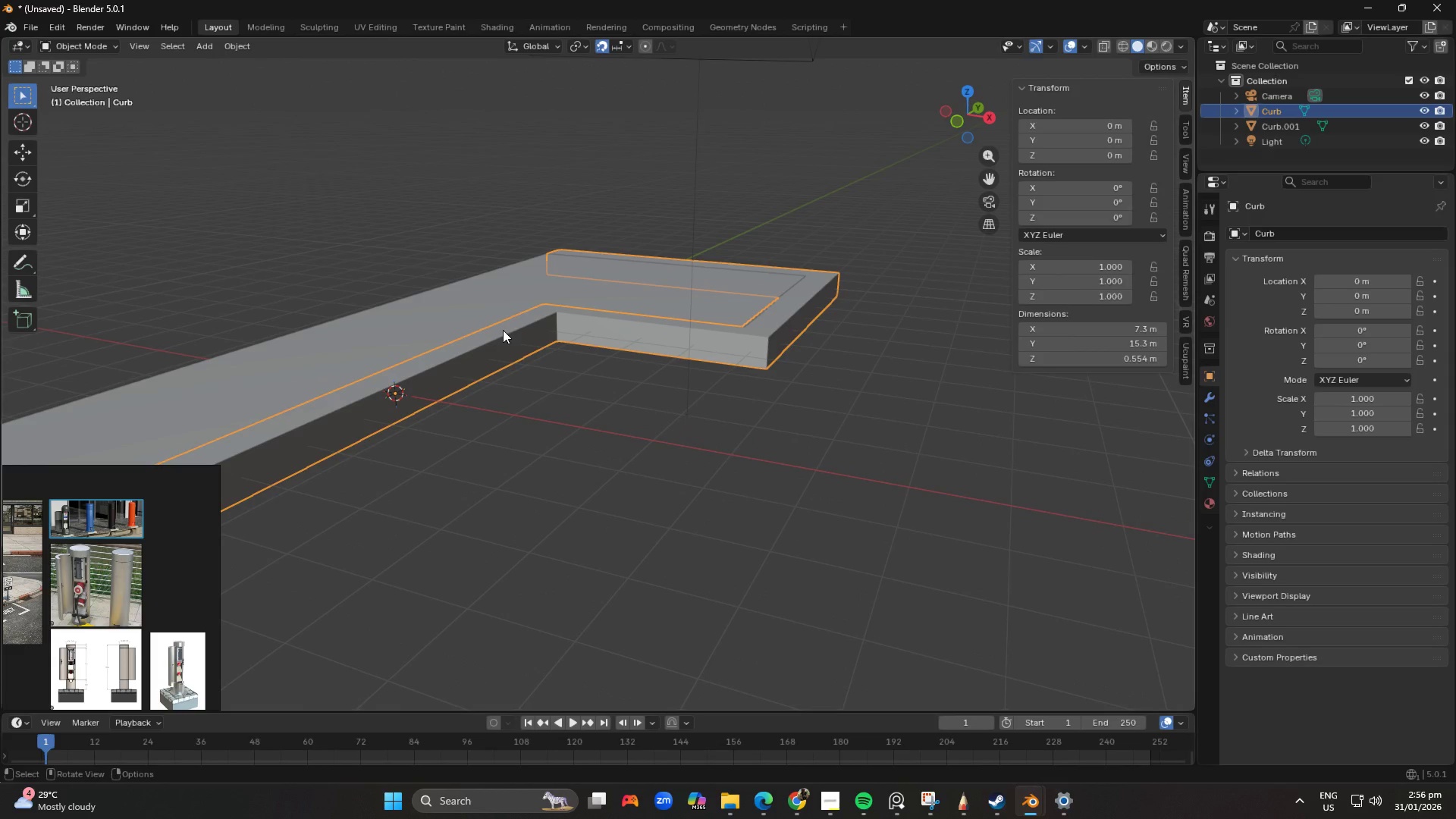 
scroll: coordinate [560, 328], scroll_direction: up, amount: 1.0
 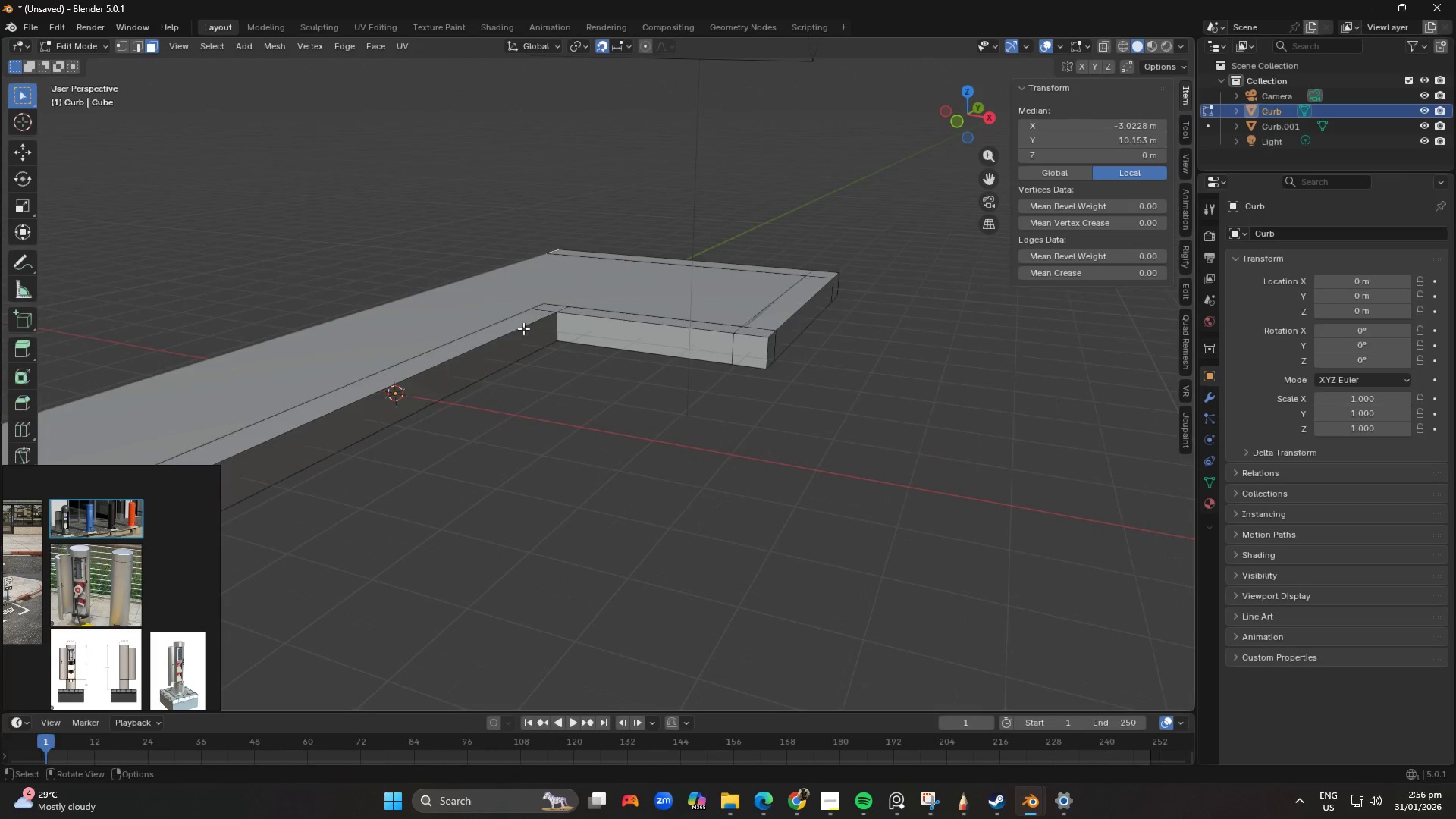 
key(Tab)
 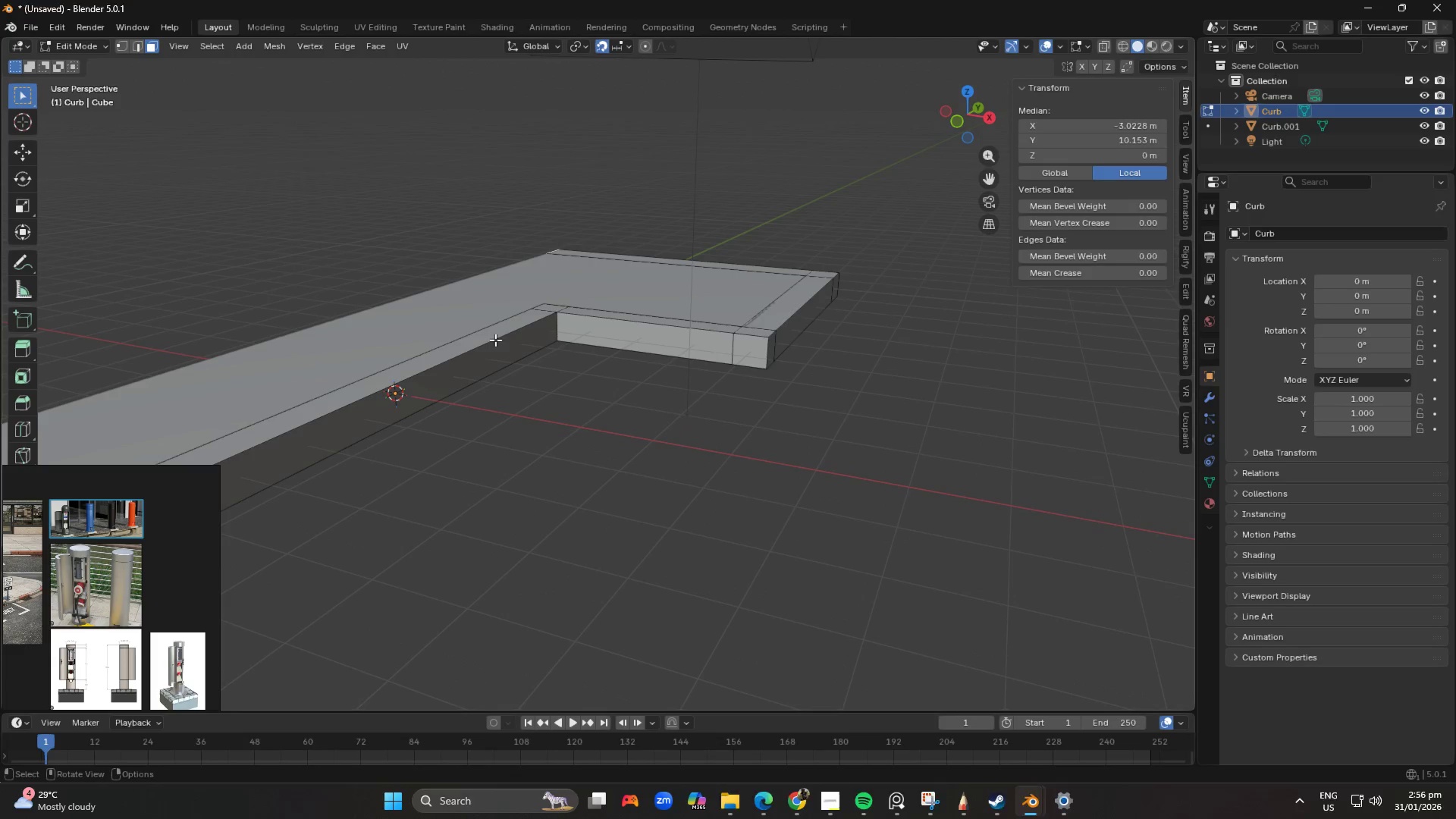 
key(Alt+Z)
 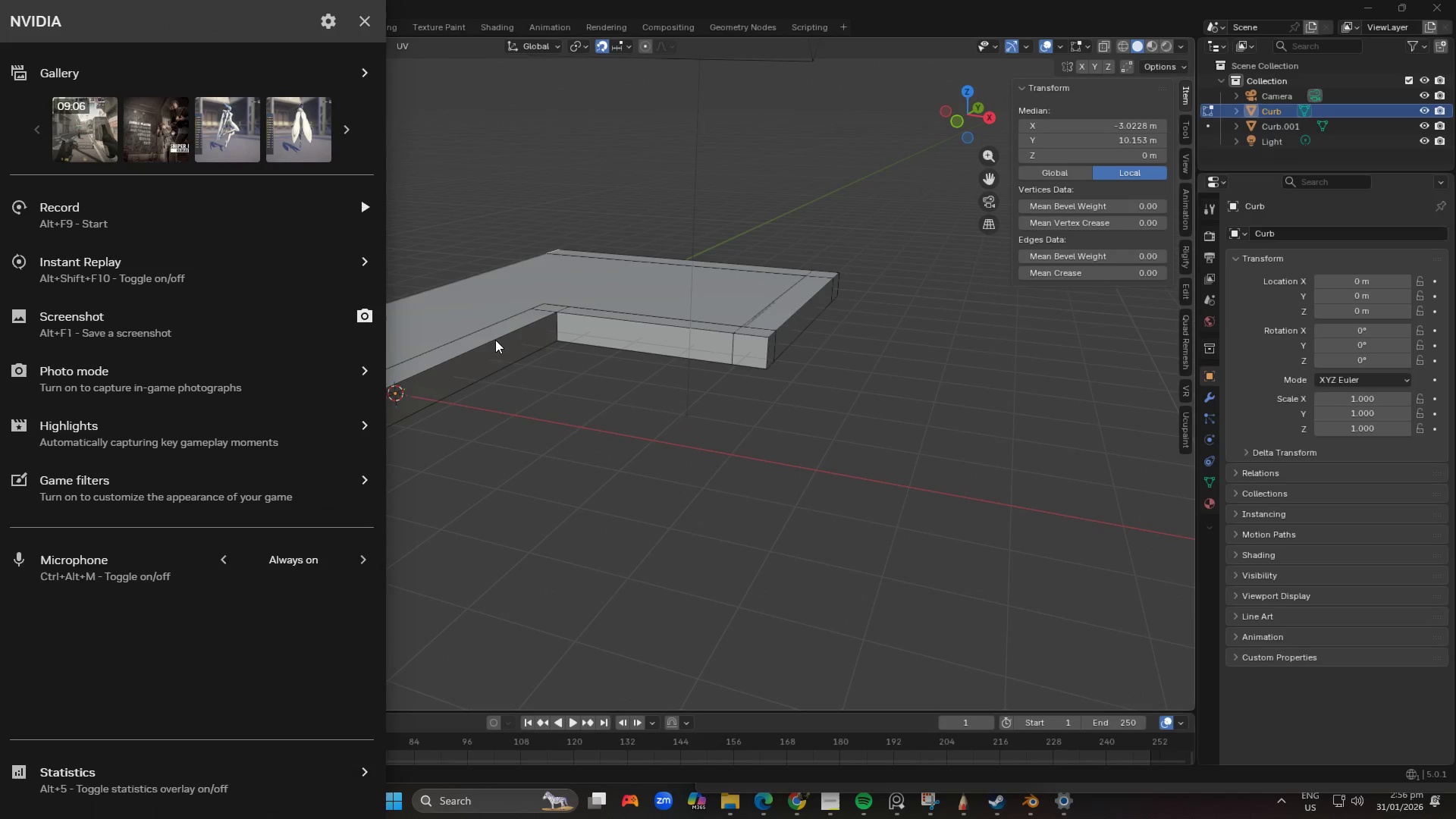 
key(Alt+AltLeft)
 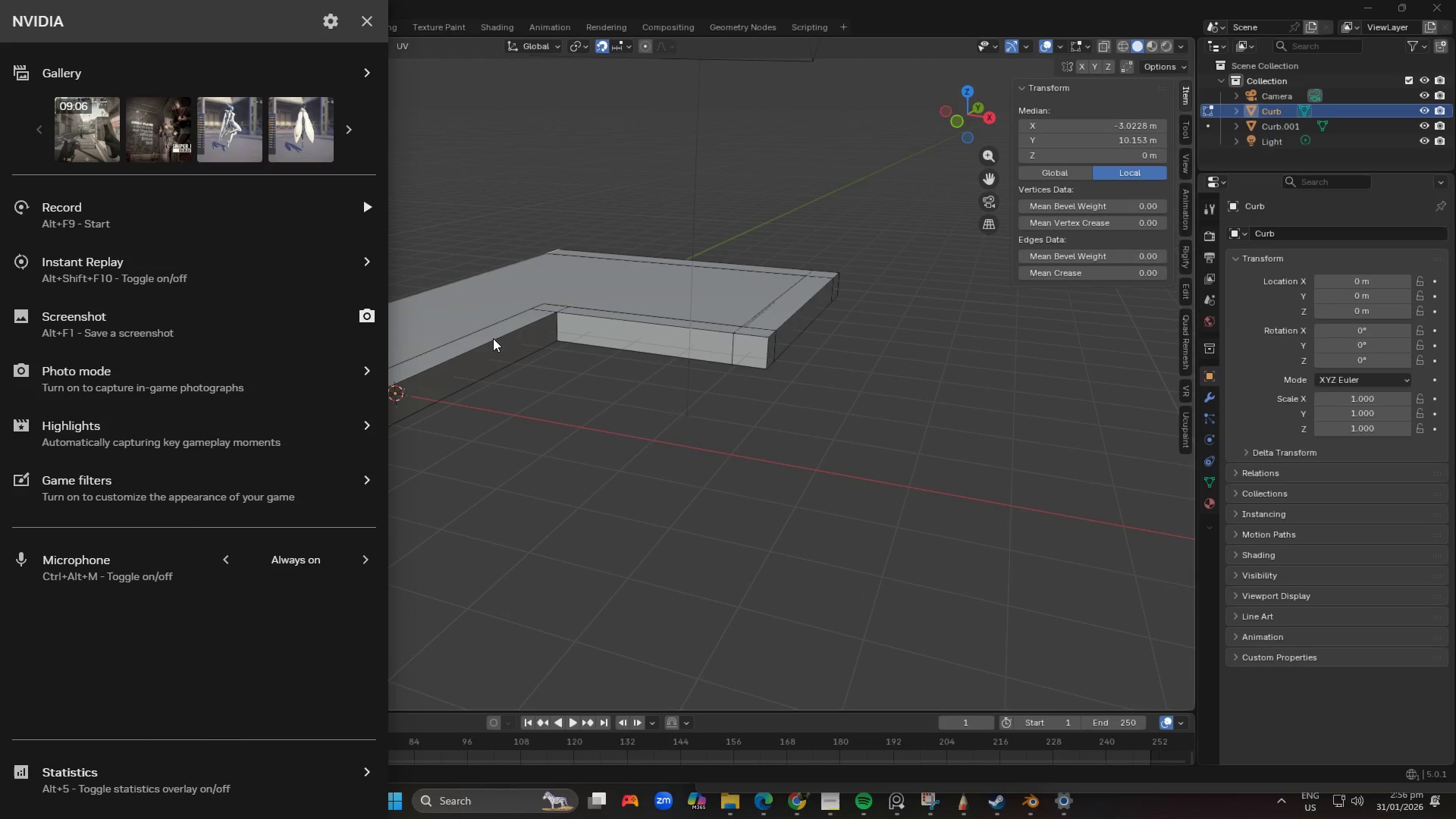 
hold_key(key=AltLeft, duration=0.53)
 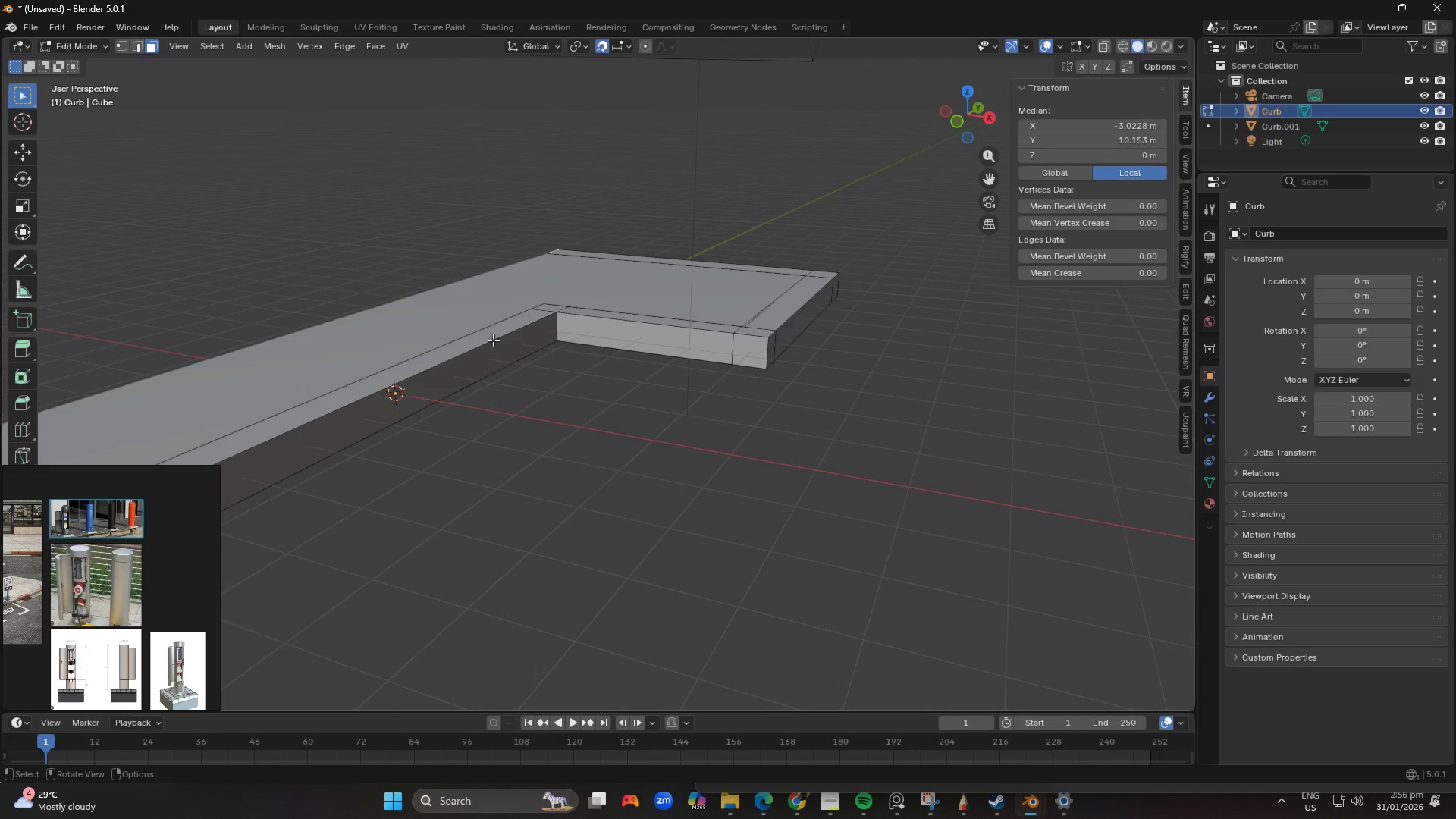 
hold_key(key=AltLeft, duration=1.62)
 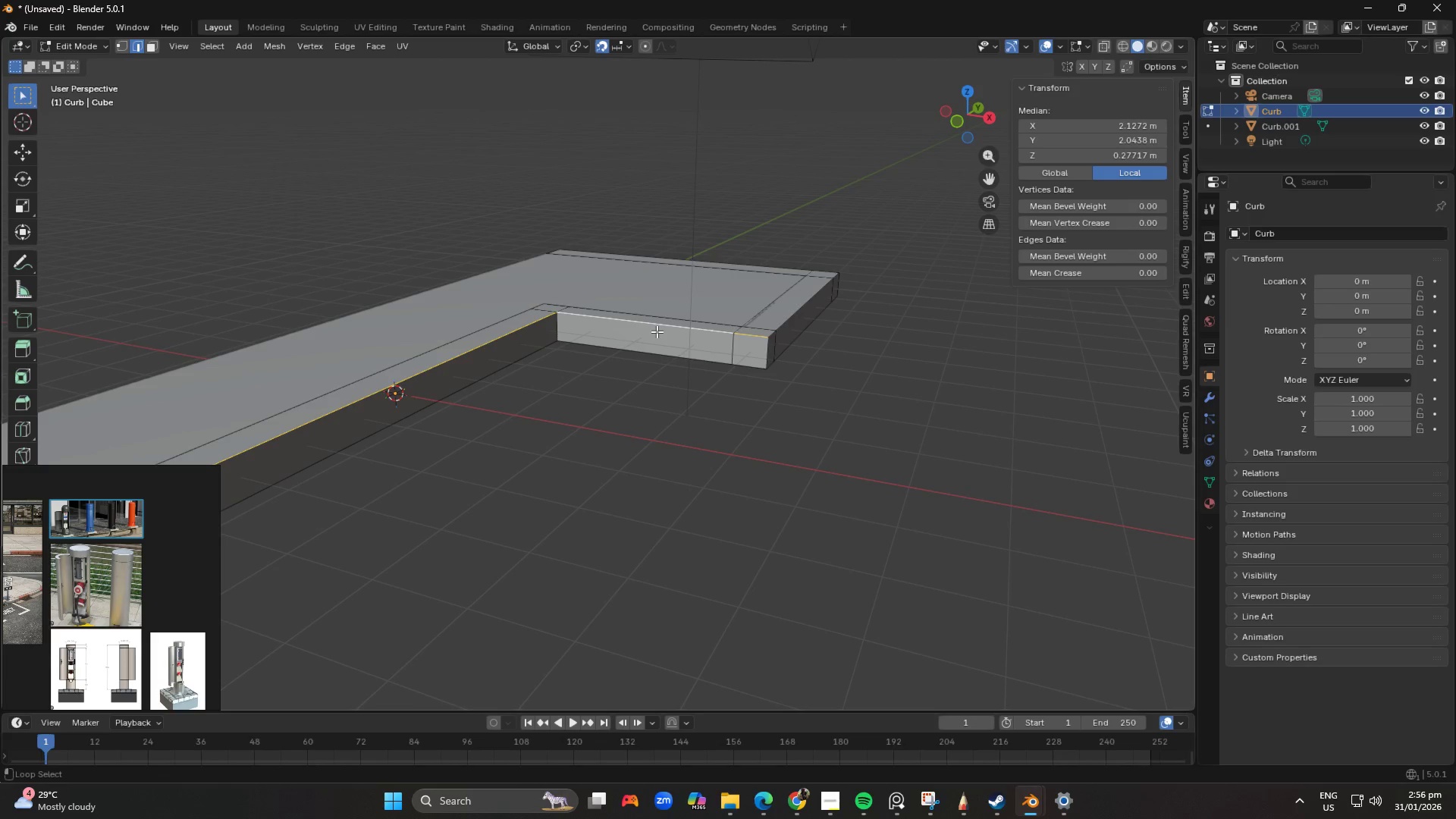 
key(2)
 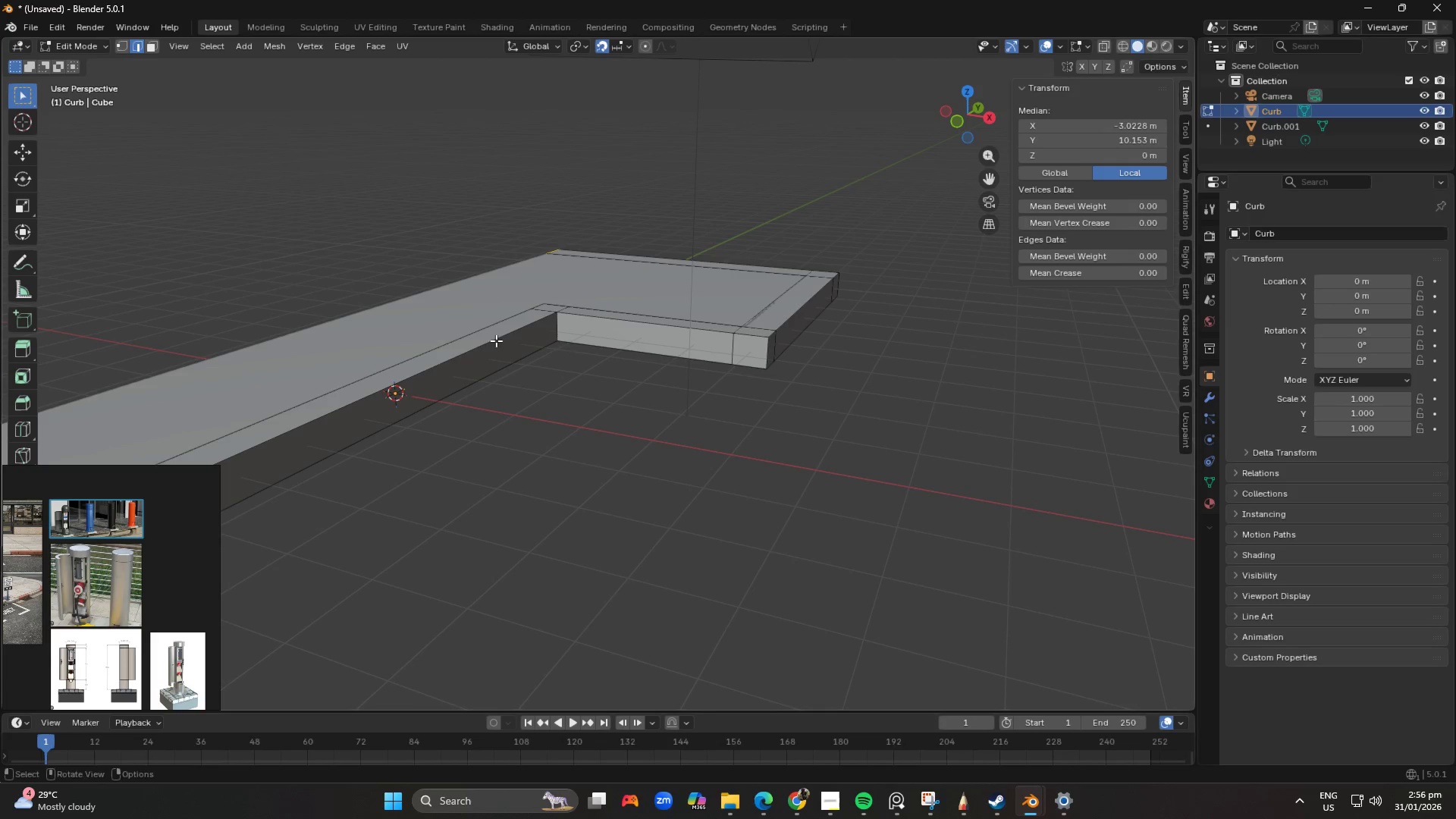 
left_click([497, 340])
 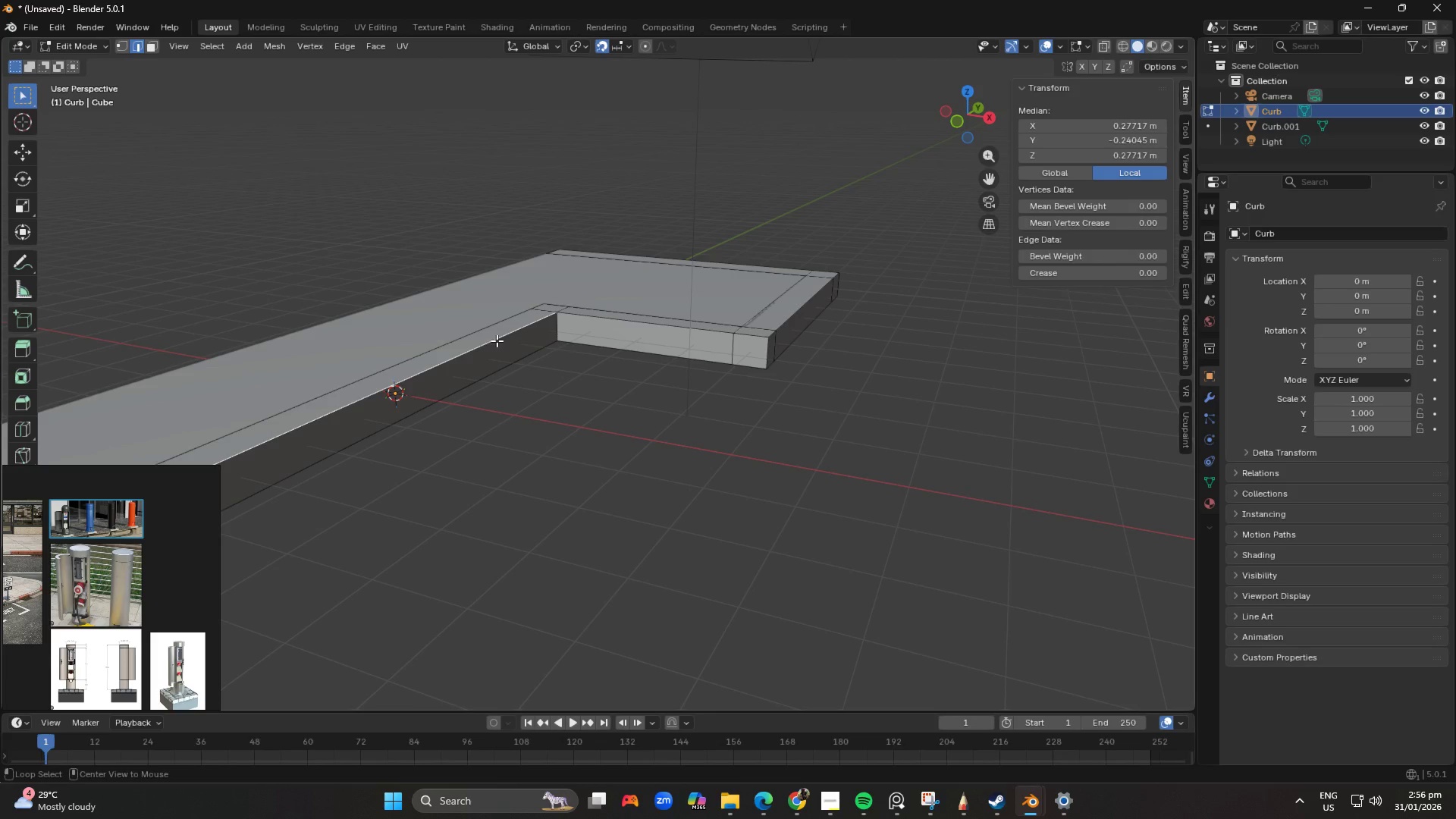 
hold_key(key=AltLeft, duration=0.73)
hold_key(key=ShiftLeft, duration=0.55)
left_click([651, 330])
 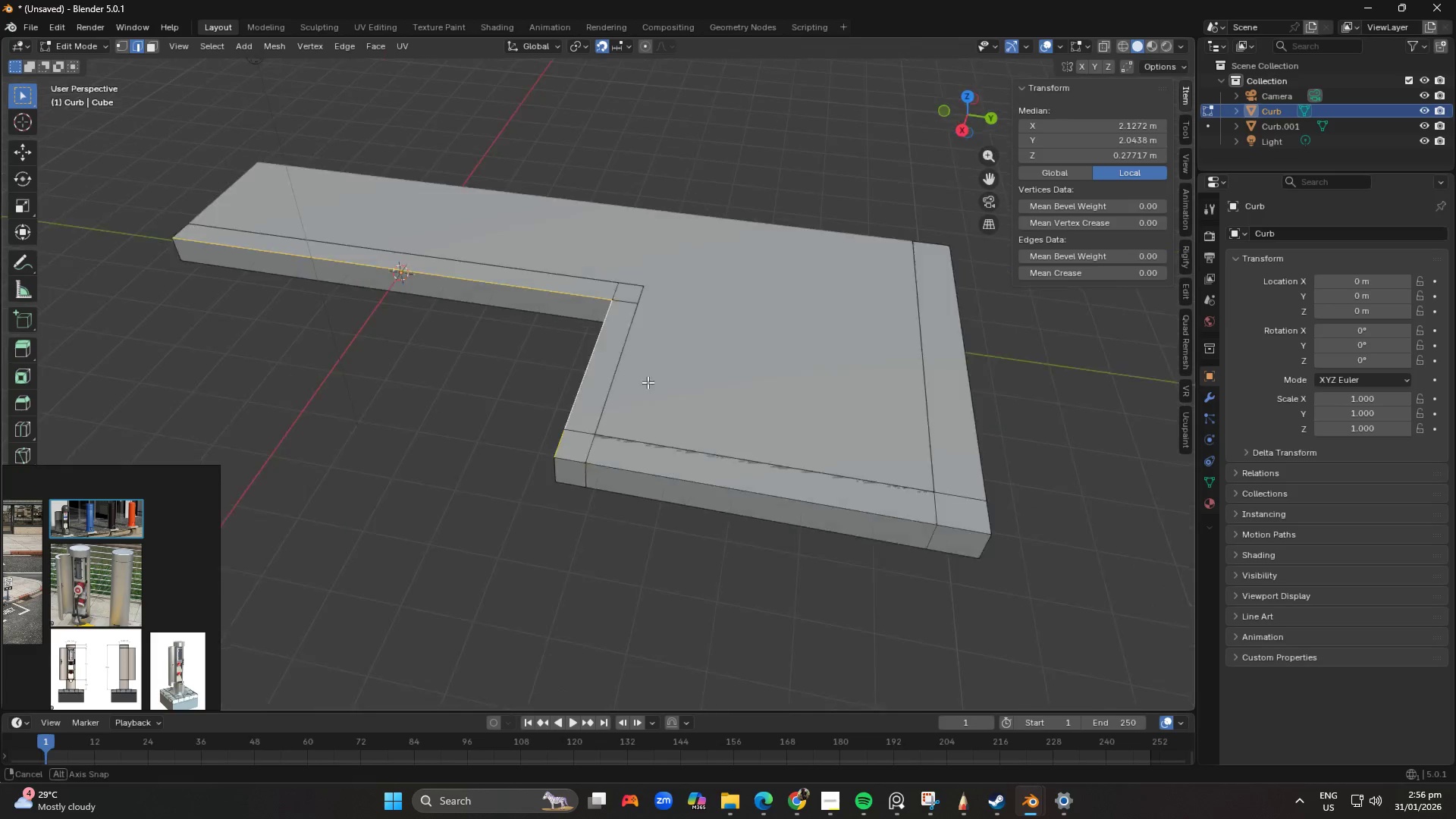 
hold_key(key=ShiftLeft, duration=1.11)
 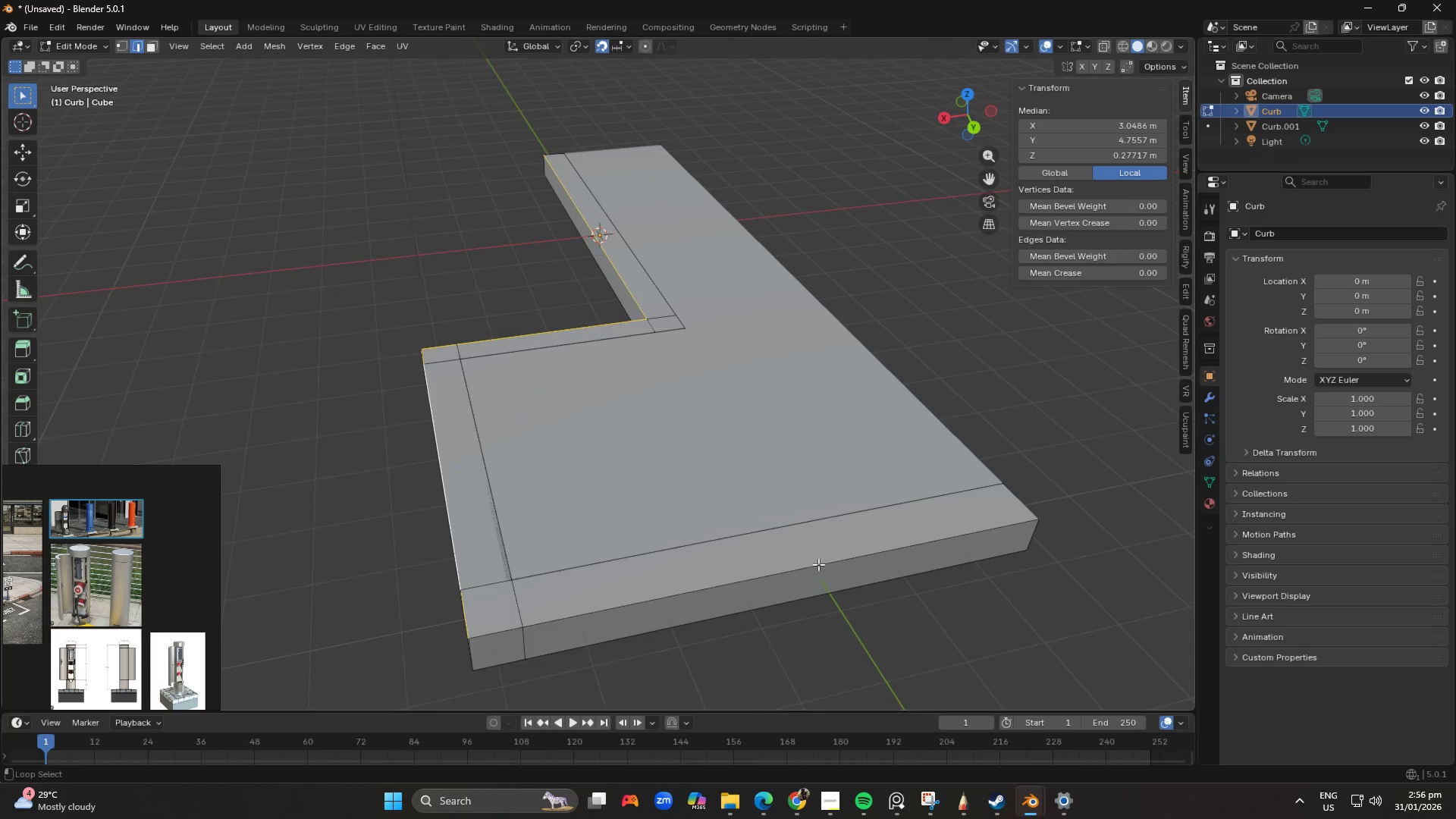 
hold_key(key=AltLeft, duration=1.11)
 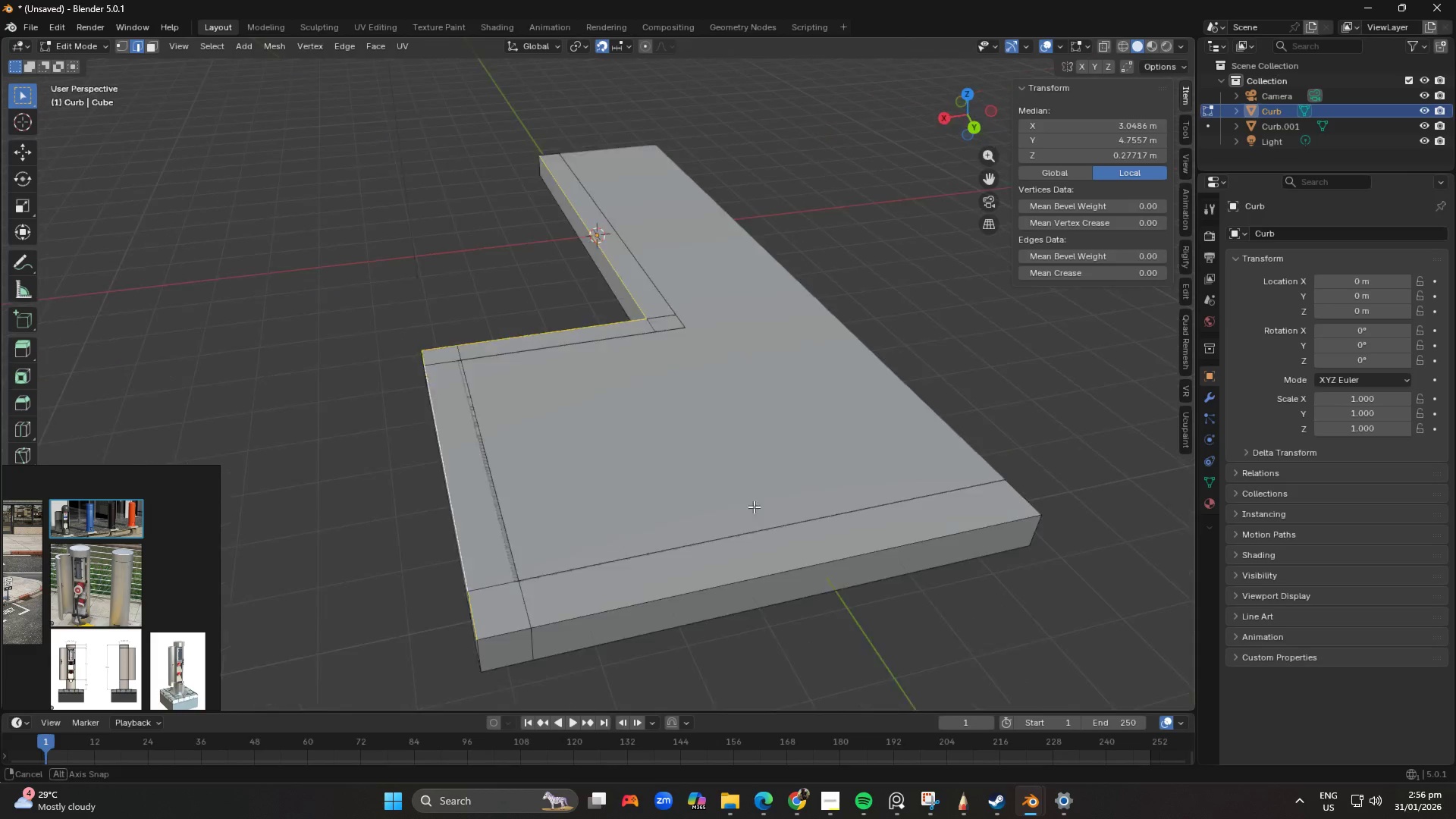 
hold_key(key=ShiftLeft, duration=0.56)
 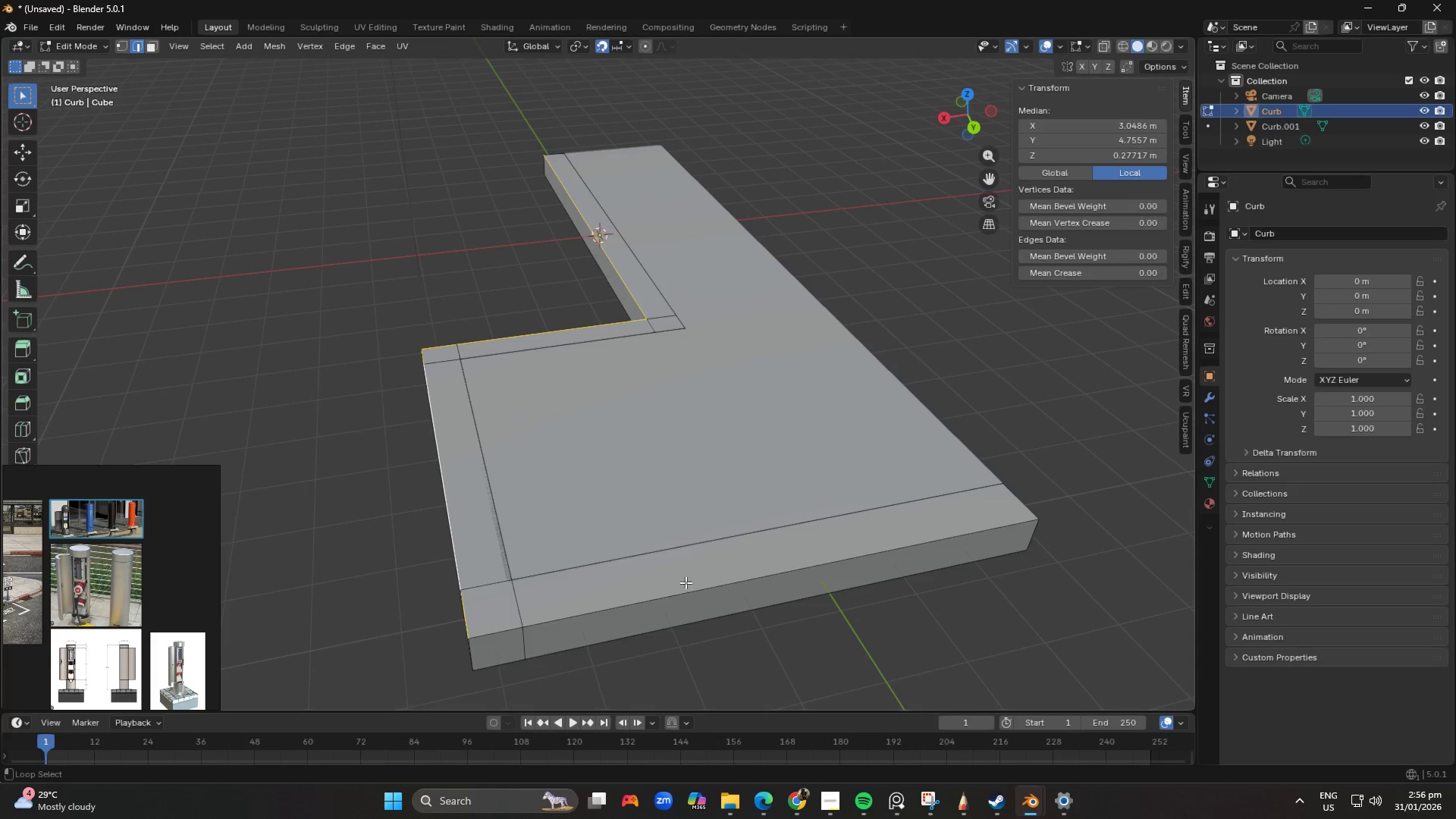 
hold_key(key=AltLeft, duration=0.58)
 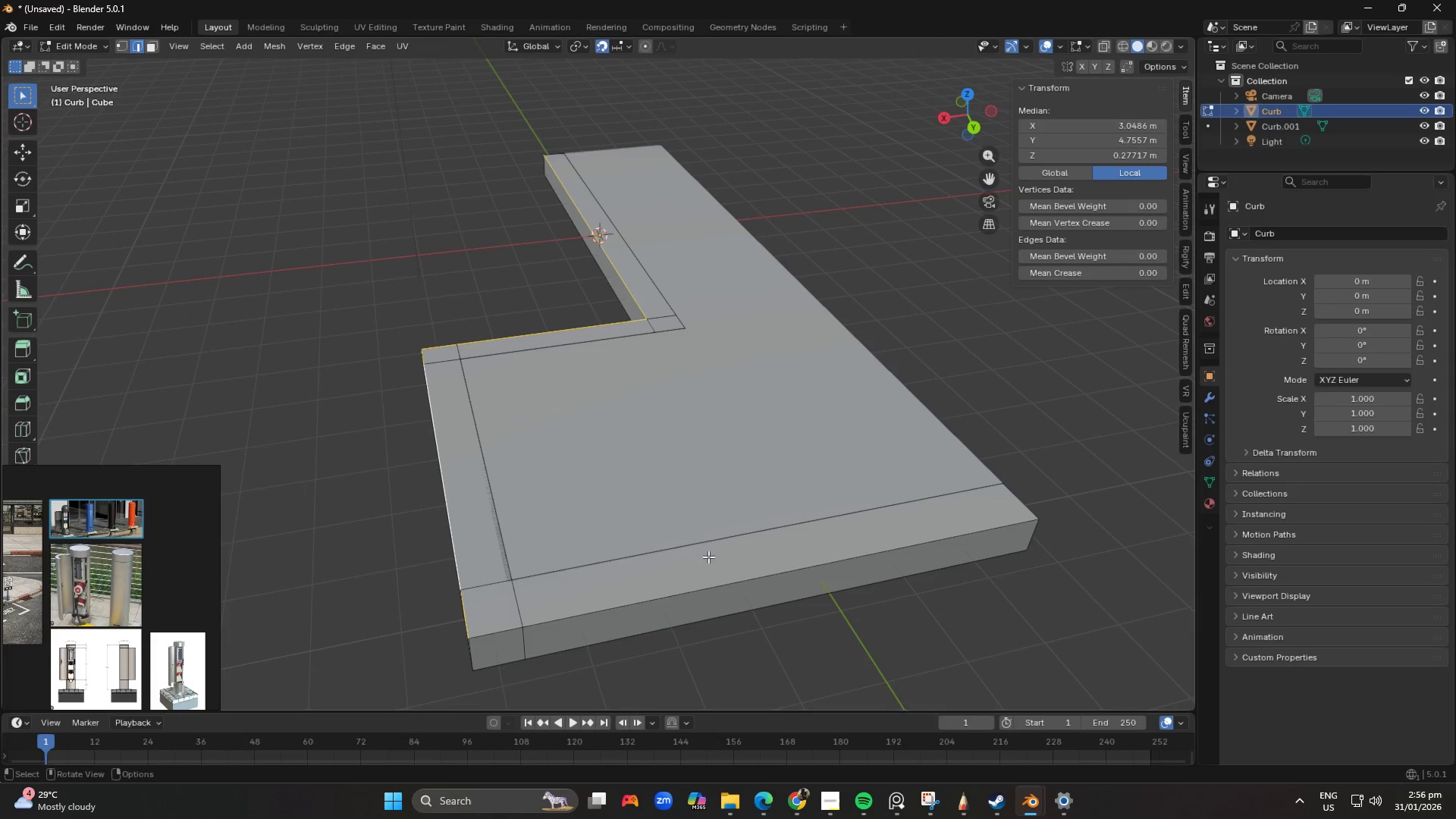 
hold_key(key=AltLeft, duration=0.81)
hold_key(key=ShiftLeft, duration=0.77)
left_click([696, 593])
 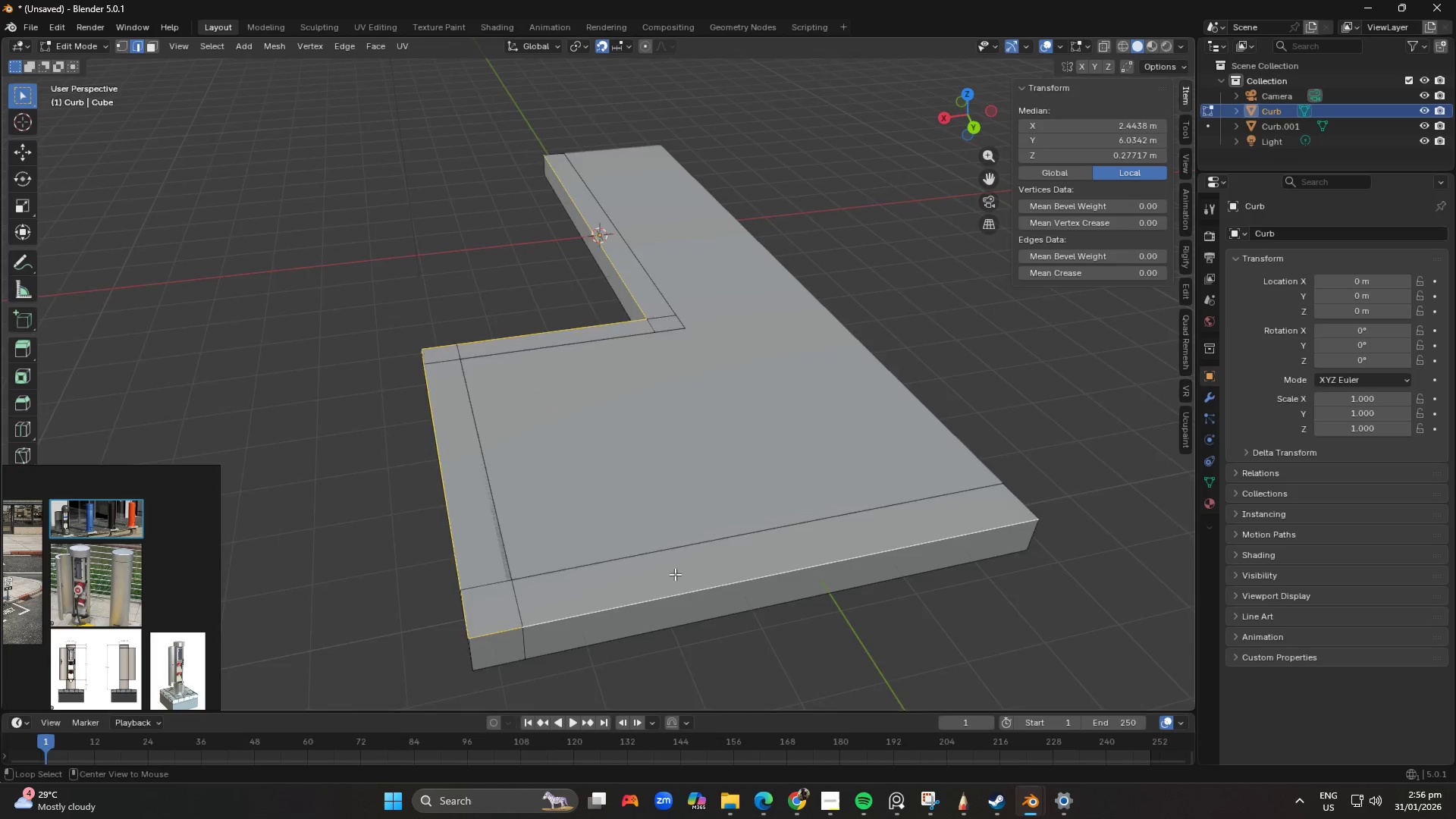 
scroll: coordinate [659, 549], scroll_direction: down, amount: 3.0
 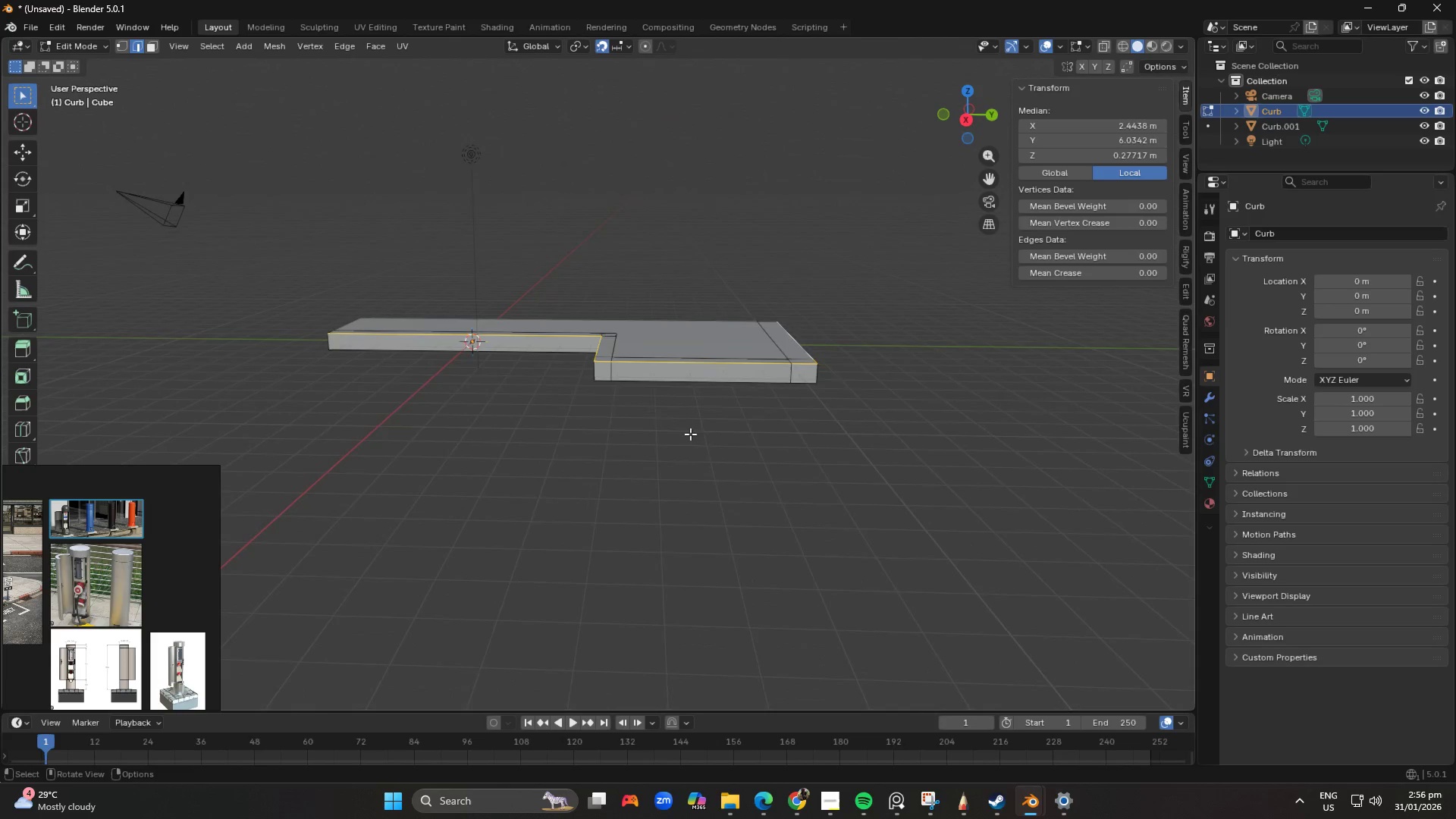 
key(Shift+ShiftLeft)
 